 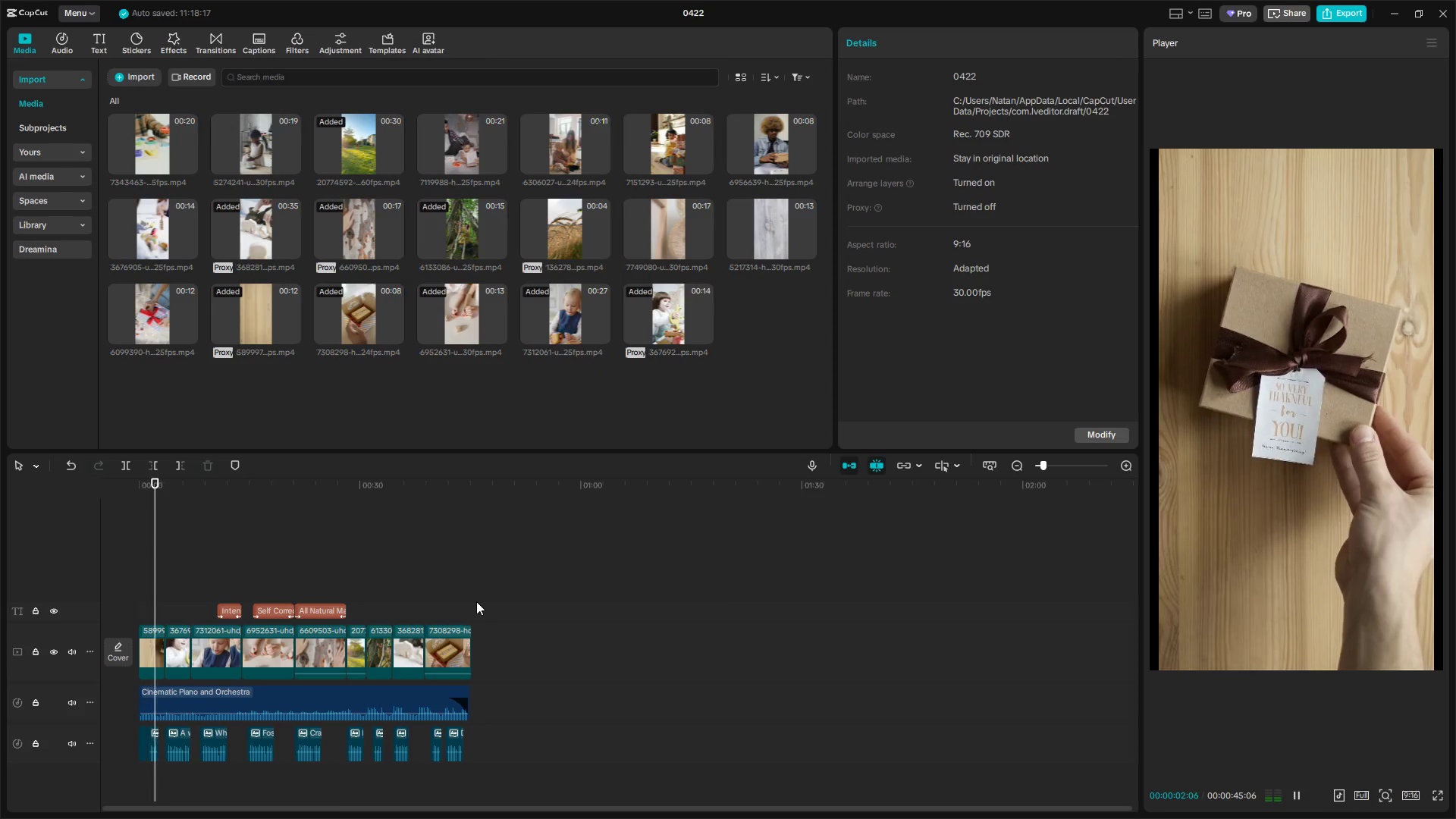 
key(Space)
 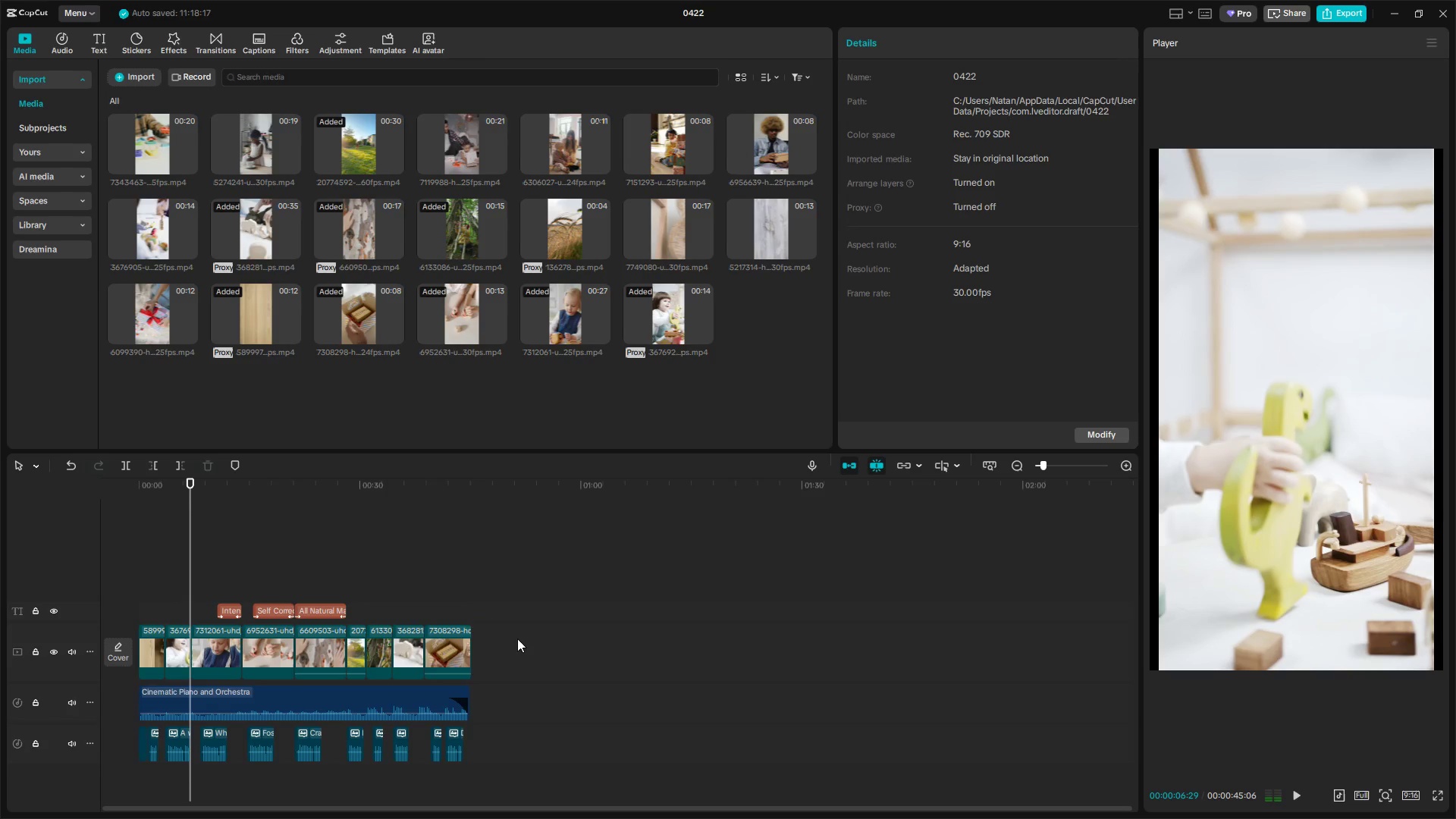 
left_click_drag(start_coordinate=[510, 643], to_coordinate=[57, 651])
 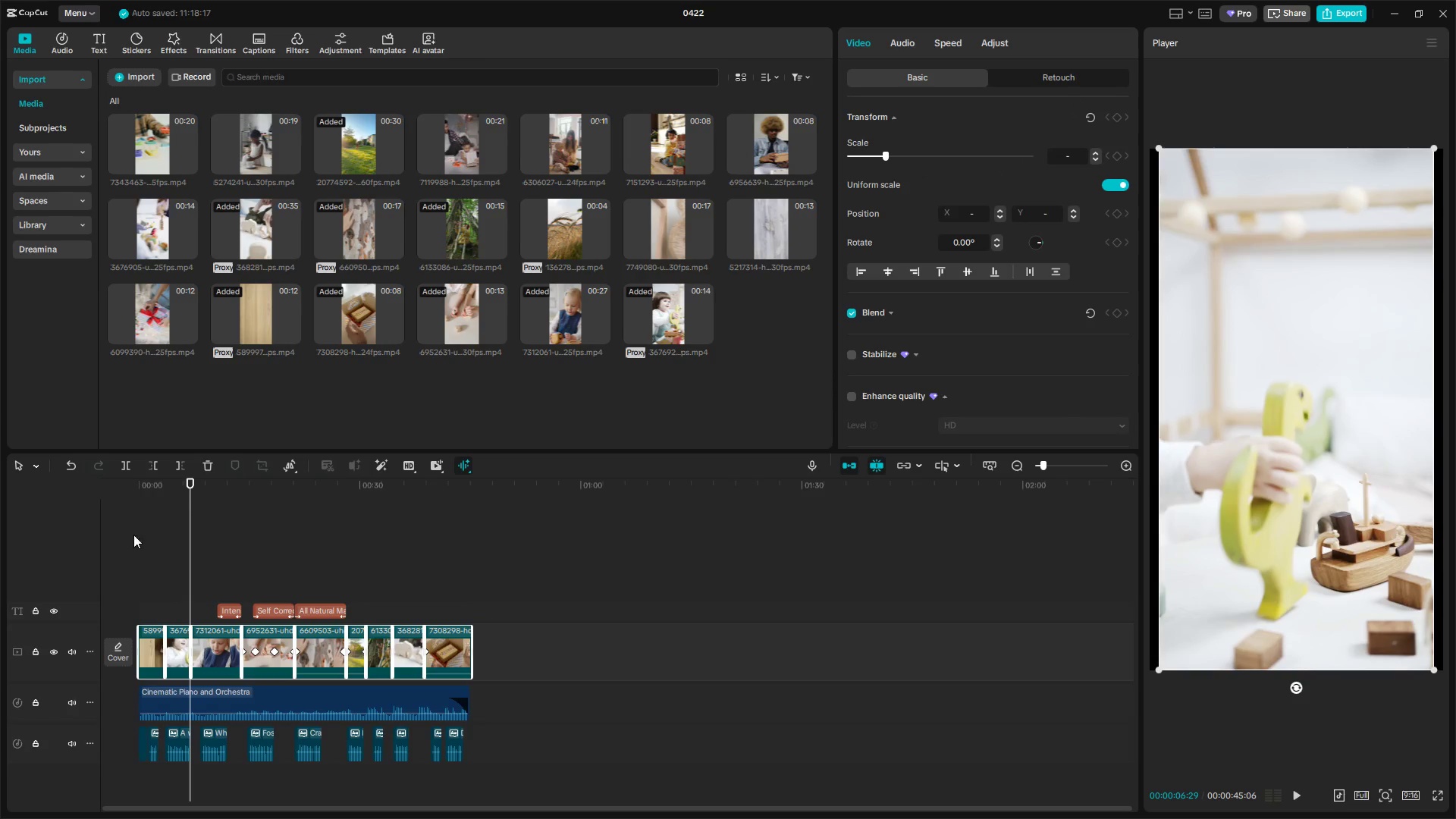 
left_click_drag(start_coordinate=[143, 563], to_coordinate=[121, 563])
 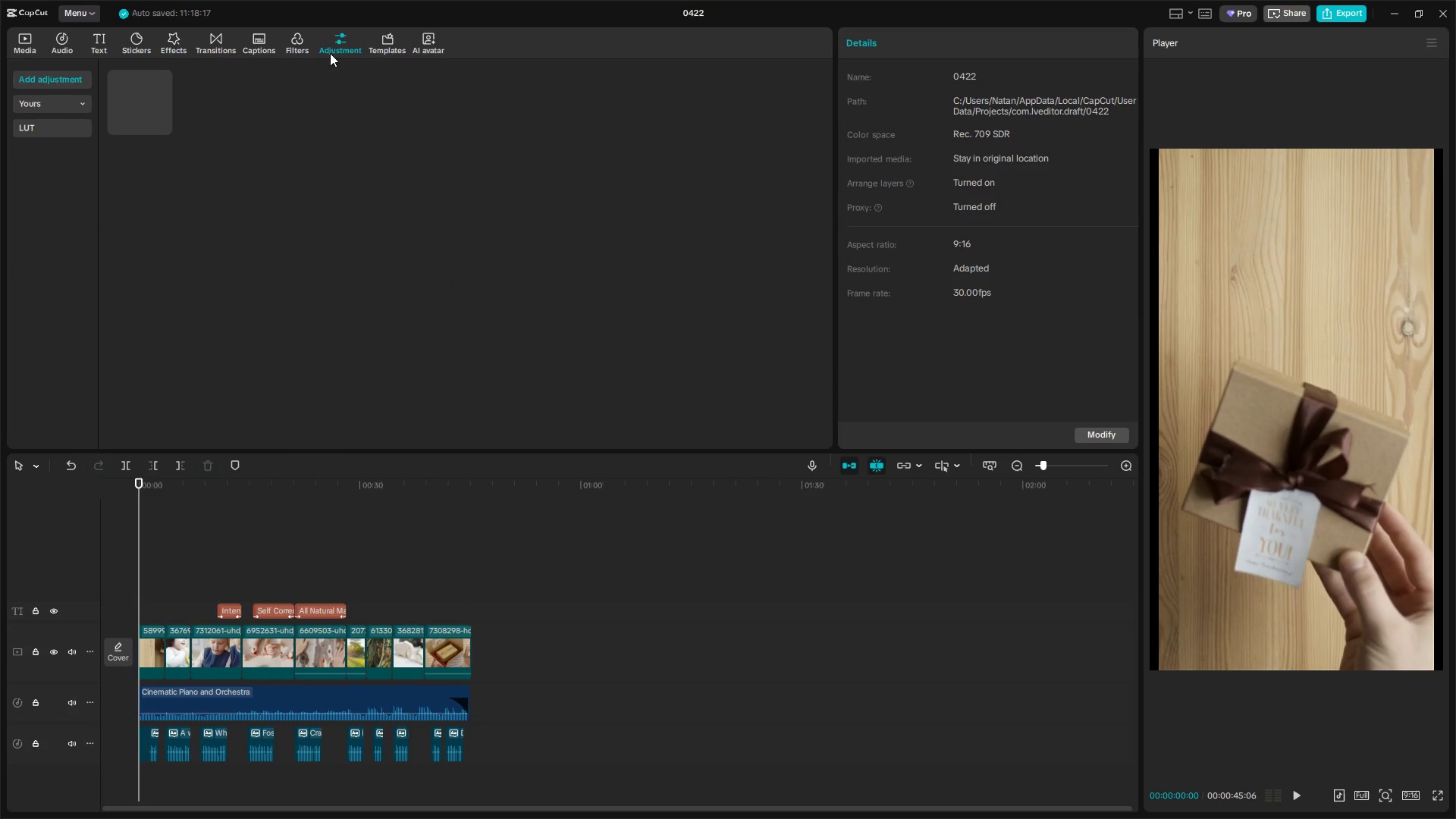 
left_click_drag(start_coordinate=[127, 106], to_coordinate=[132, 588])
 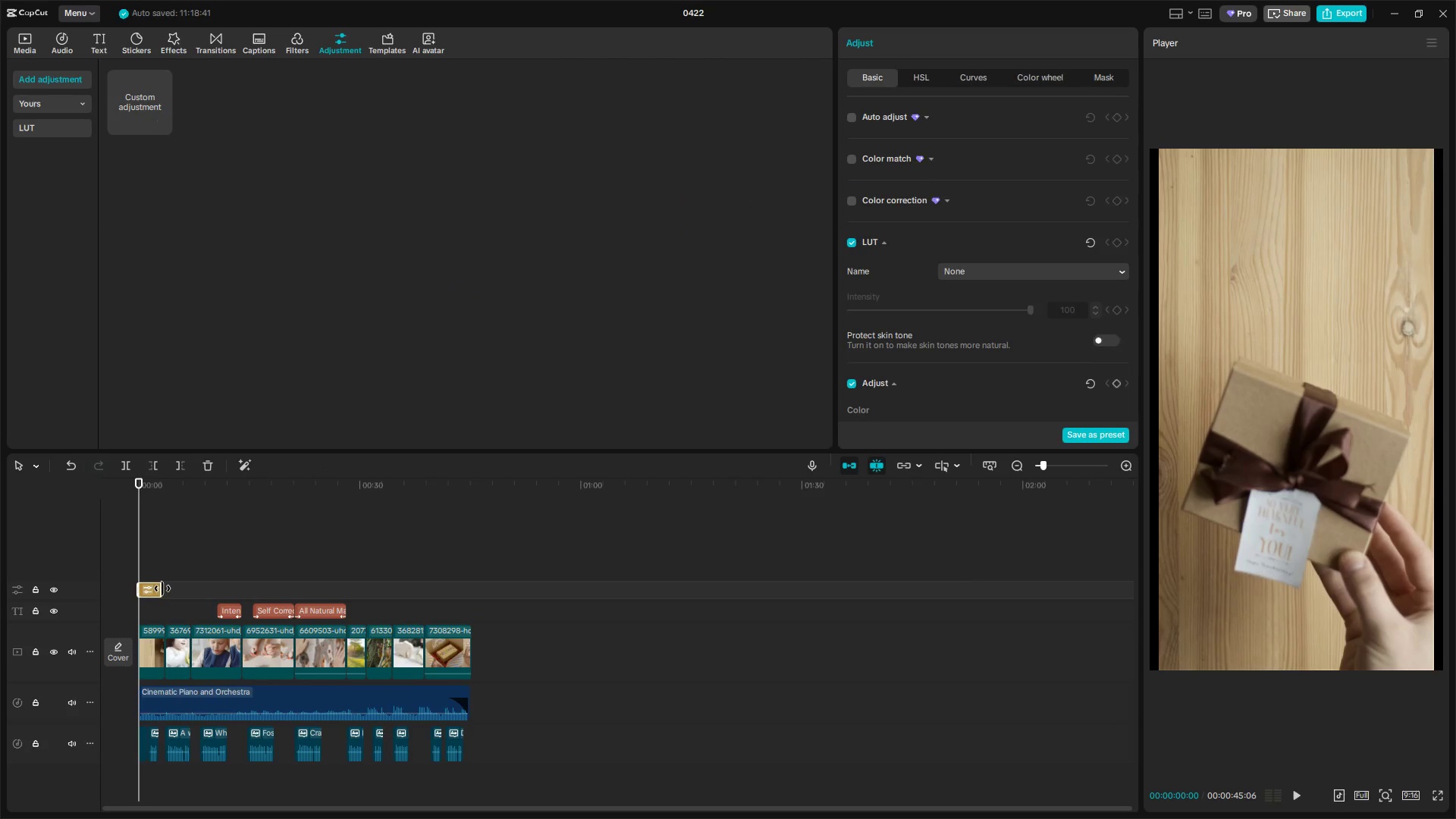 
left_click_drag(start_coordinate=[160, 588], to_coordinate=[470, 612])
 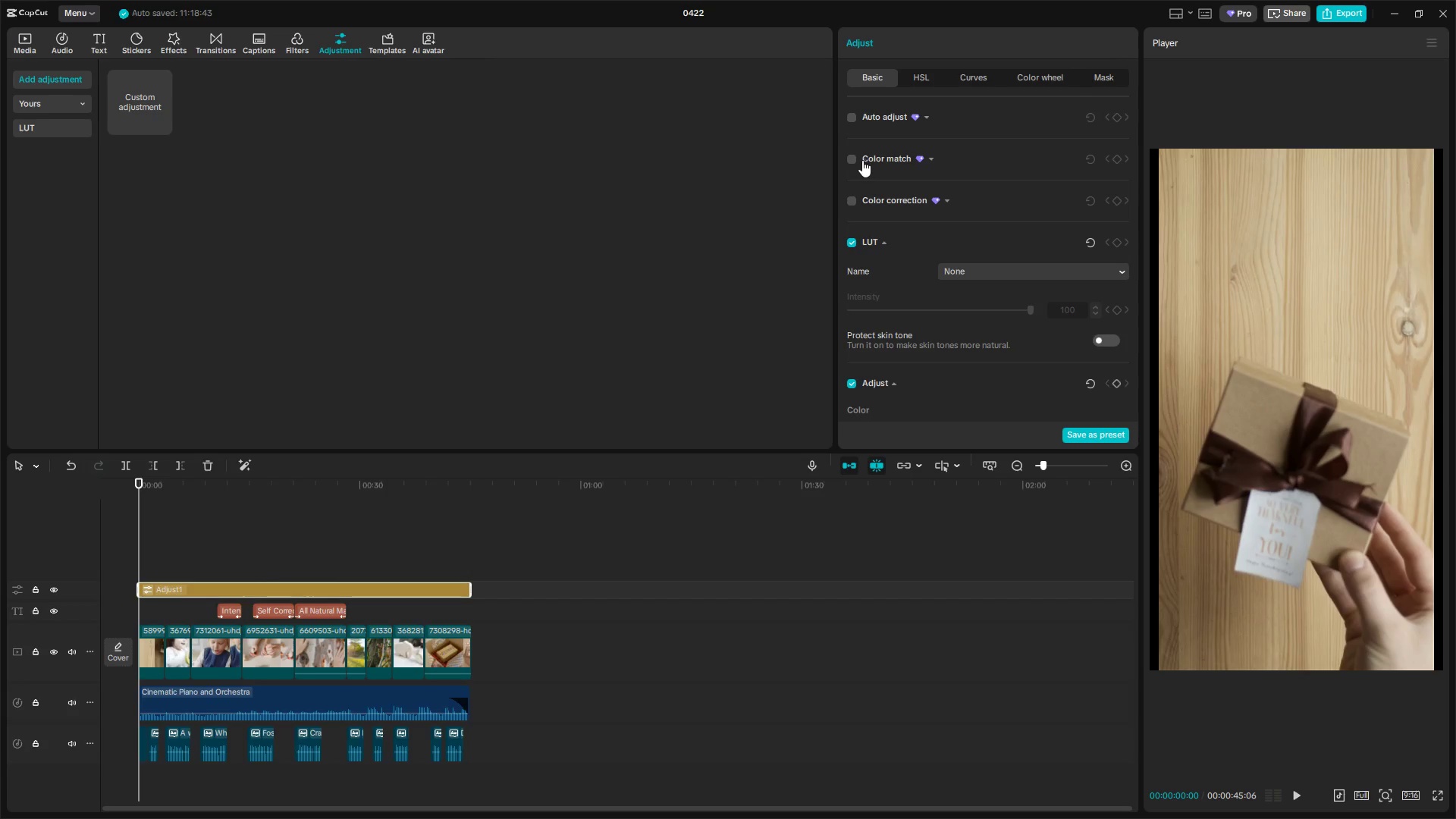 
left_click([852, 158])
 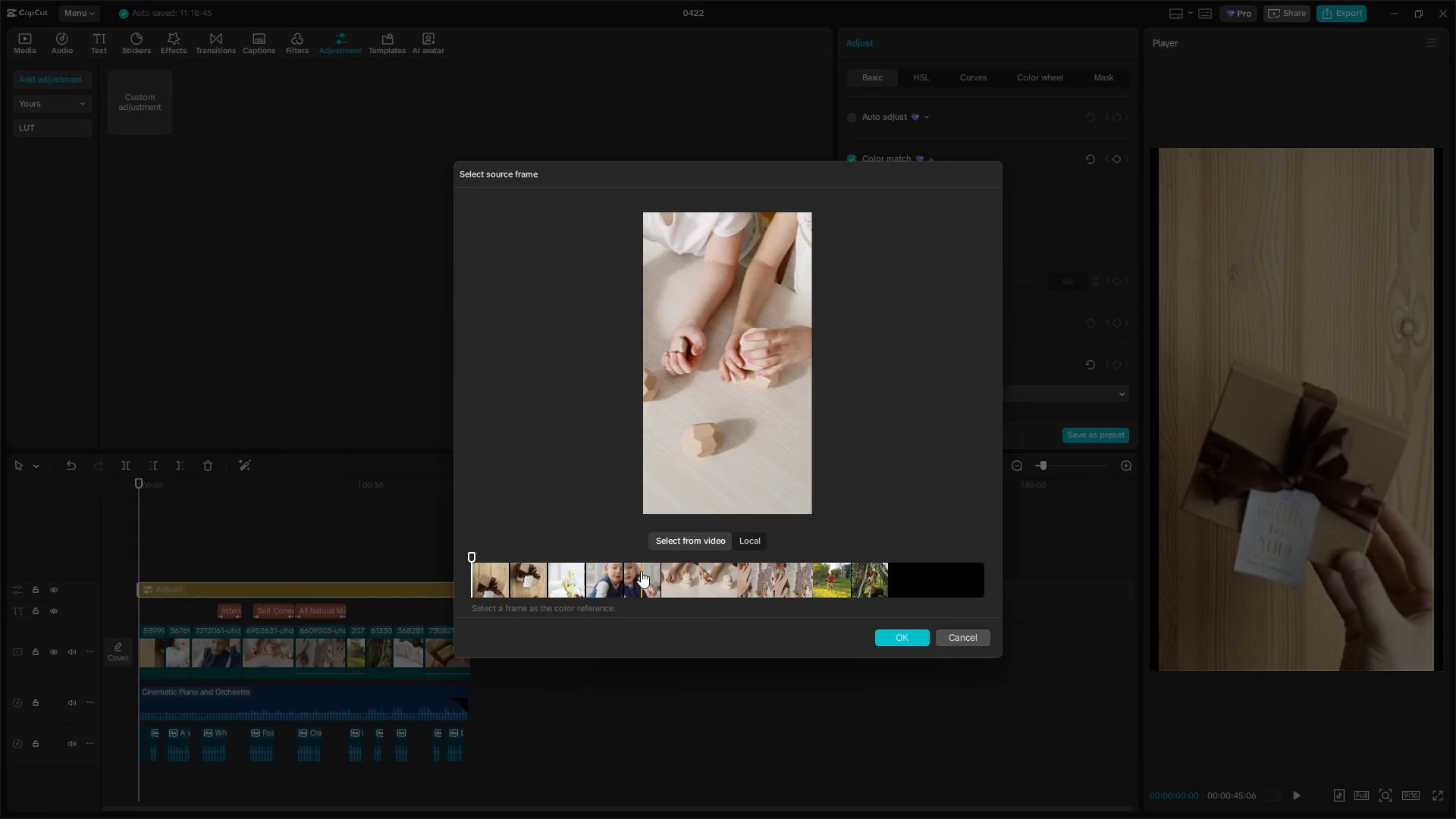 
left_click([640, 571])
 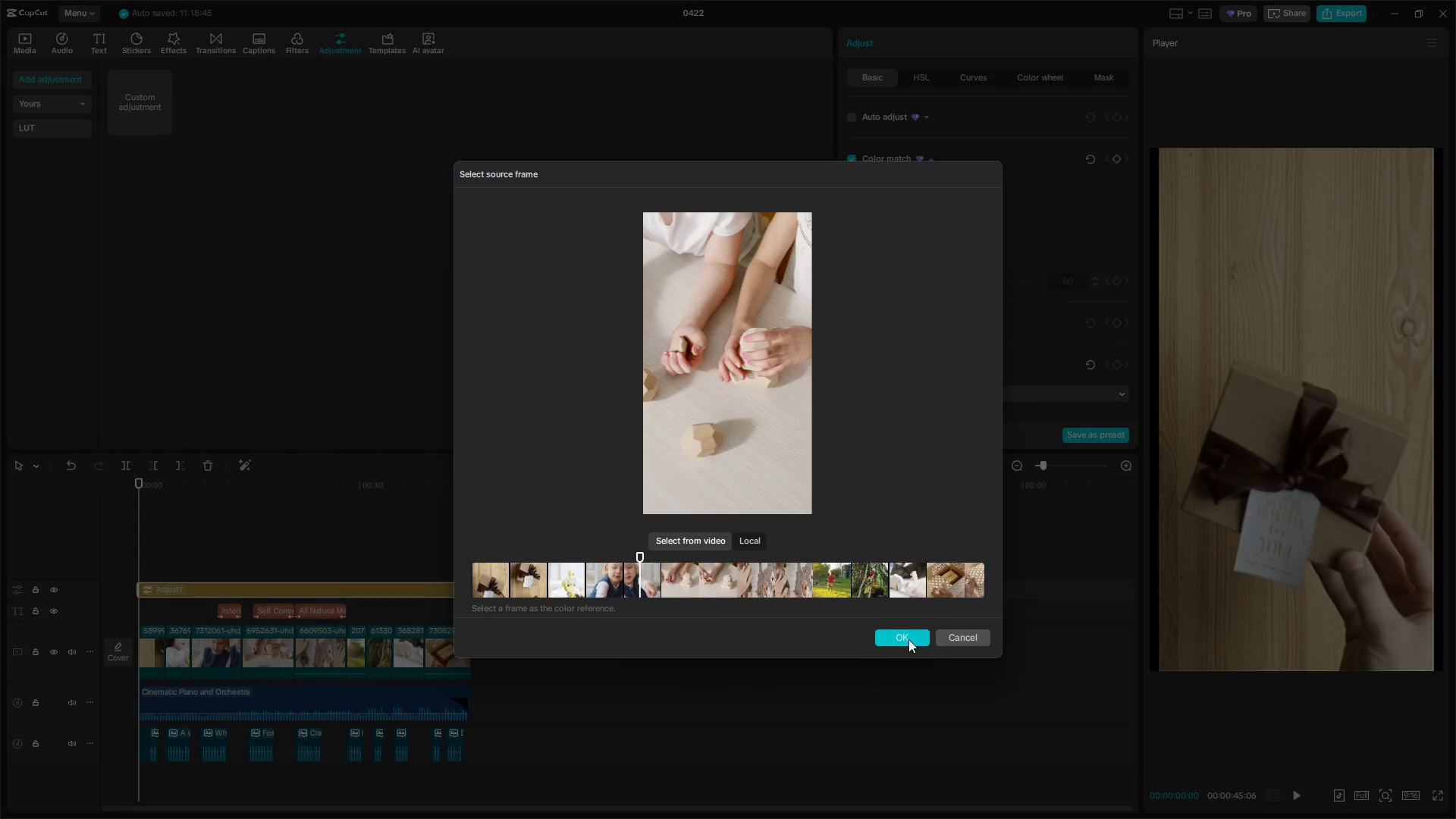 
left_click([915, 638])
 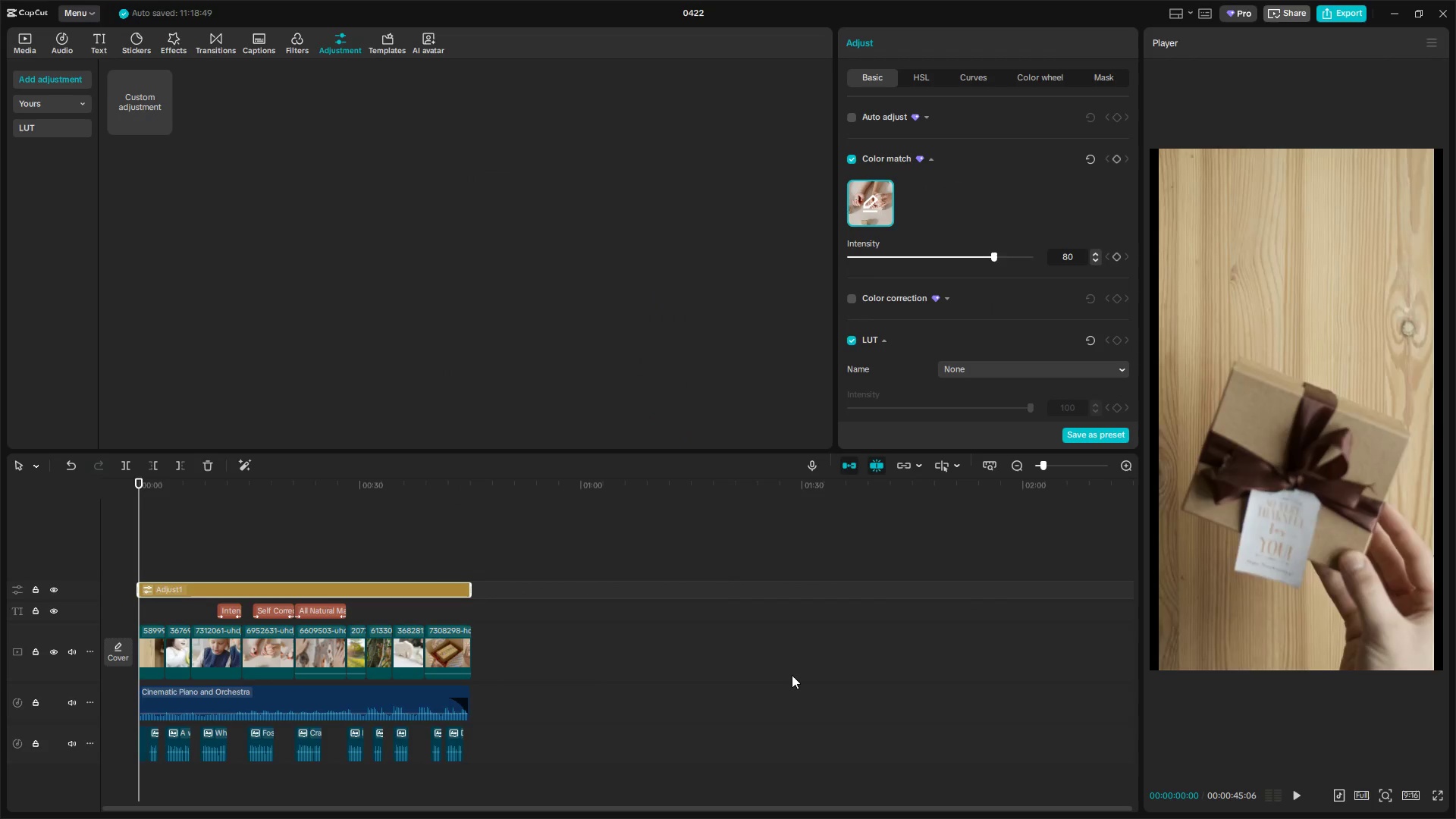 
key(Space)
 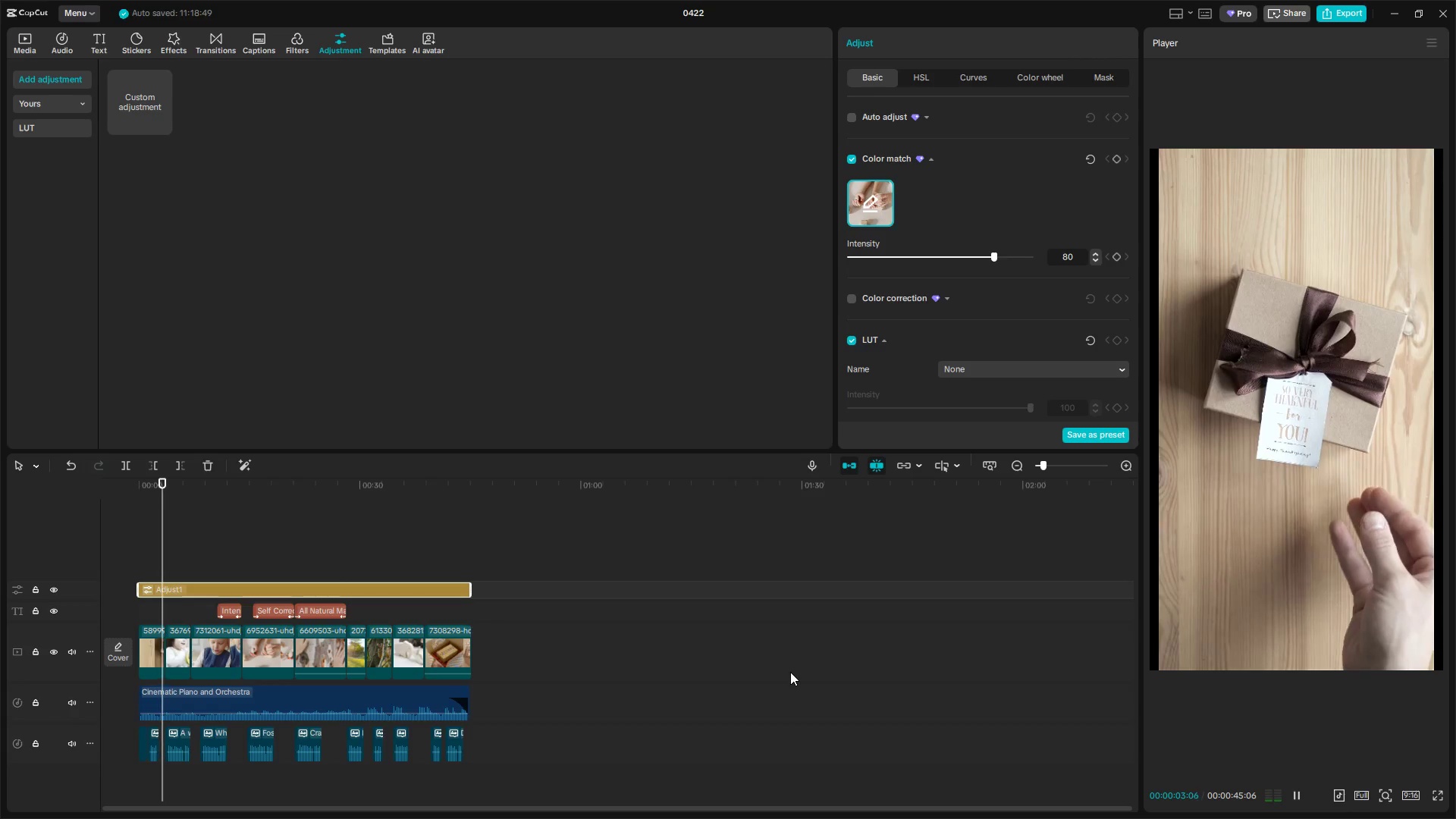 
key(Space)
 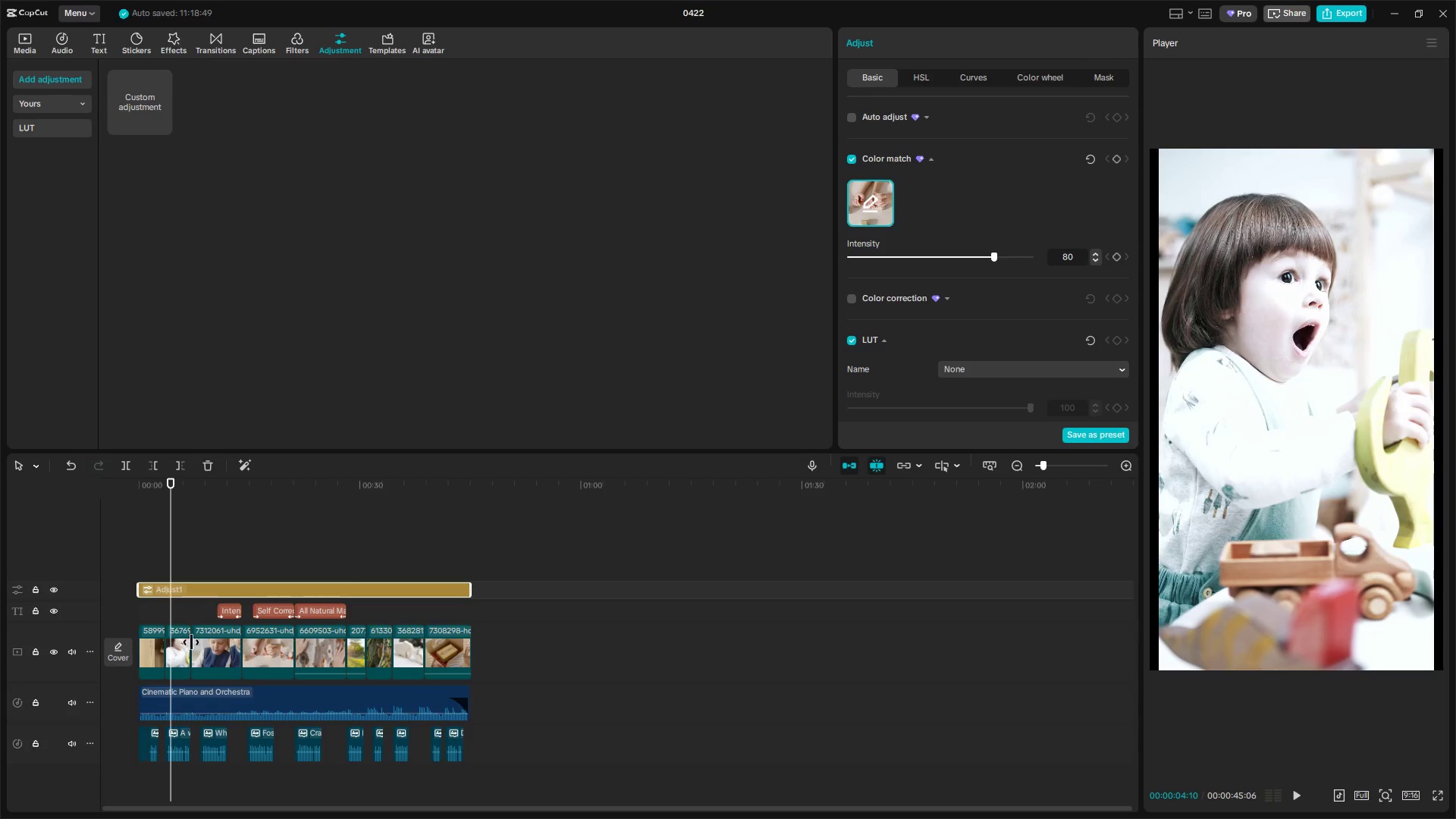 
left_click([172, 642])
 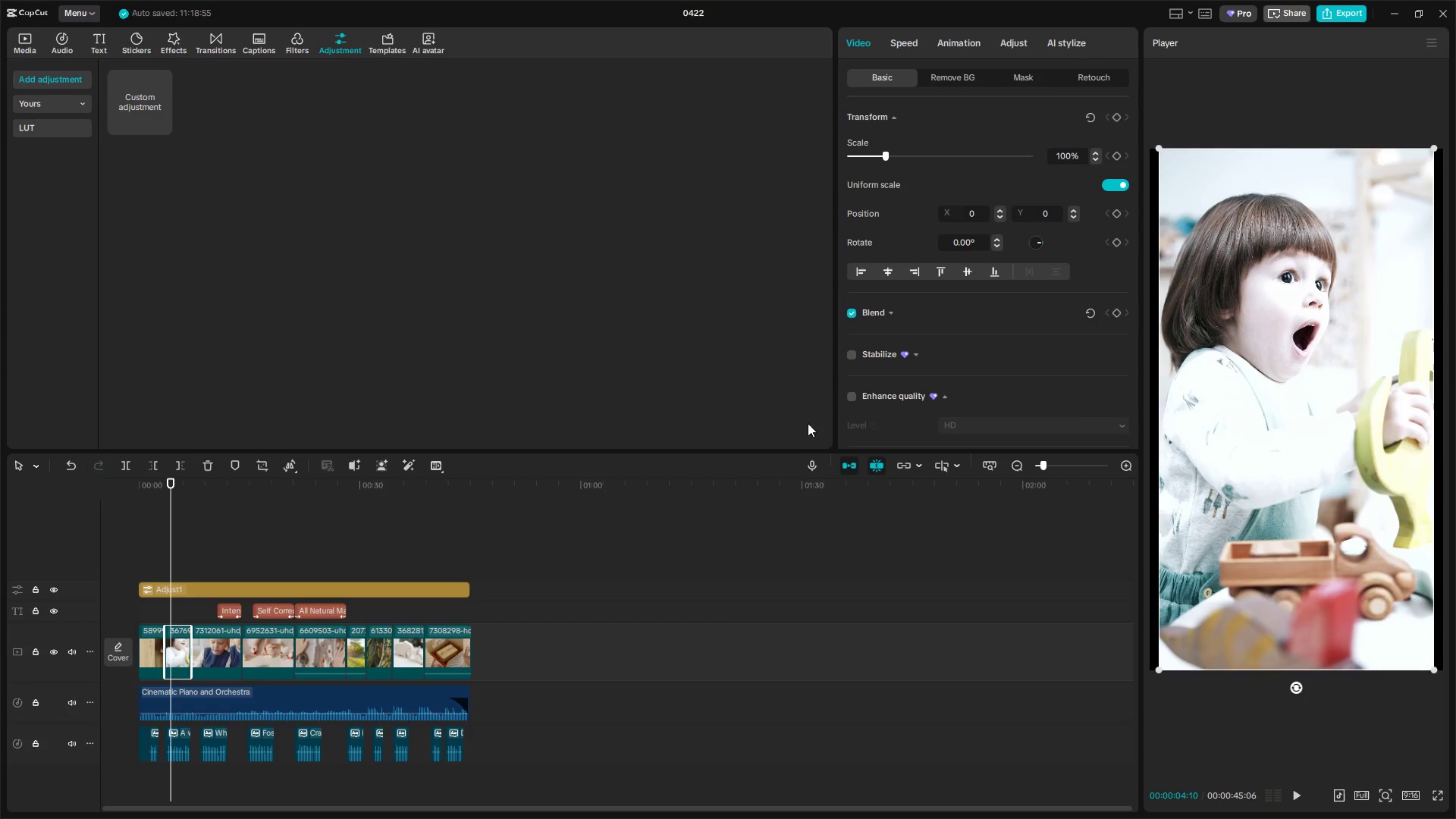 
scroll: coordinate [916, 246], scroll_direction: down, amount: 12.0
 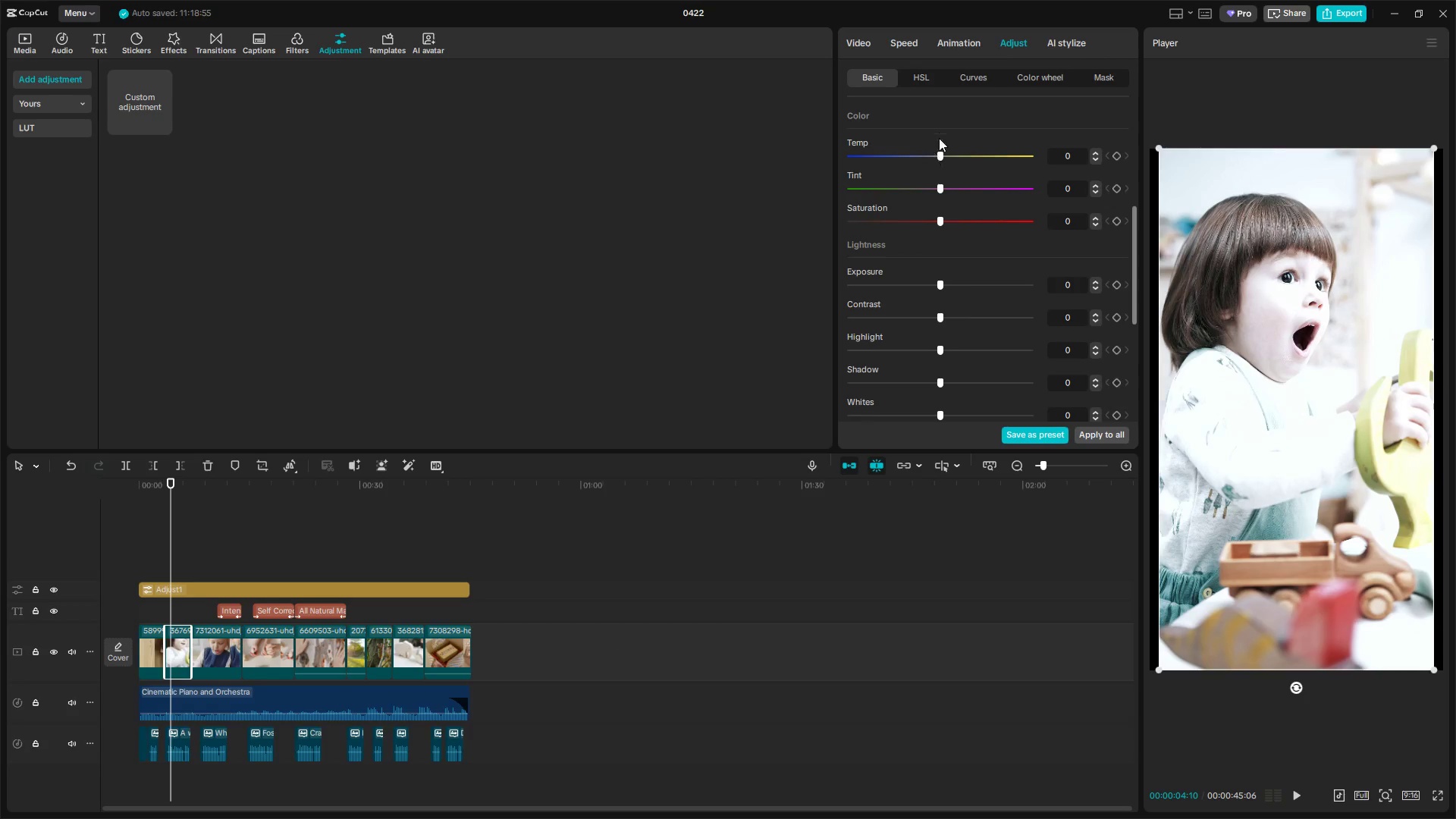 
left_click_drag(start_coordinate=[940, 157], to_coordinate=[959, 161])
 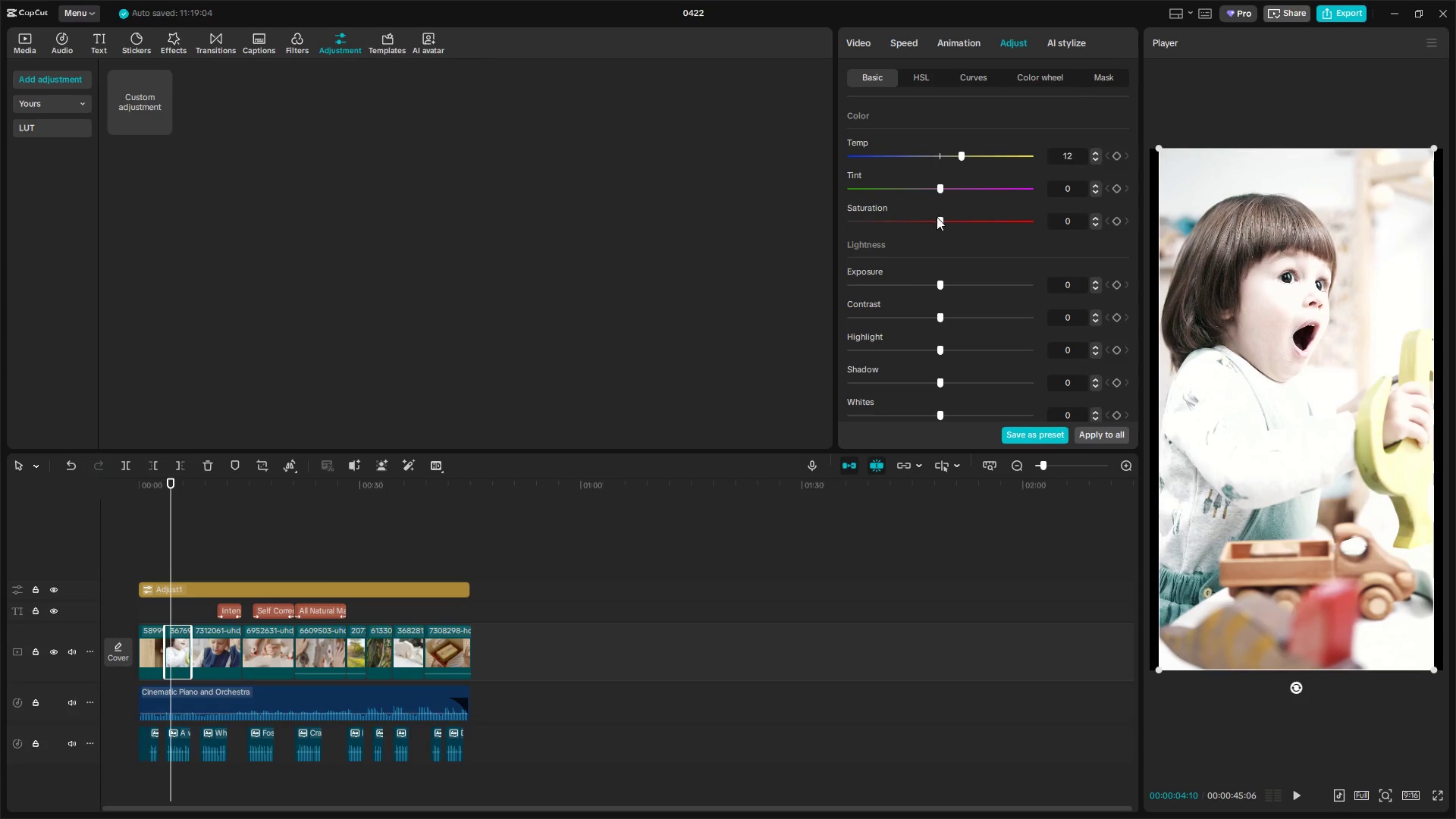 
left_click_drag(start_coordinate=[939, 218], to_coordinate=[968, 225])
 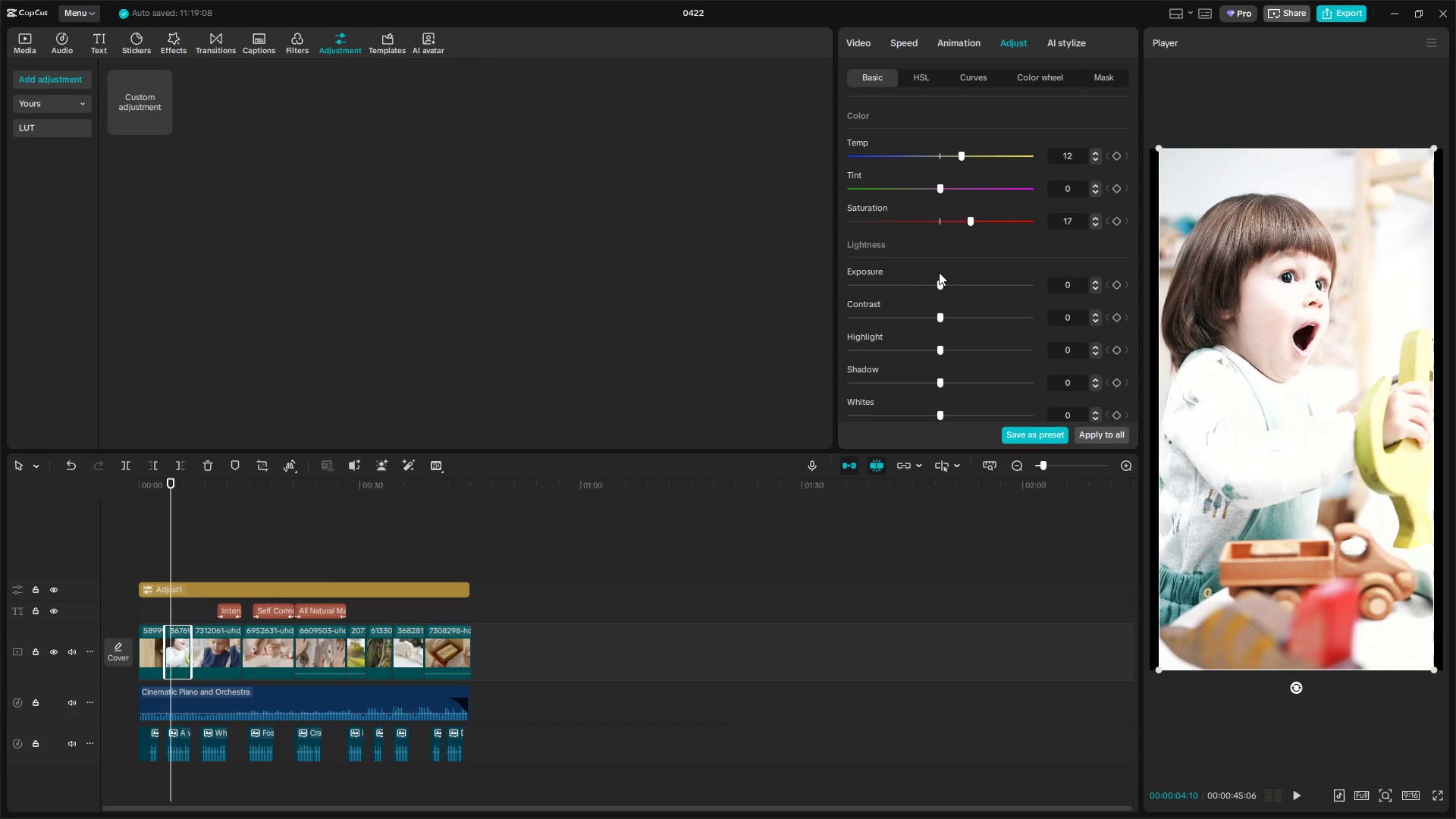 
left_click_drag(start_coordinate=[937, 278], to_coordinate=[908, 281])
 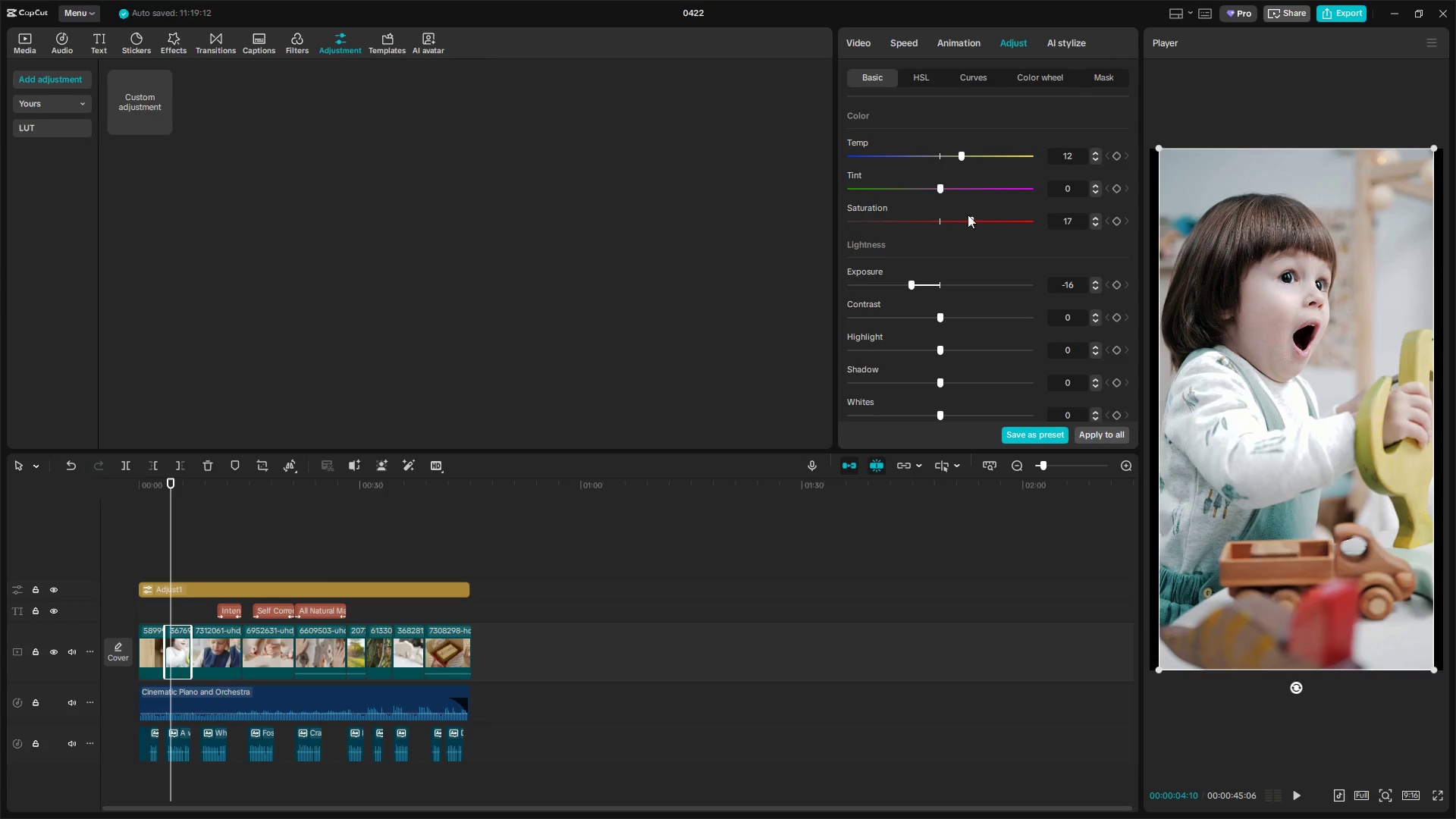 
left_click_drag(start_coordinate=[971, 221], to_coordinate=[993, 223])
 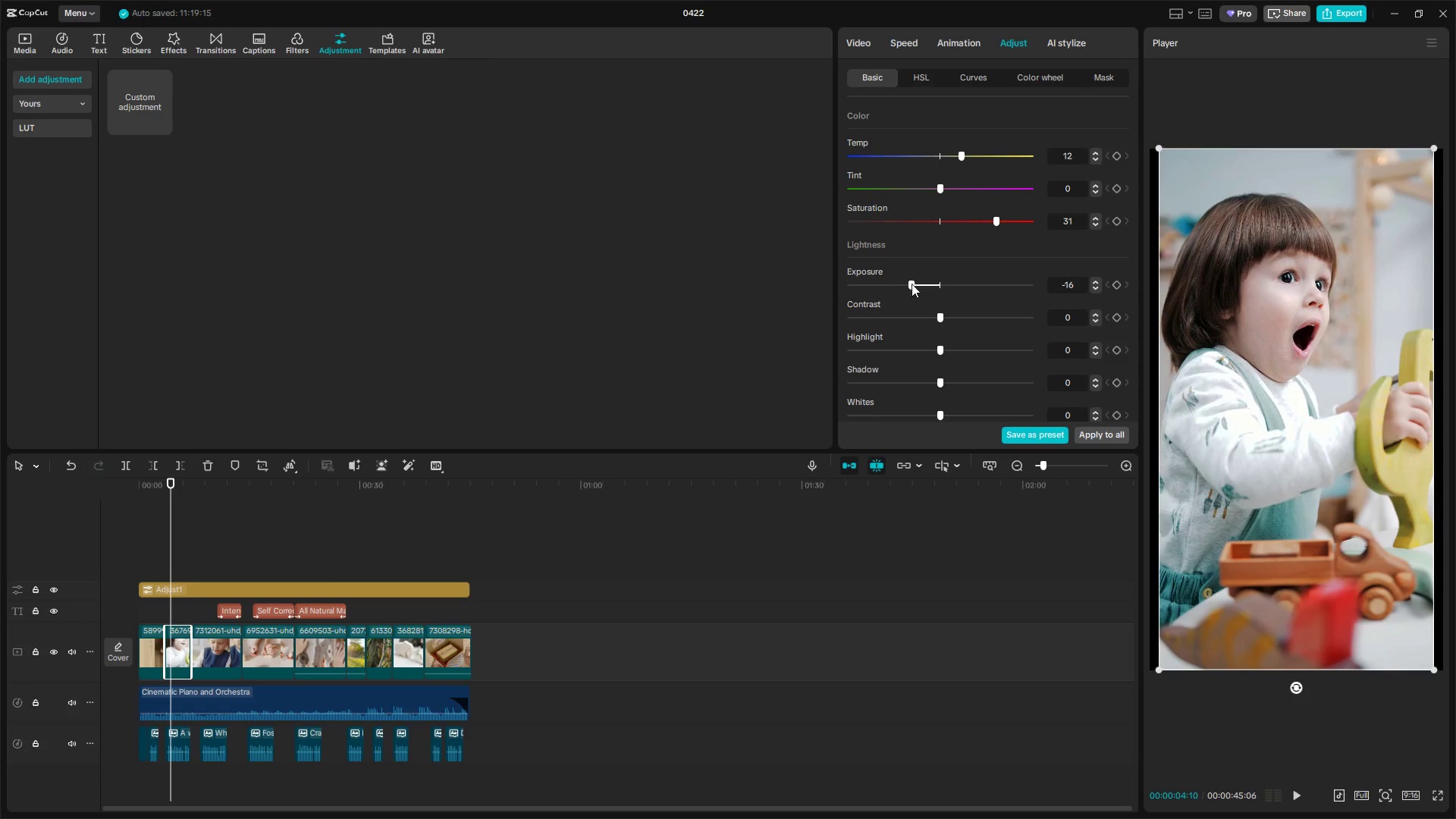 
left_click_drag(start_coordinate=[909, 287], to_coordinate=[900, 288])
 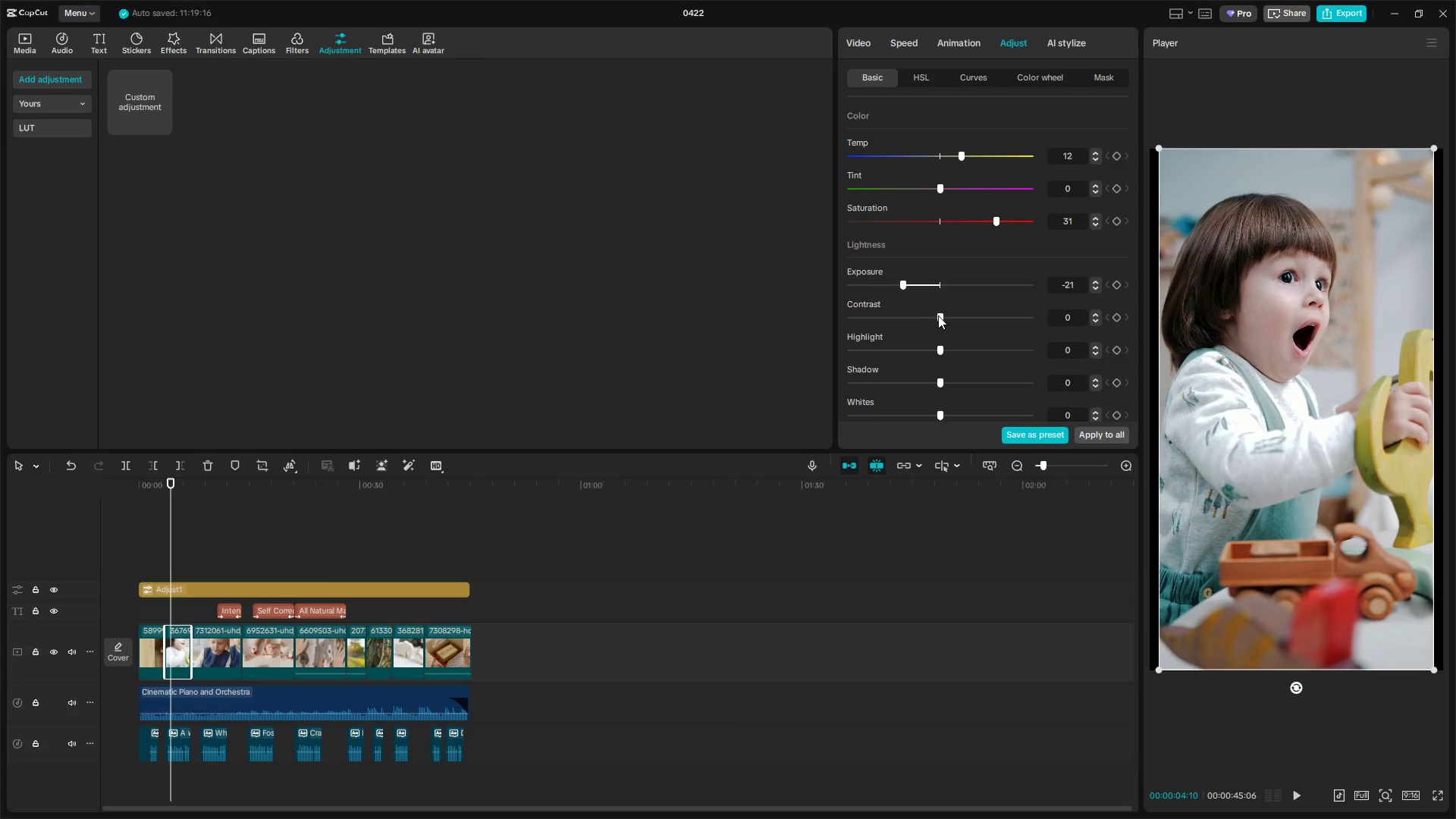 
left_click_drag(start_coordinate=[943, 315], to_coordinate=[947, 318])
 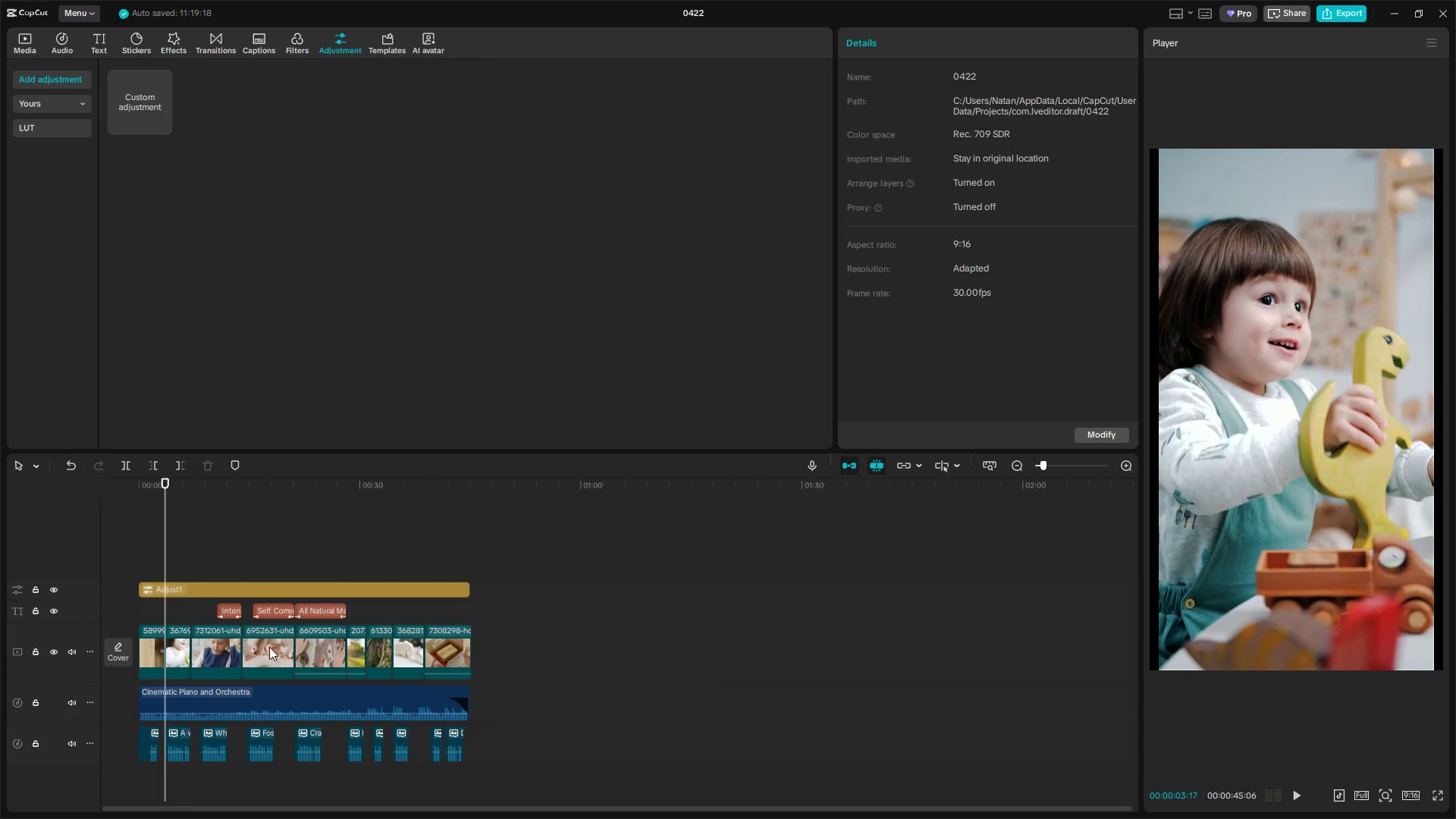 
left_click([272, 589])
 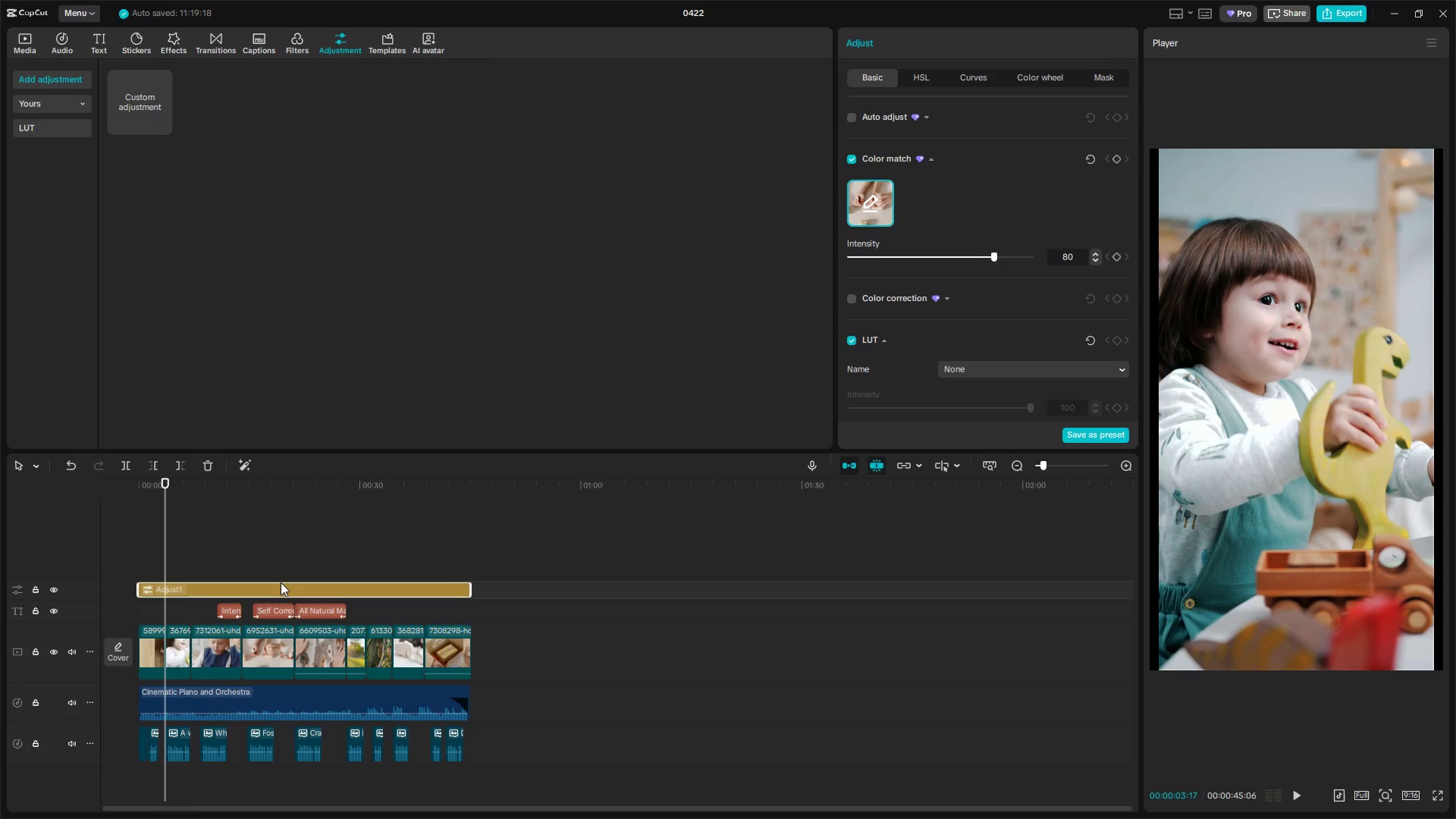 
key(Backspace)
 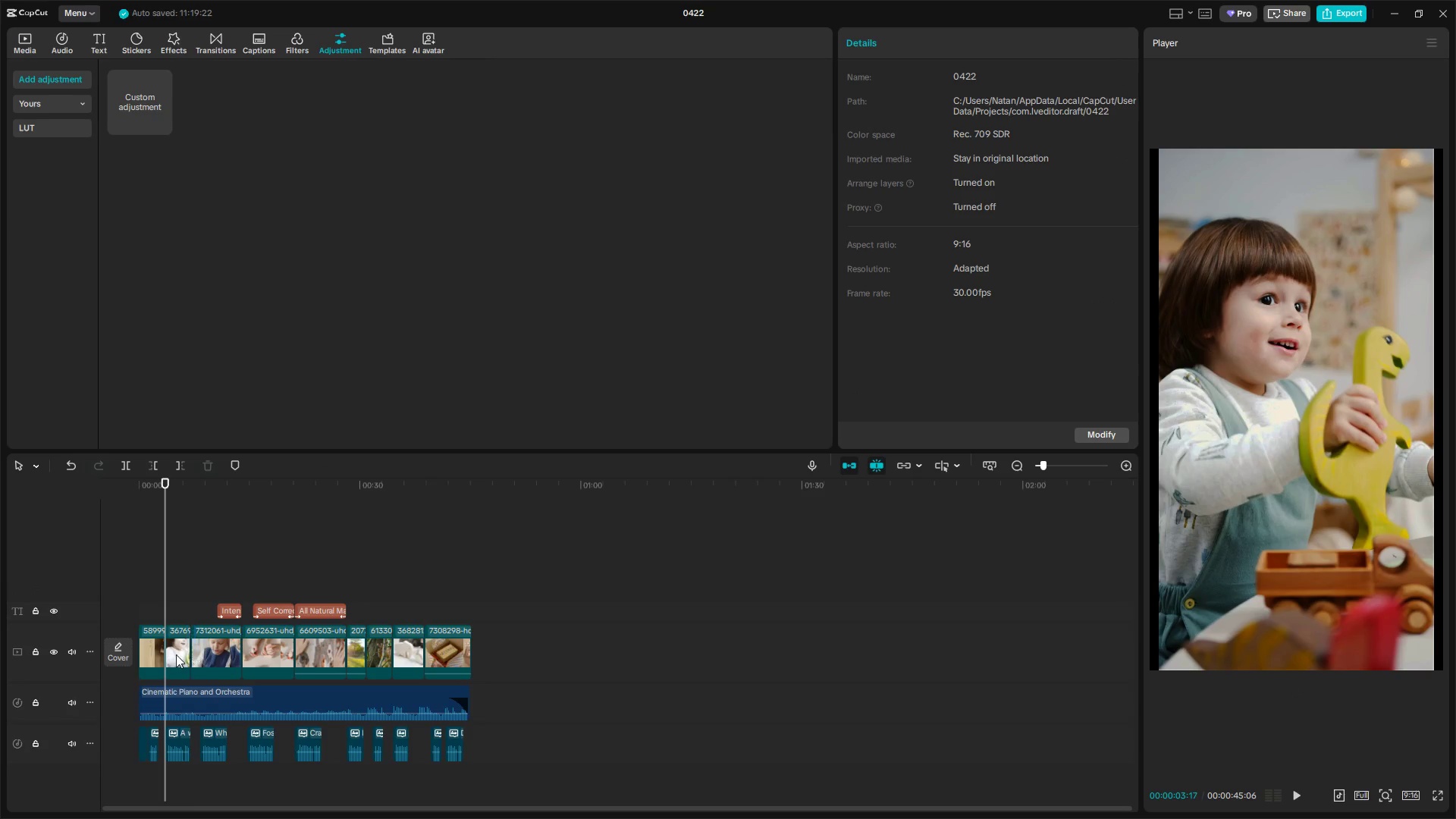 
left_click([155, 602])
 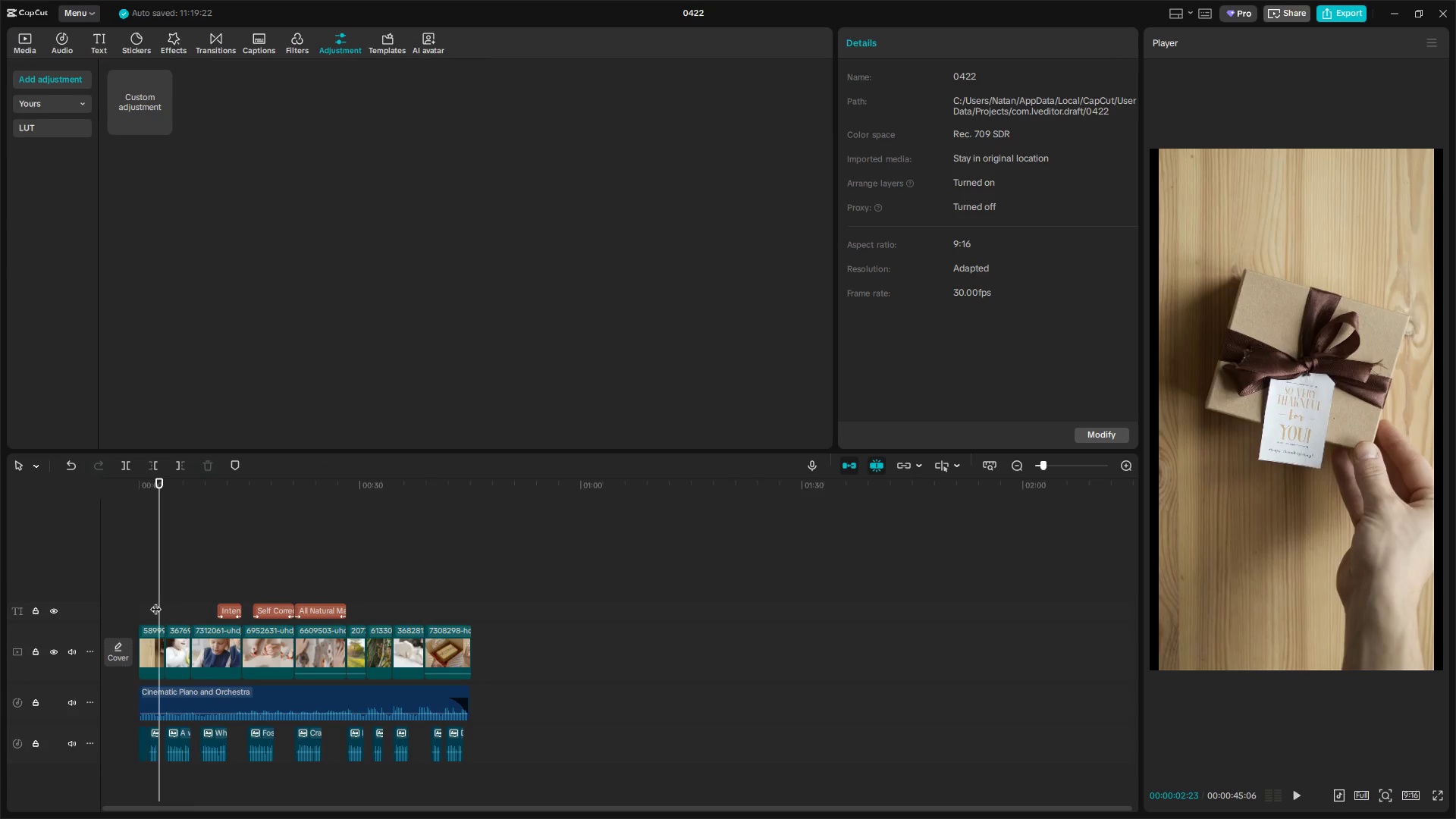 
left_click_drag(start_coordinate=[155, 601], to_coordinate=[152, 601])
 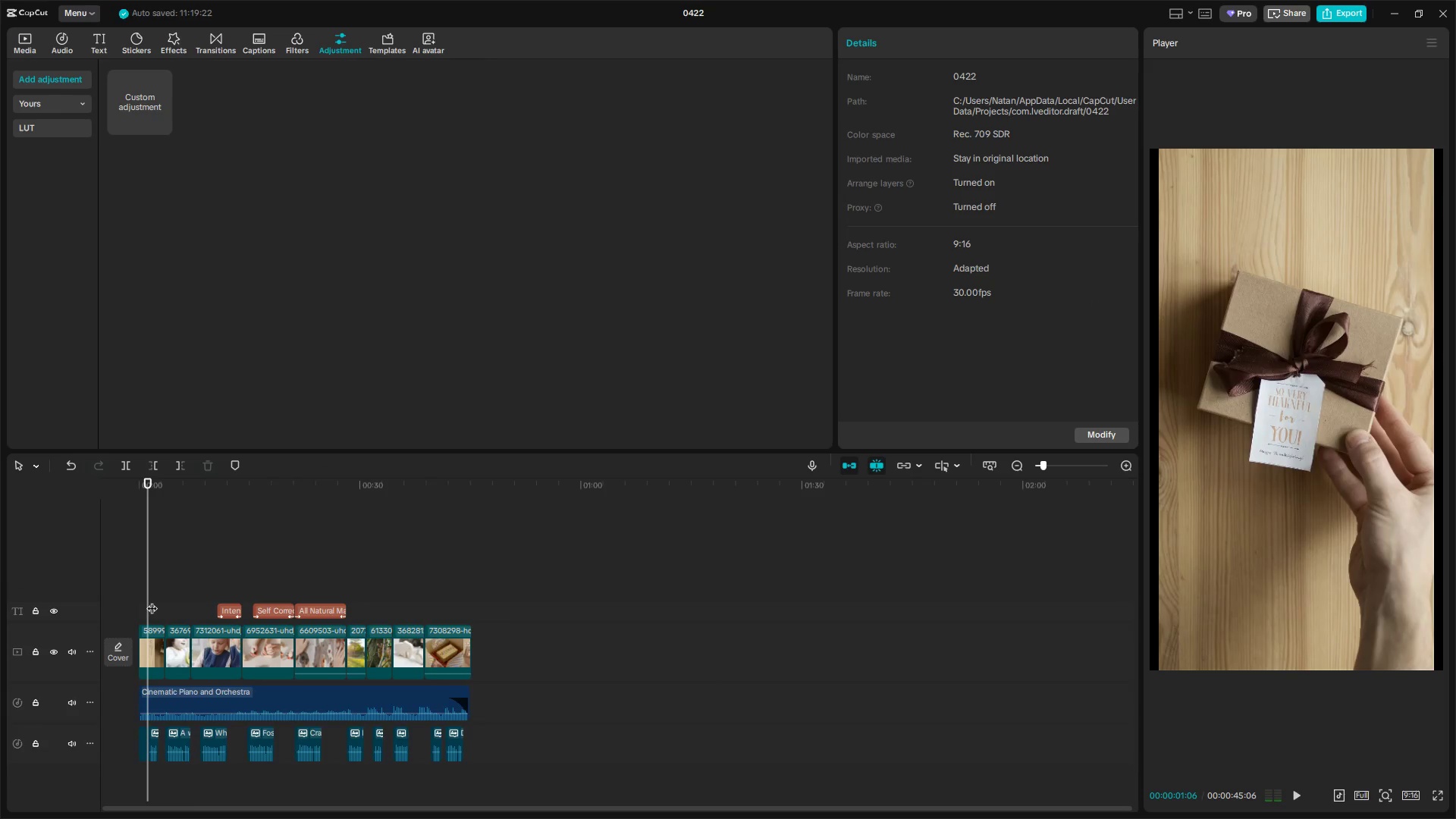 
key(Space)
 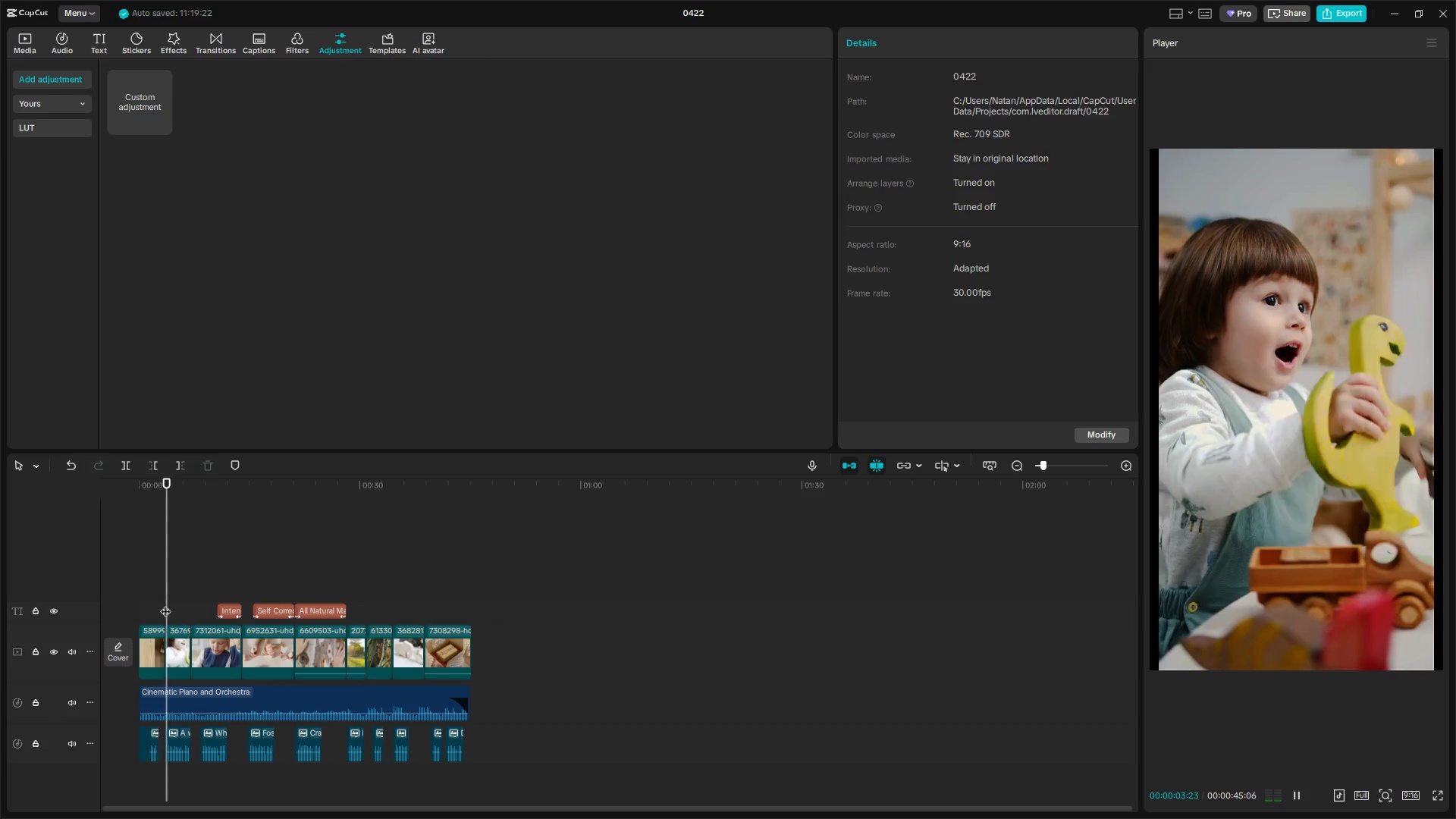 
key(Space)
 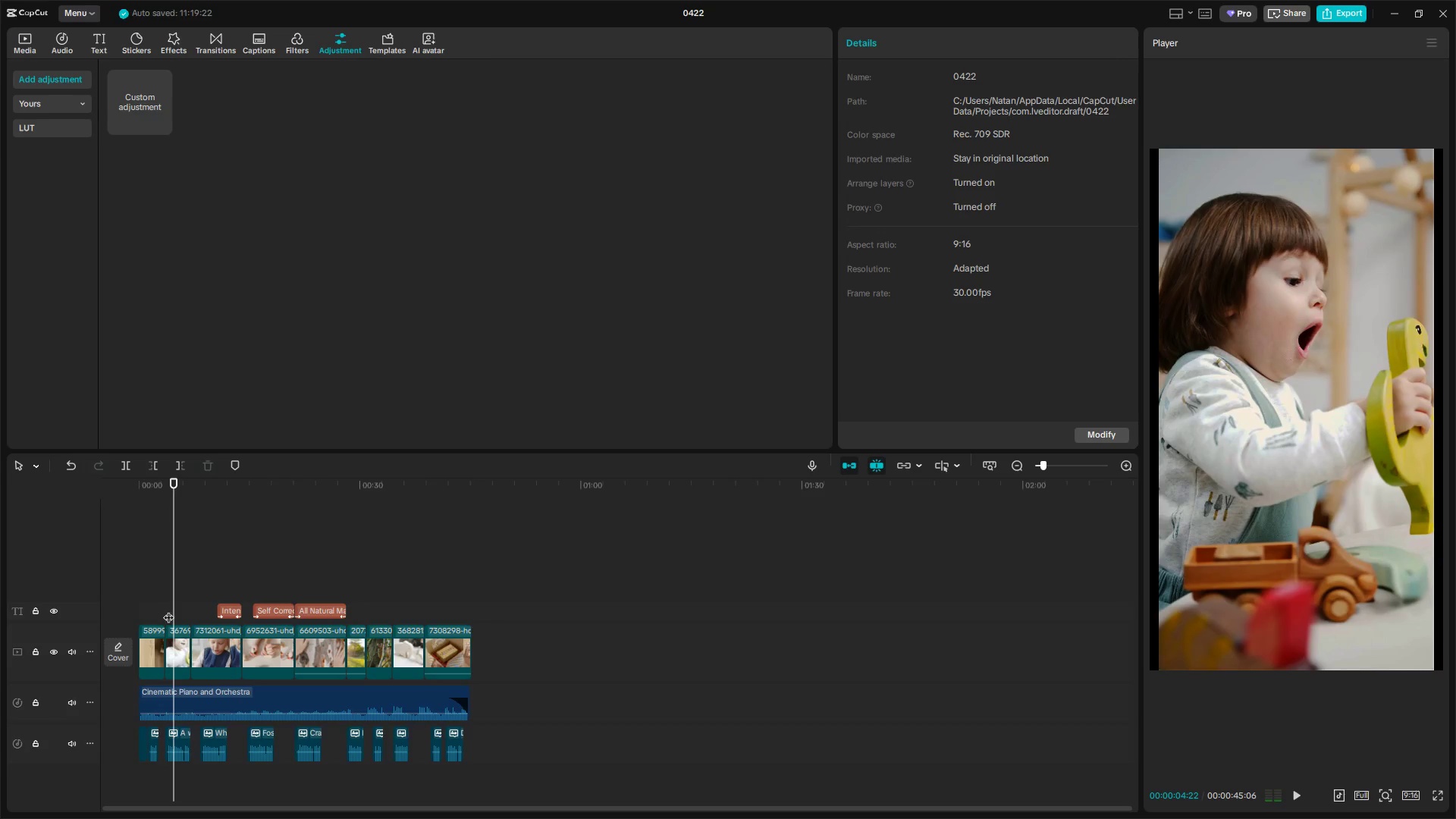 
hold_key(key=ControlLeft, duration=0.41)
scroll: coordinate [203, 709], scroll_direction: up, amount: 5.0
 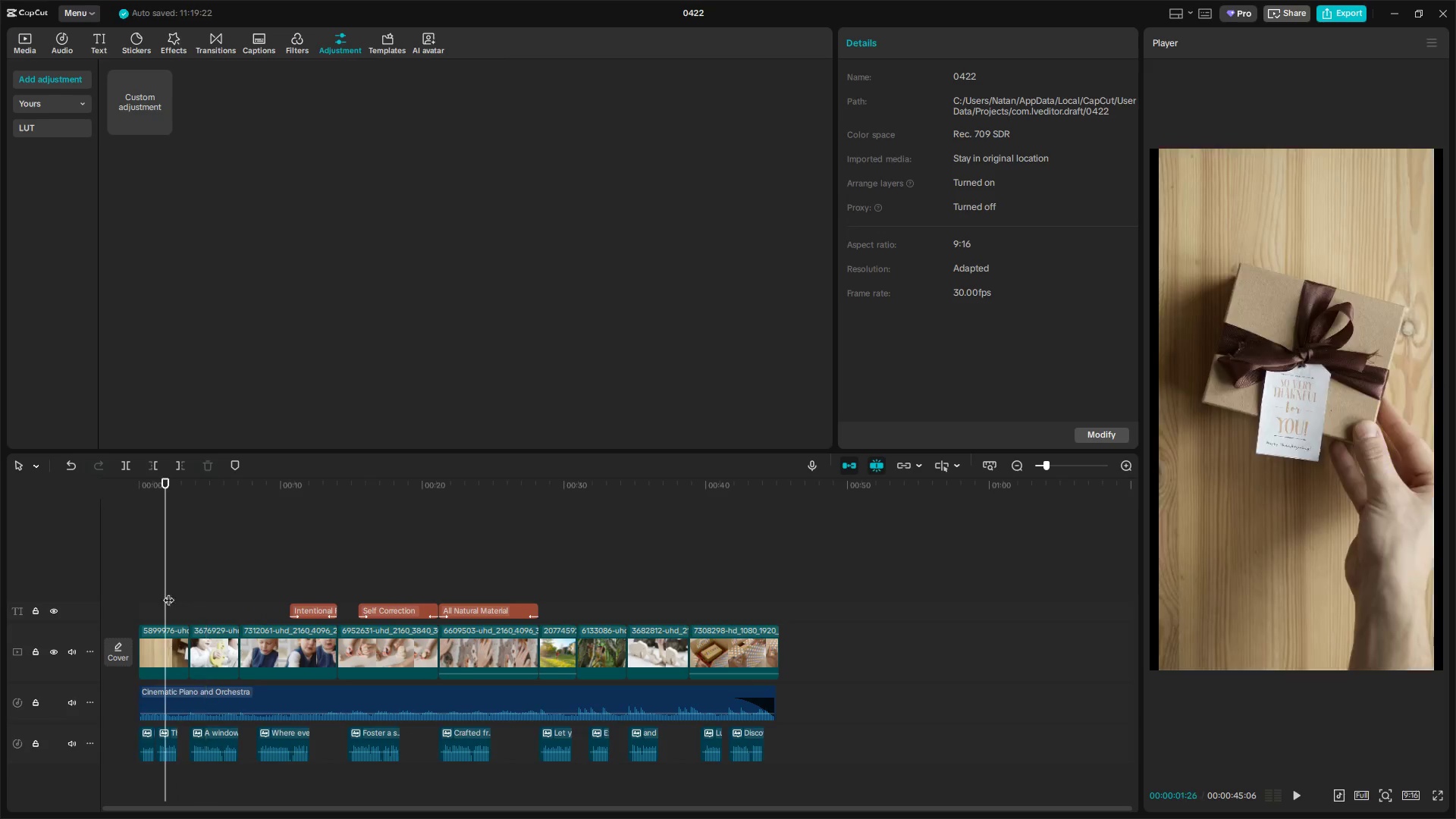 
double_click([172, 635])
 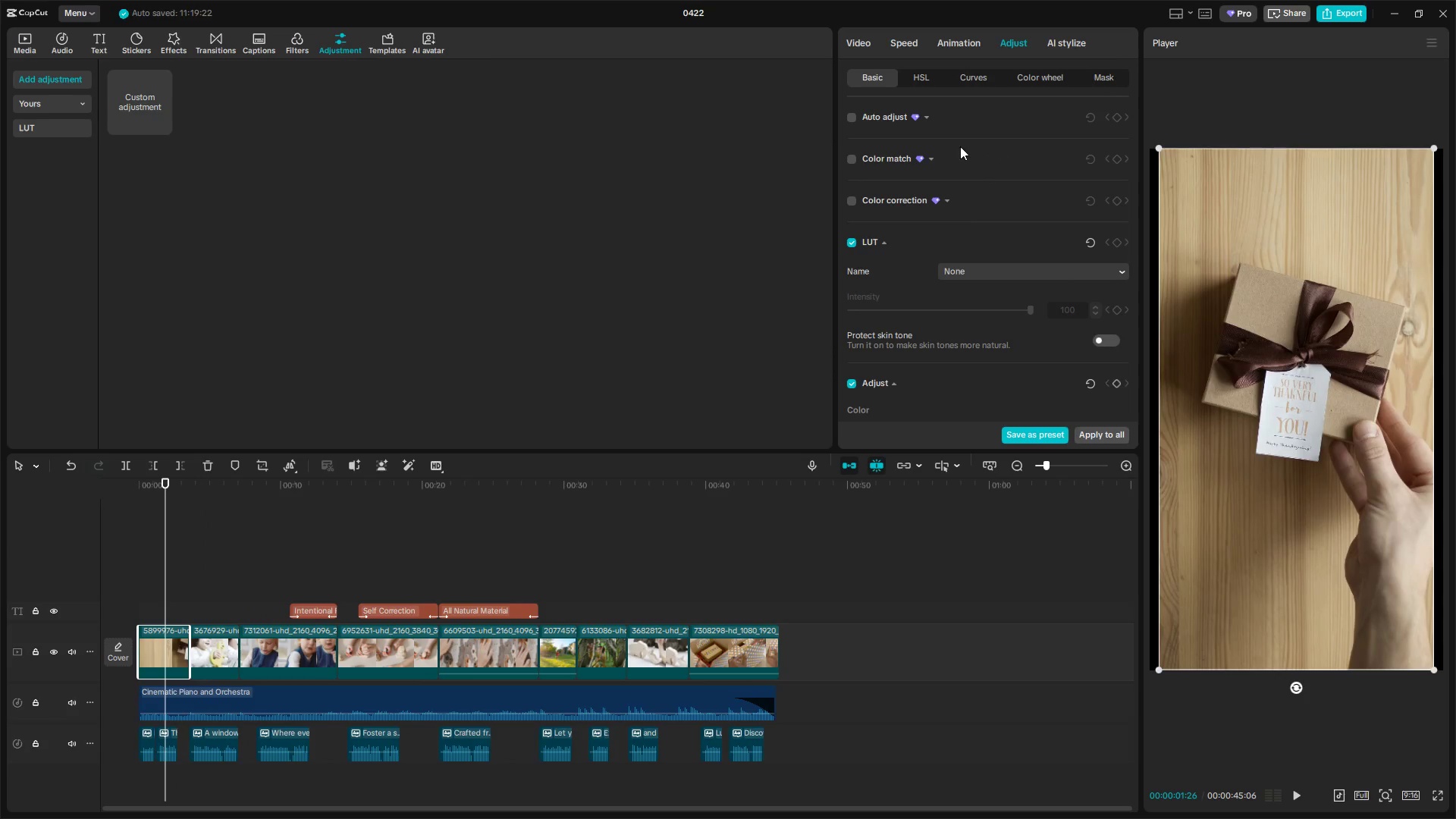 
double_click([1022, 74])
 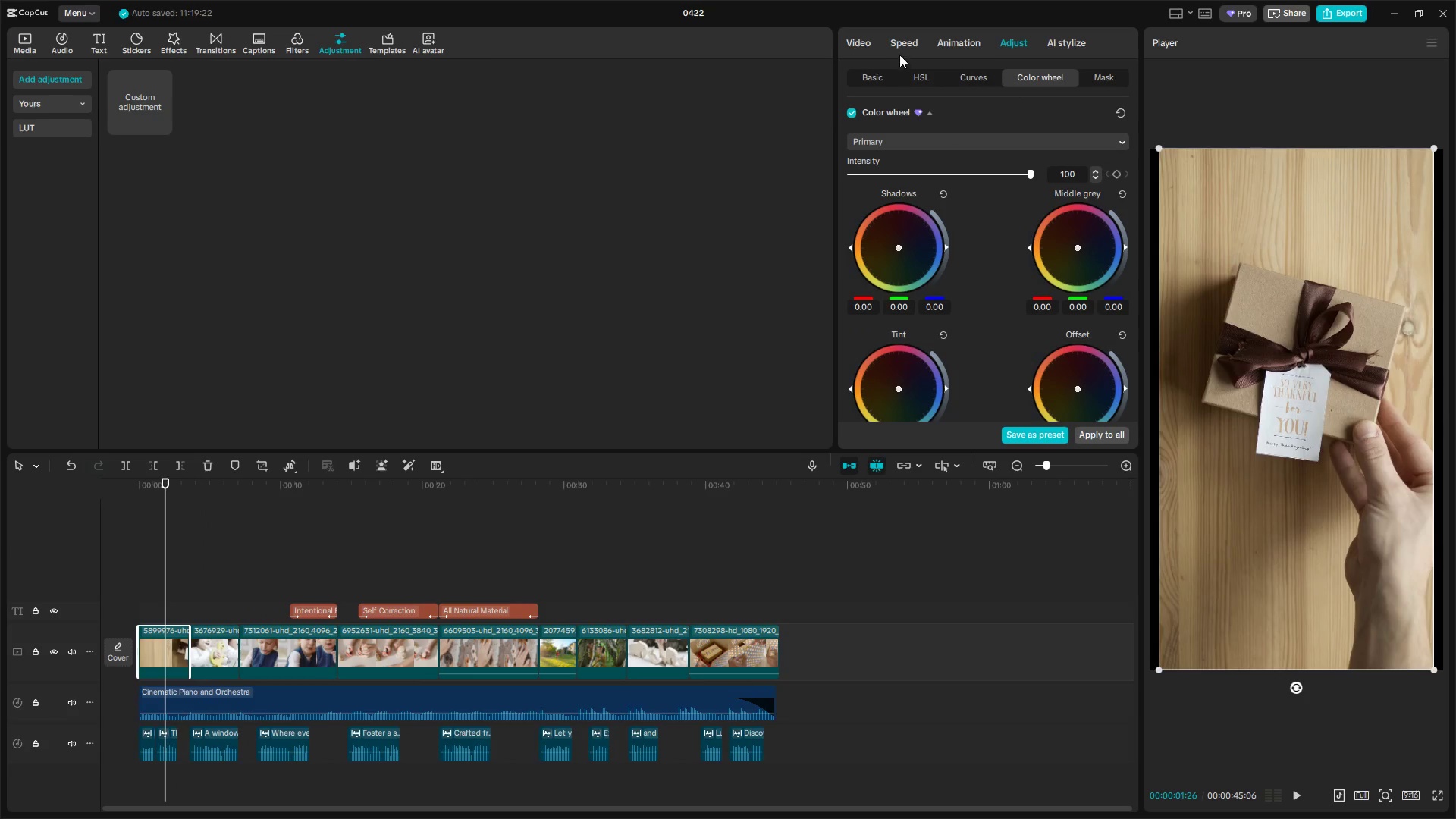 
left_click([874, 78])
 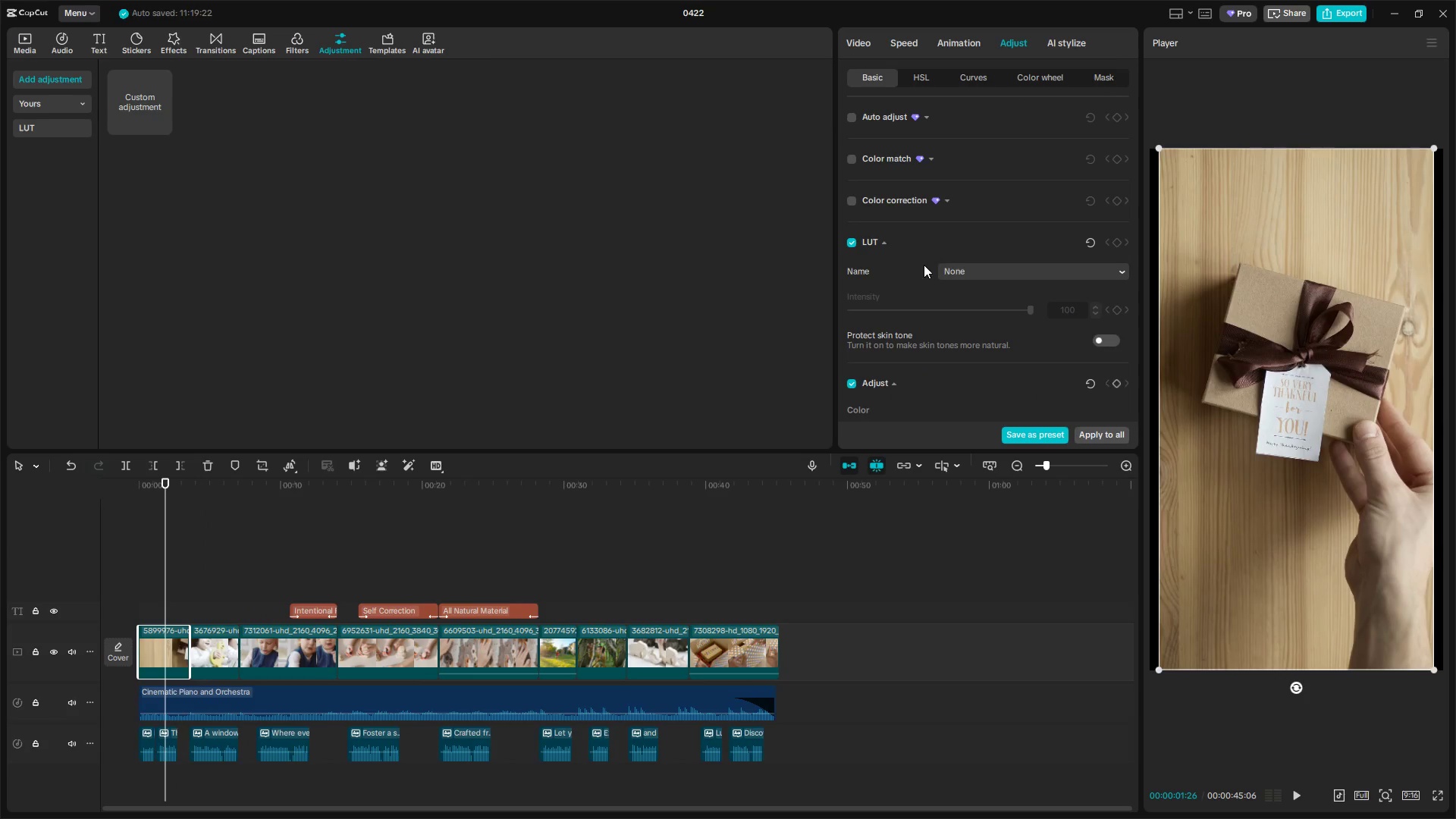 
scroll: coordinate [930, 265], scroll_direction: down, amount: 9.0
 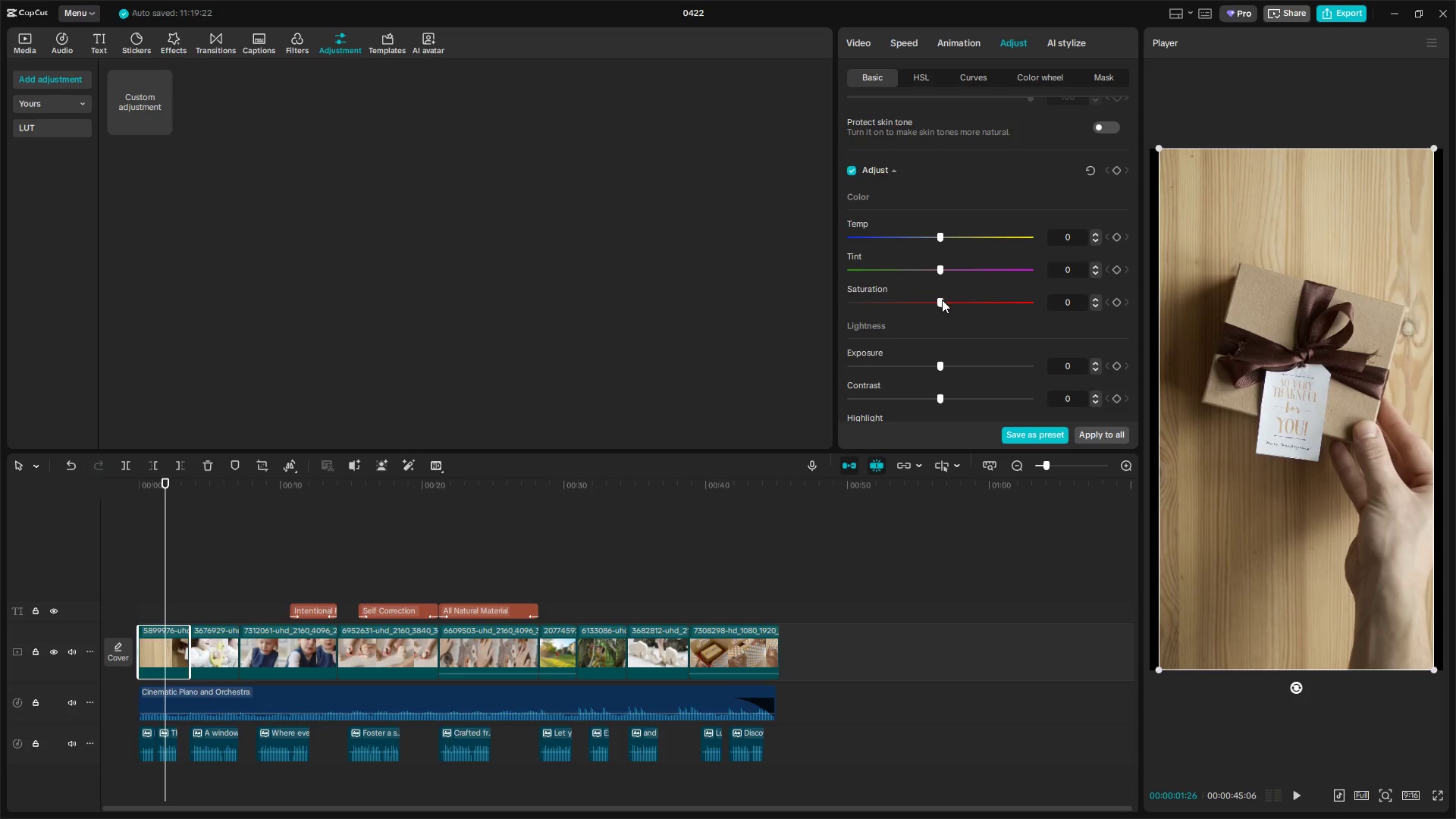 
left_click_drag(start_coordinate=[945, 243], to_coordinate=[952, 243])
 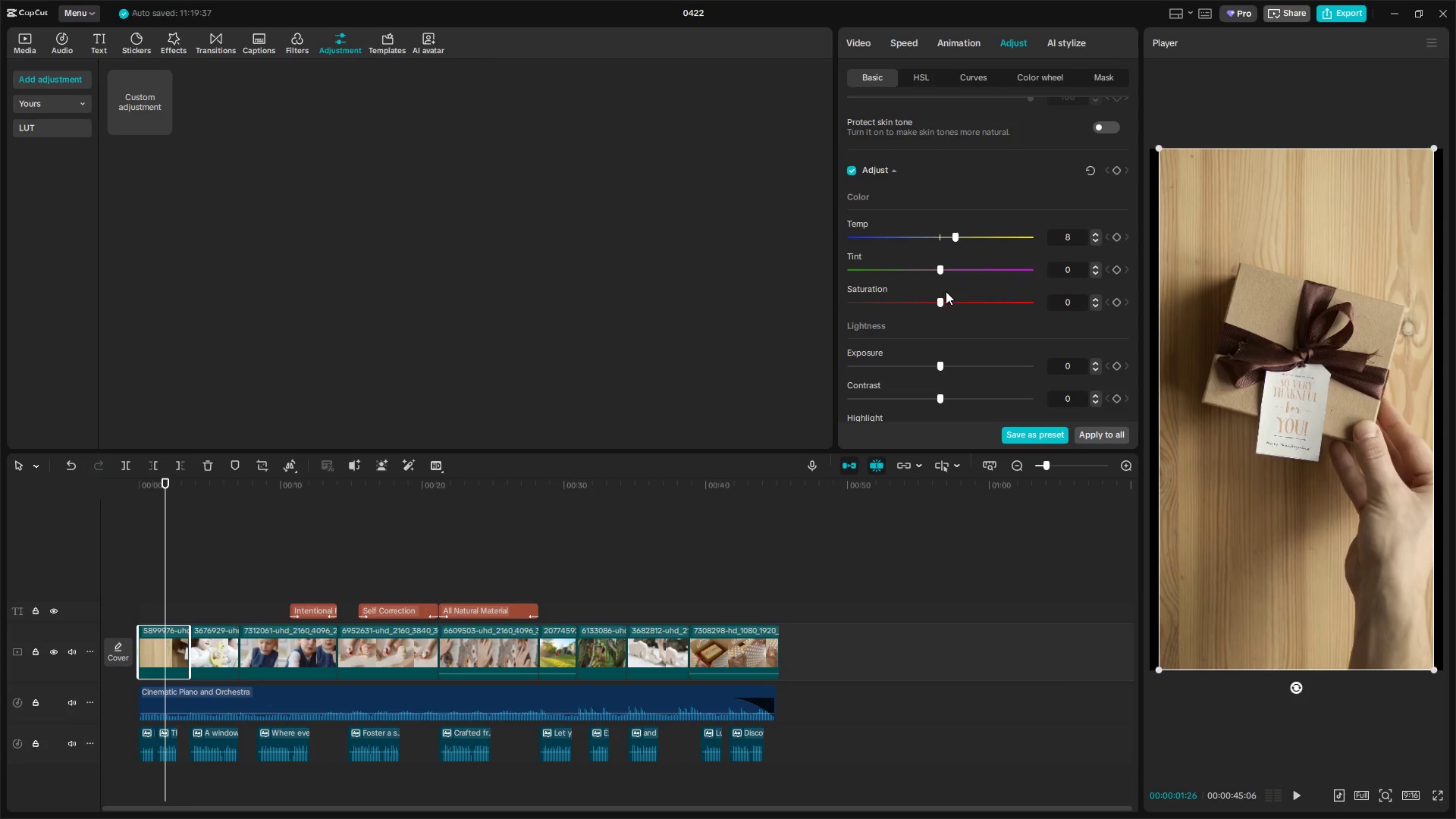 
left_click_drag(start_coordinate=[941, 297], to_coordinate=[953, 301])
 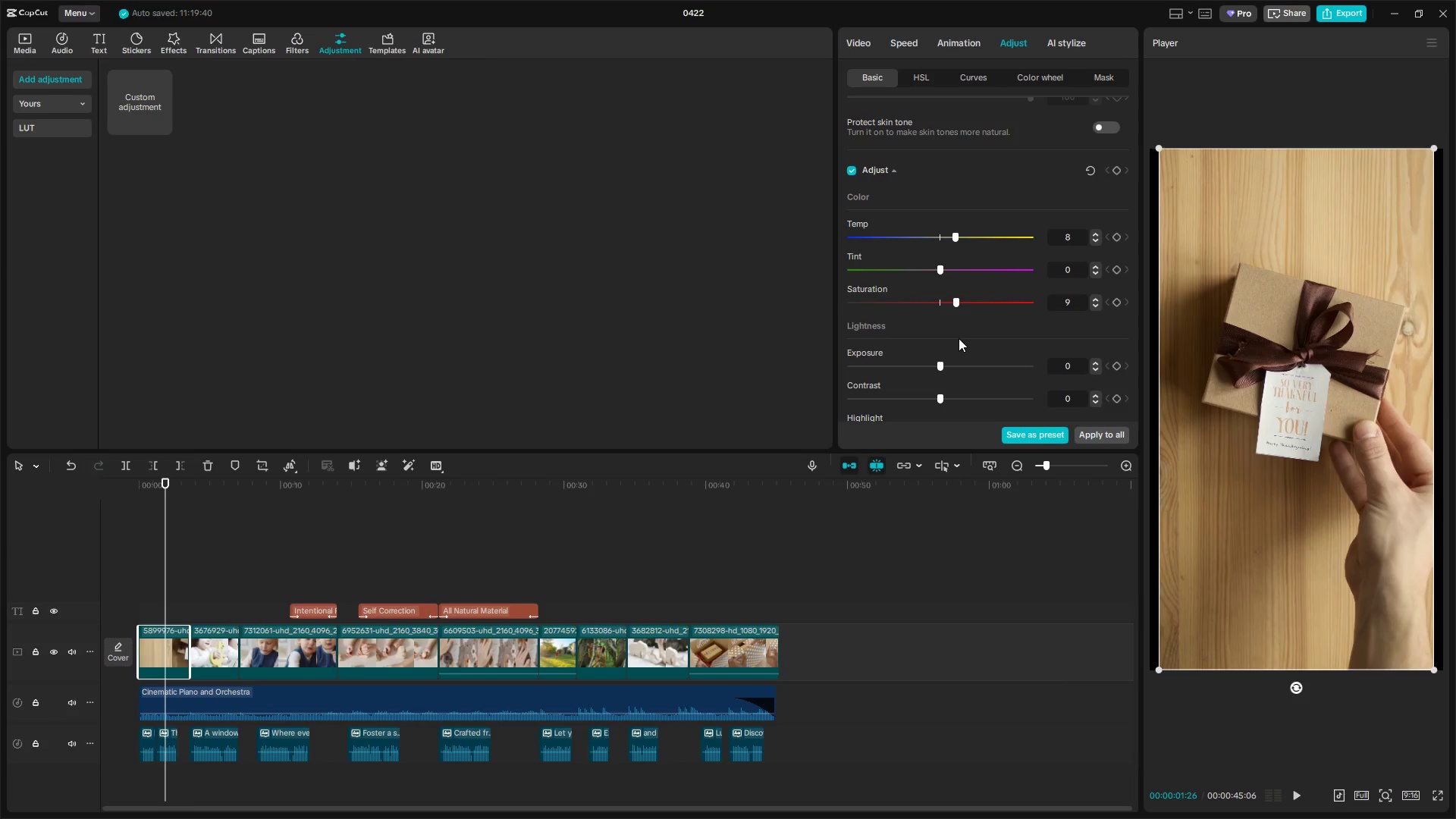 
left_click_drag(start_coordinate=[937, 367], to_coordinate=[944, 369])
 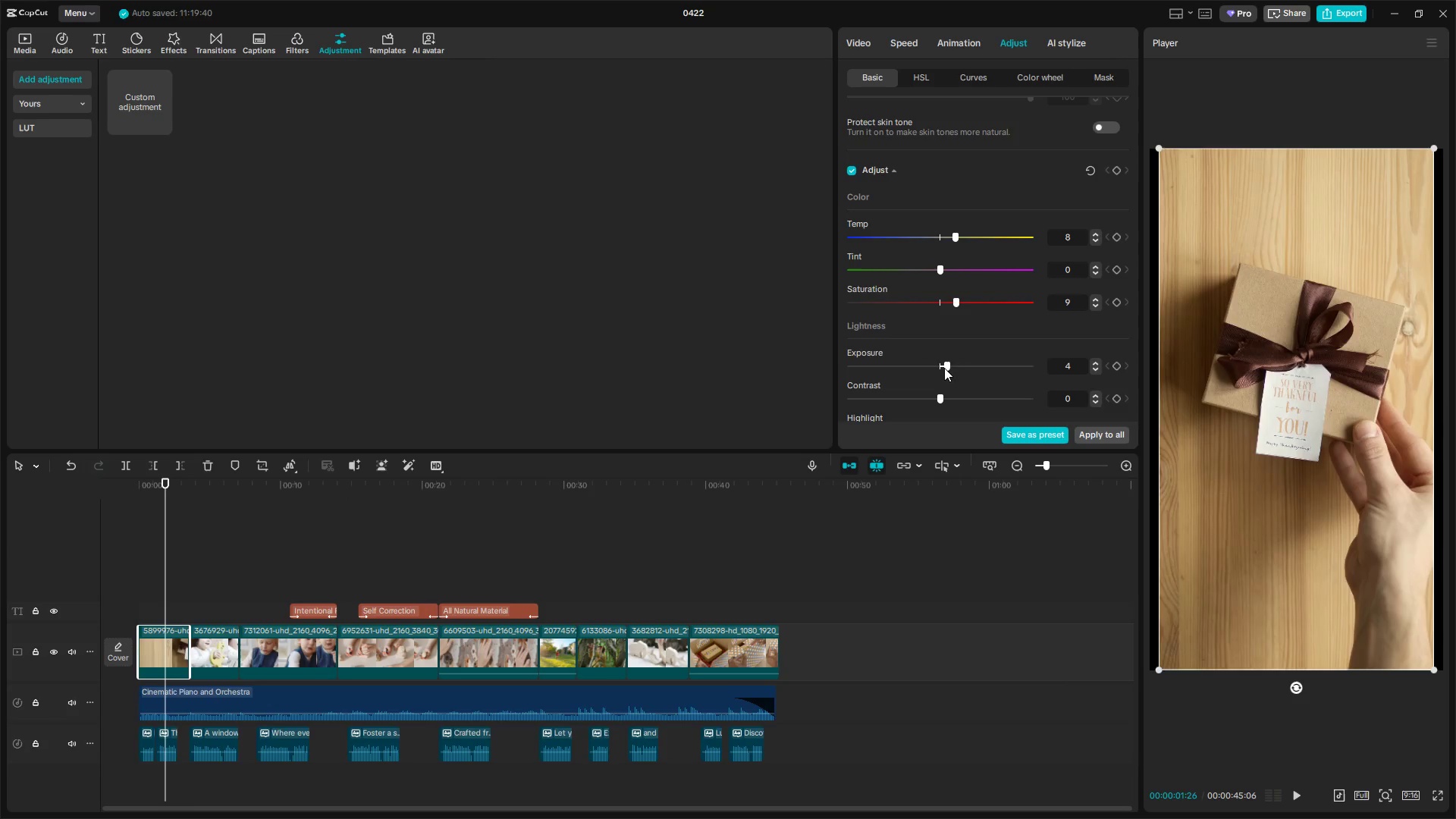 
key(Space)
 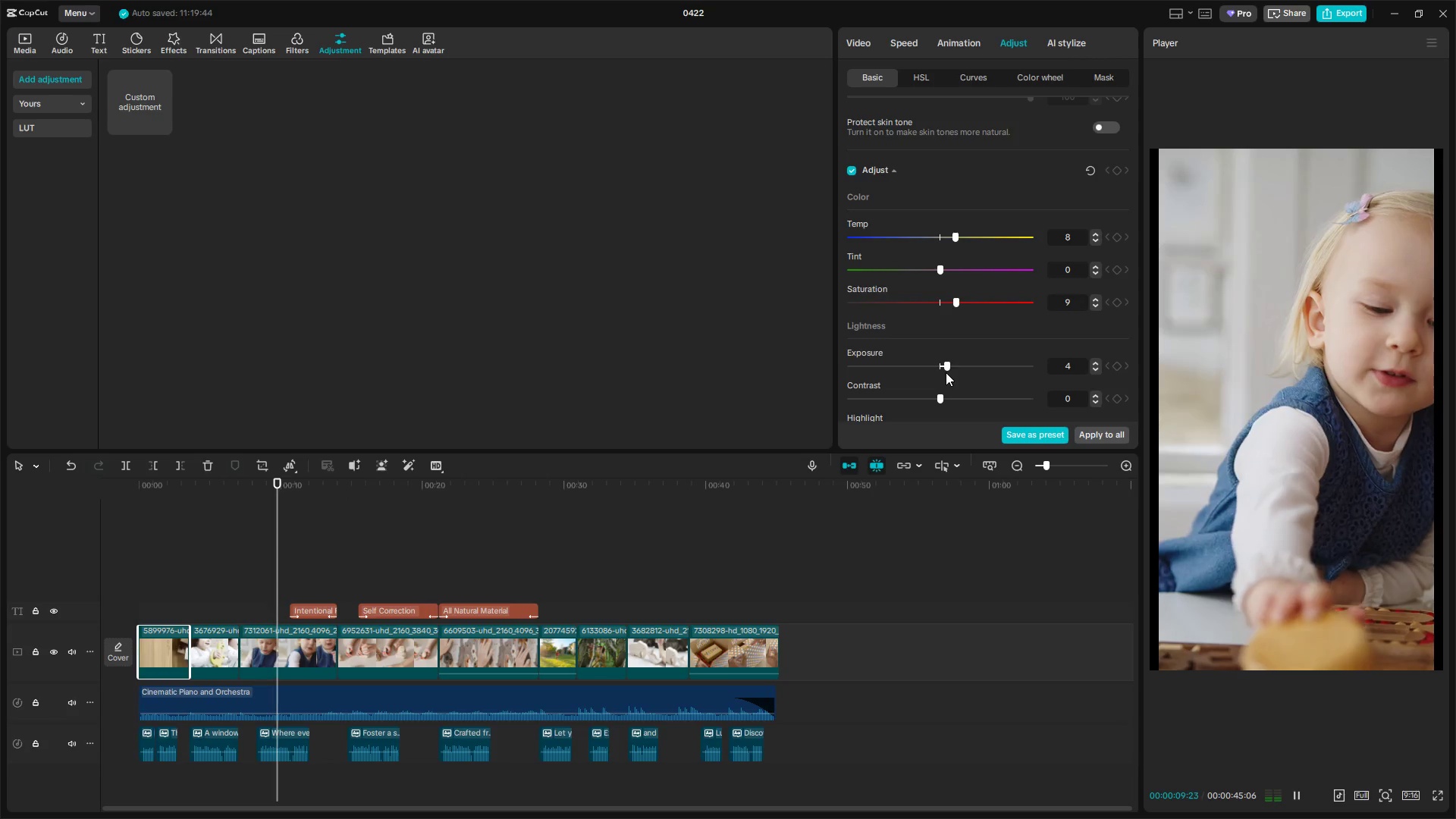 
wait(13.03)
 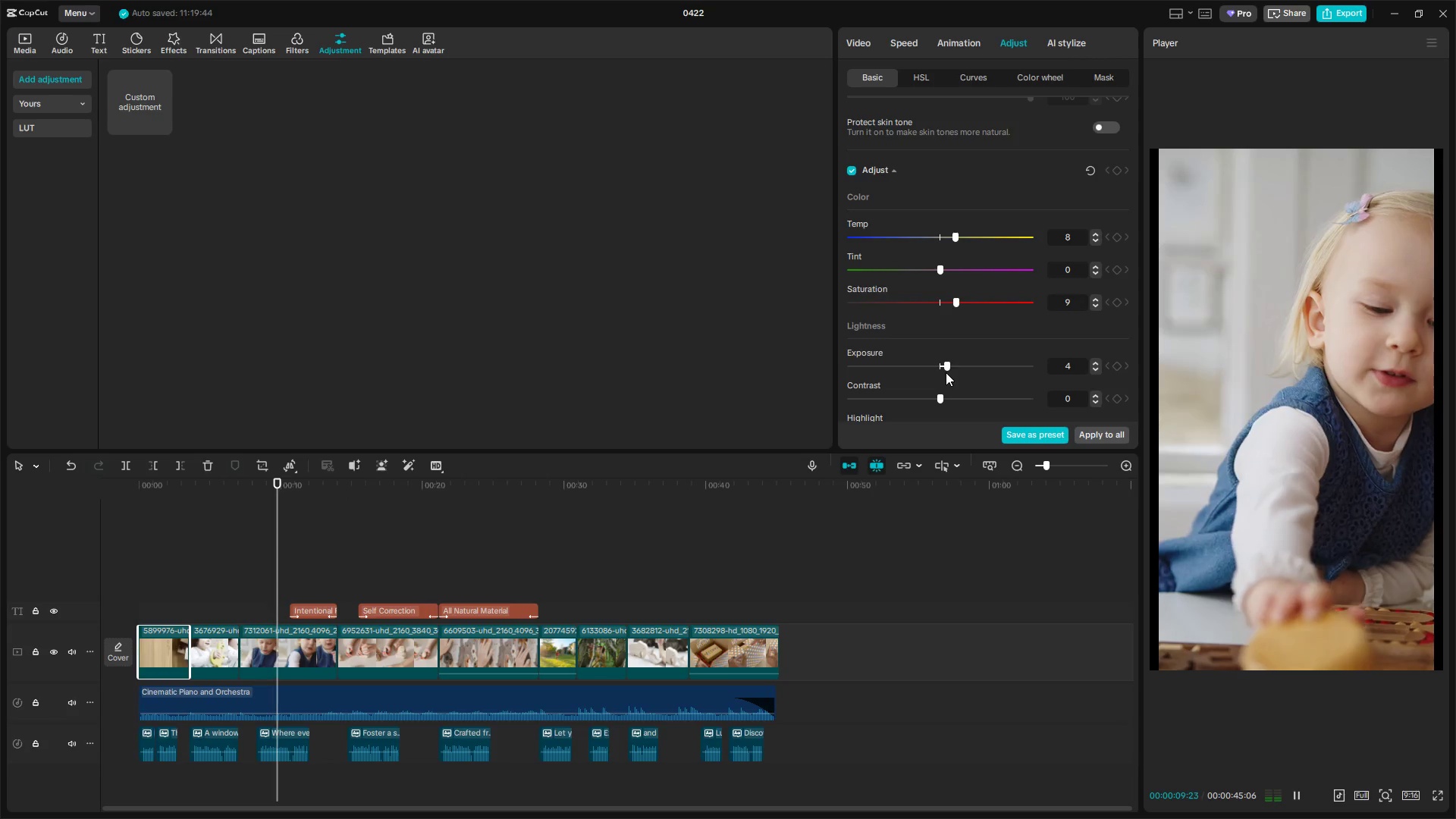 
key(Space)
 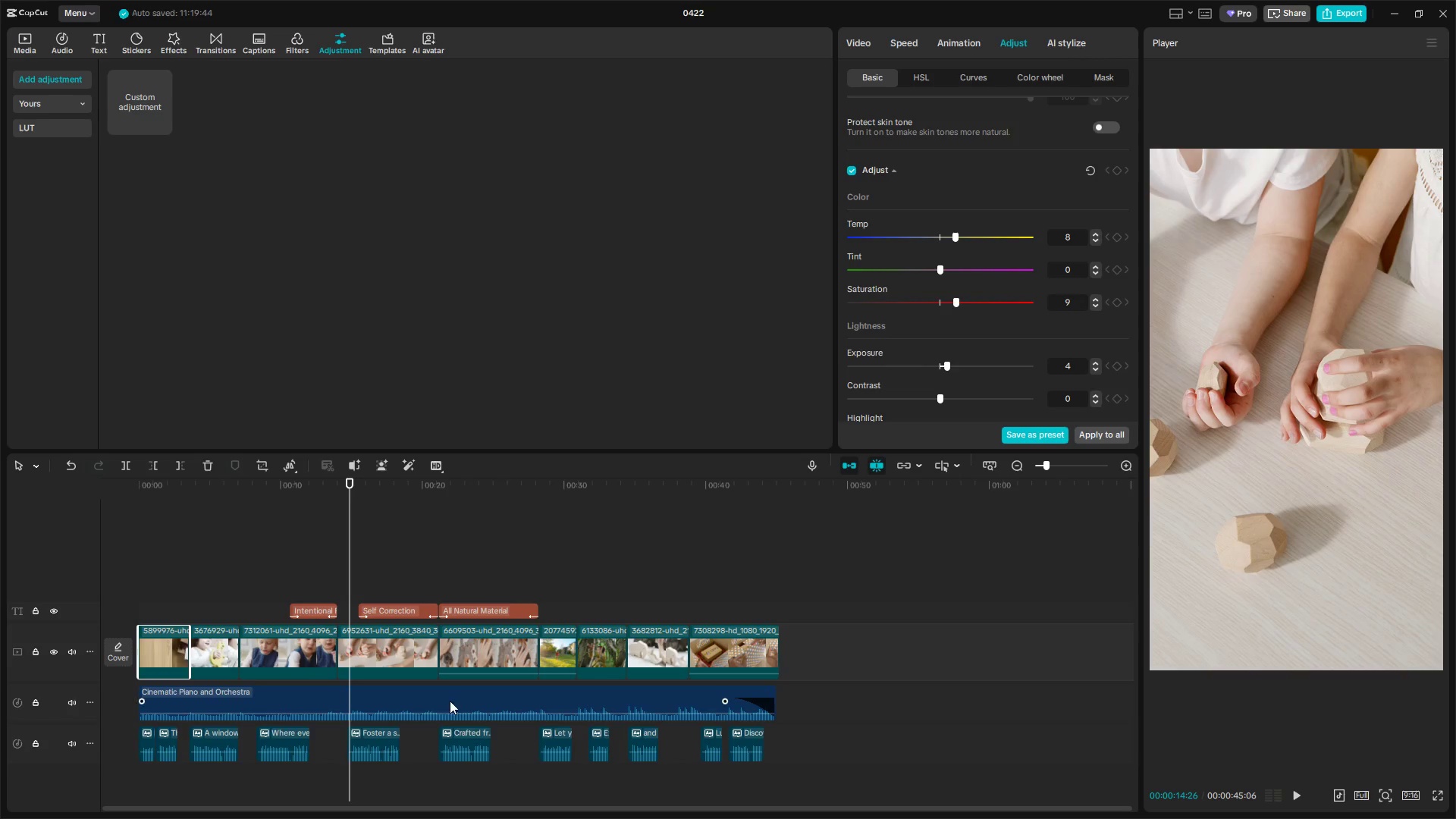 
left_click([410, 649])
 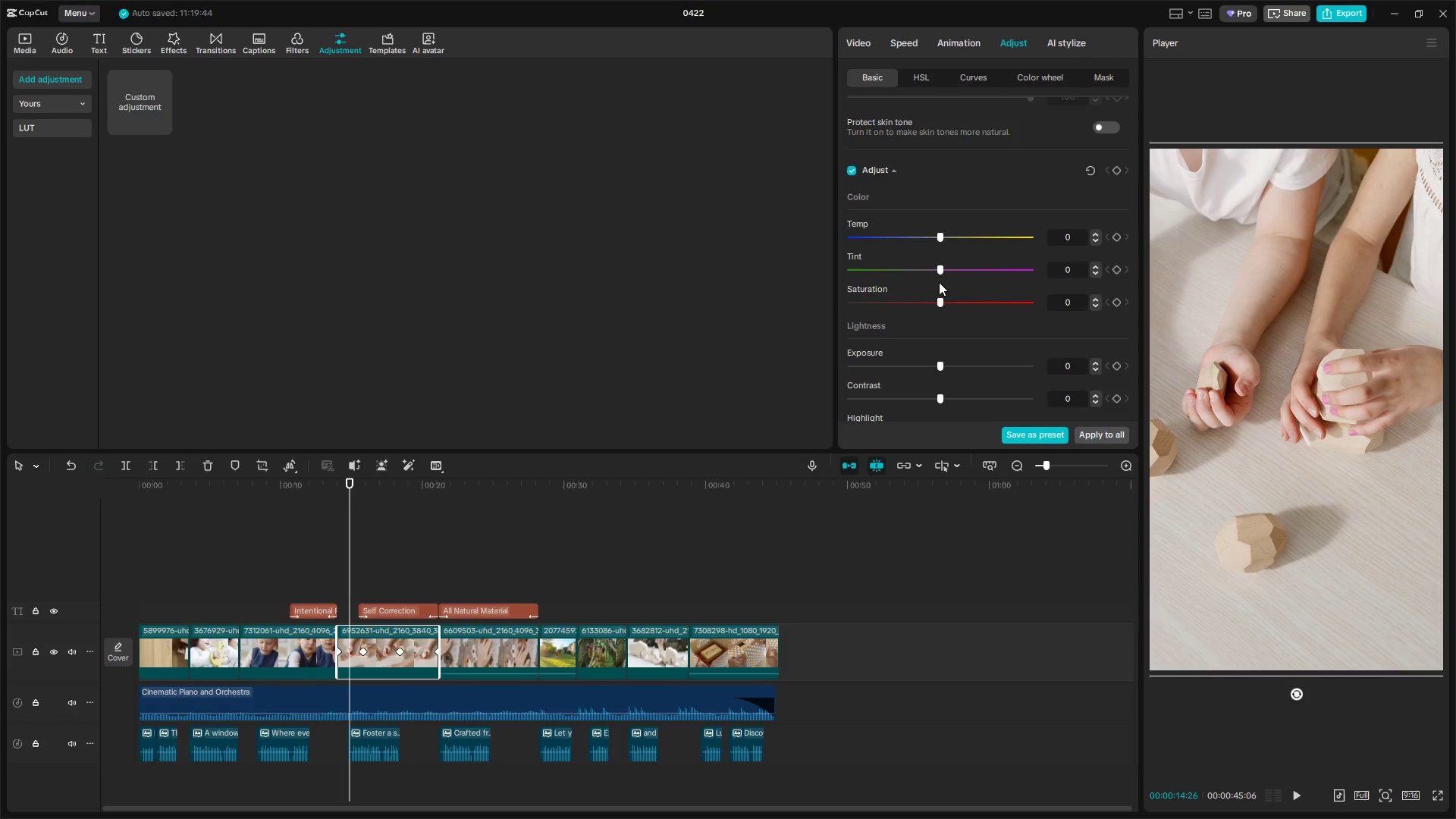 
left_click_drag(start_coordinate=[940, 299], to_coordinate=[948, 299])
 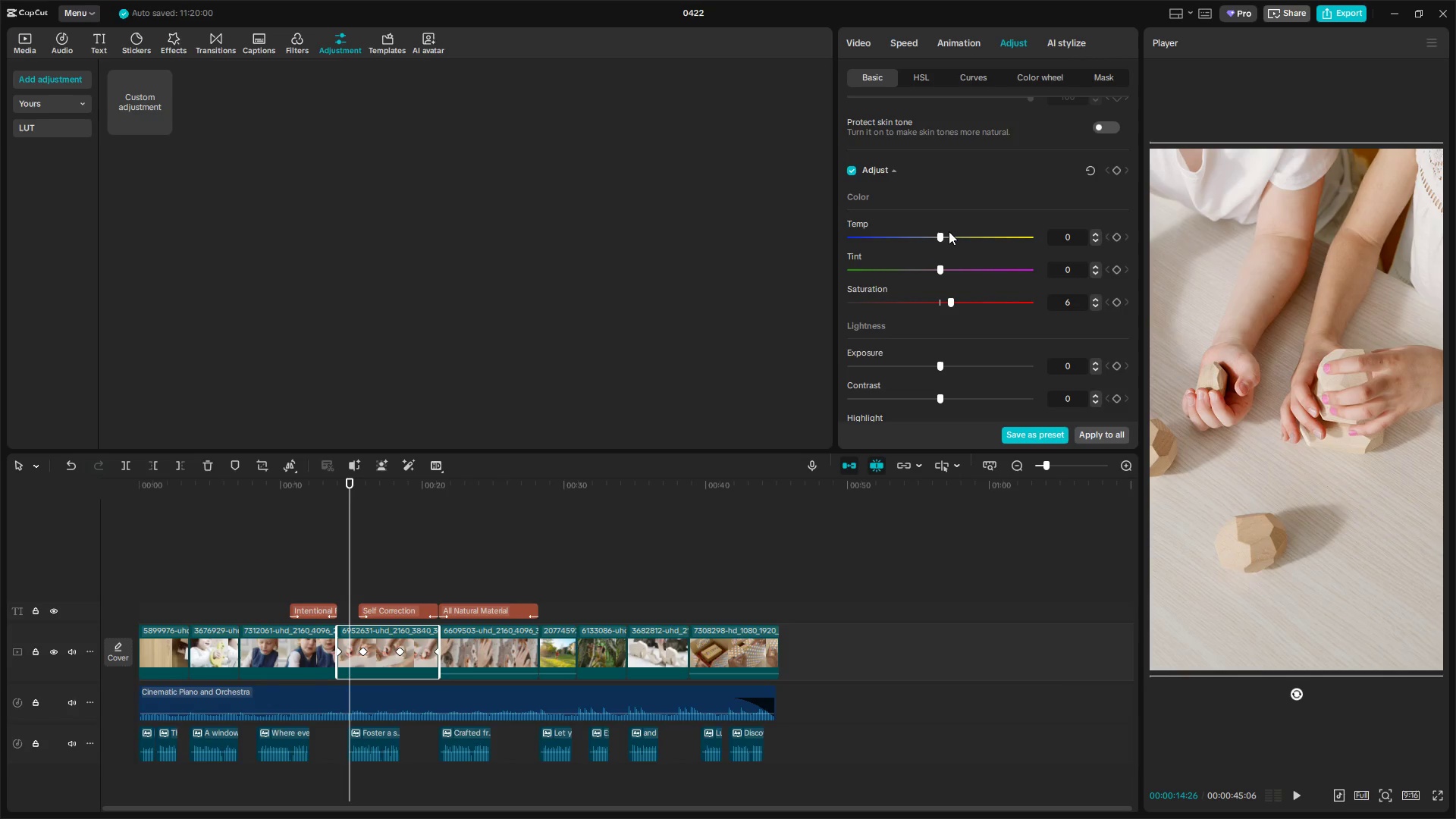 
left_click_drag(start_coordinate=[941, 237], to_coordinate=[948, 237])
 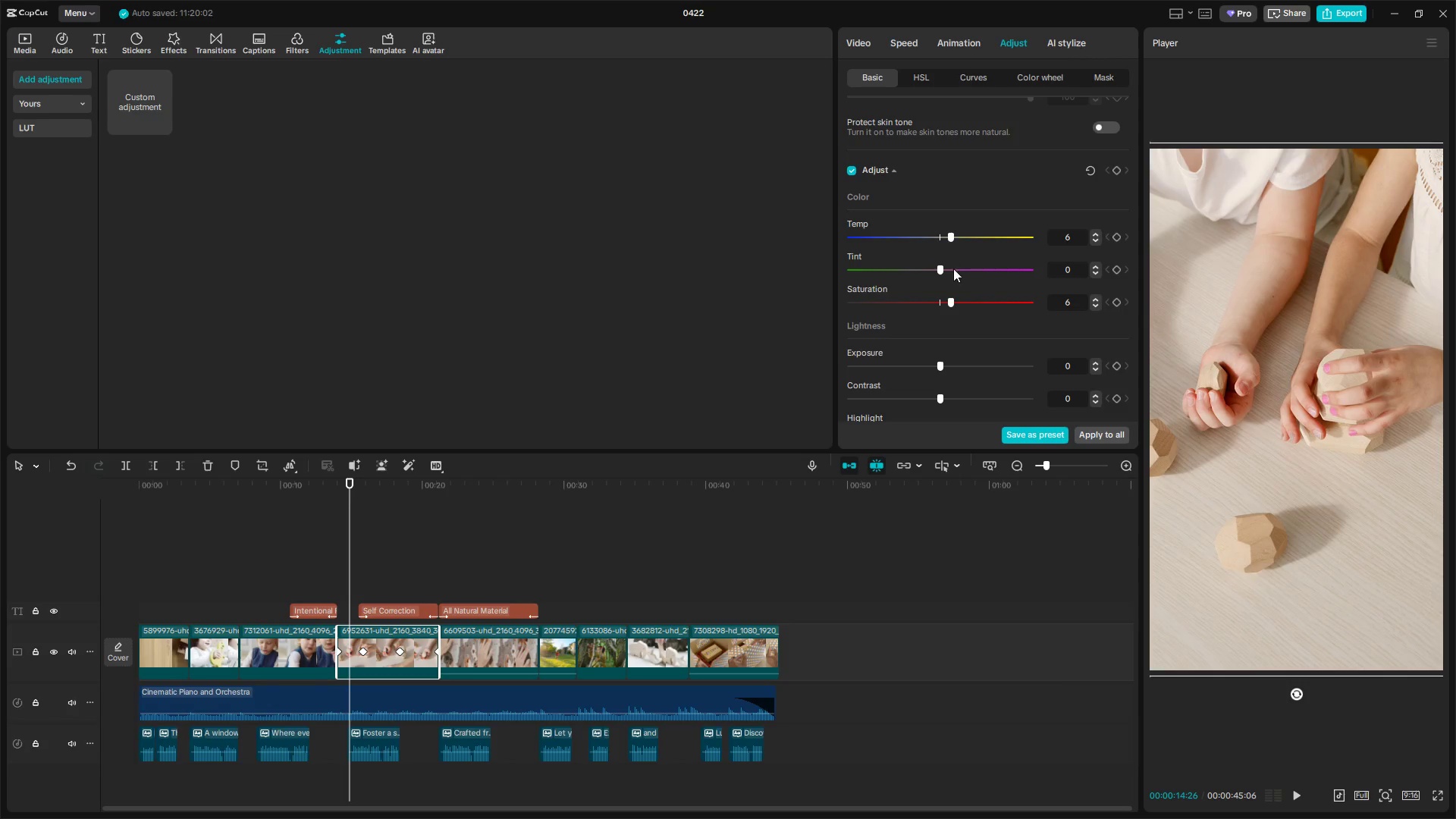 
scroll: coordinate [966, 297], scroll_direction: down, amount: 3.0
 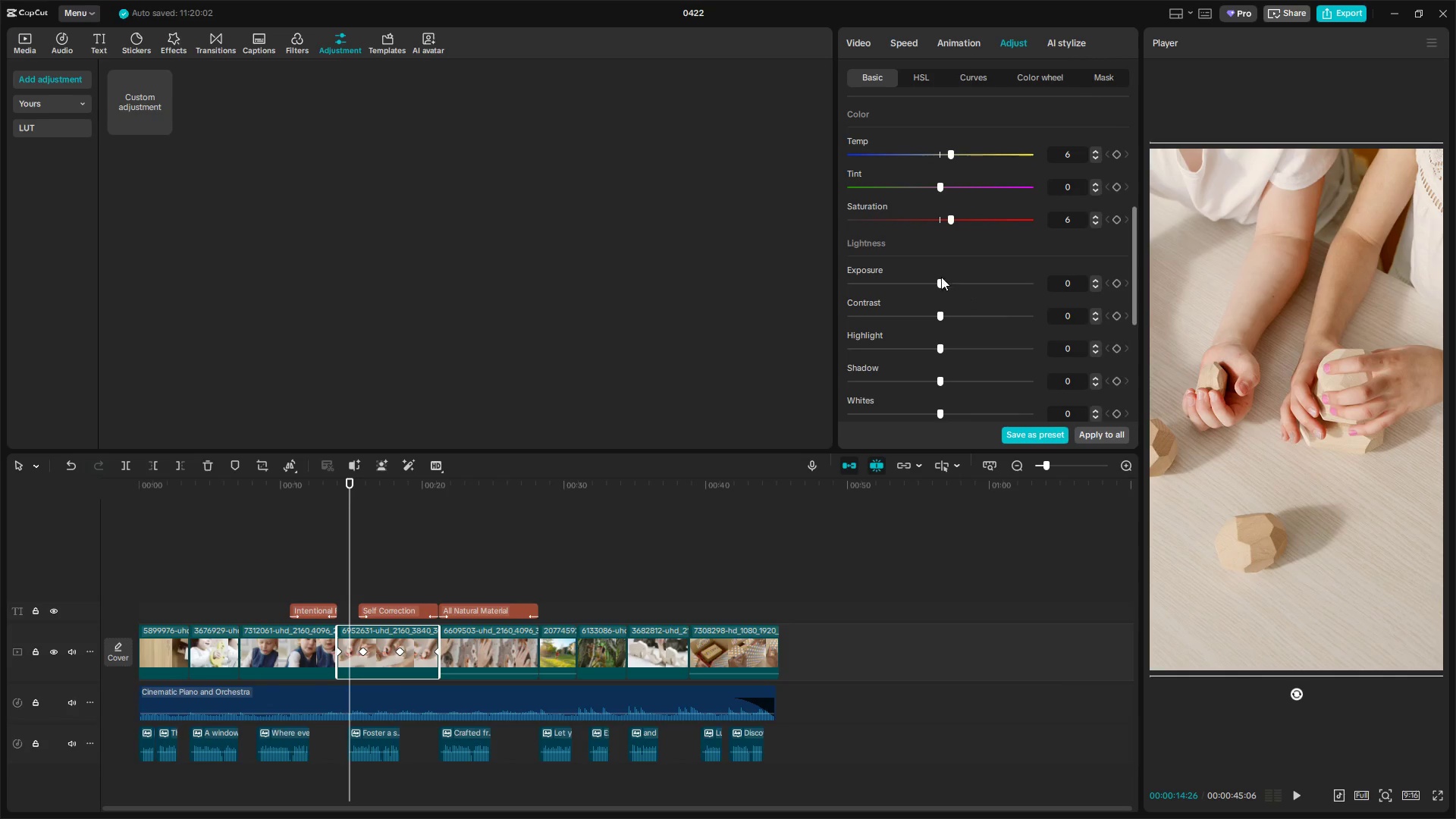 
left_click_drag(start_coordinate=[943, 281], to_coordinate=[927, 284])
 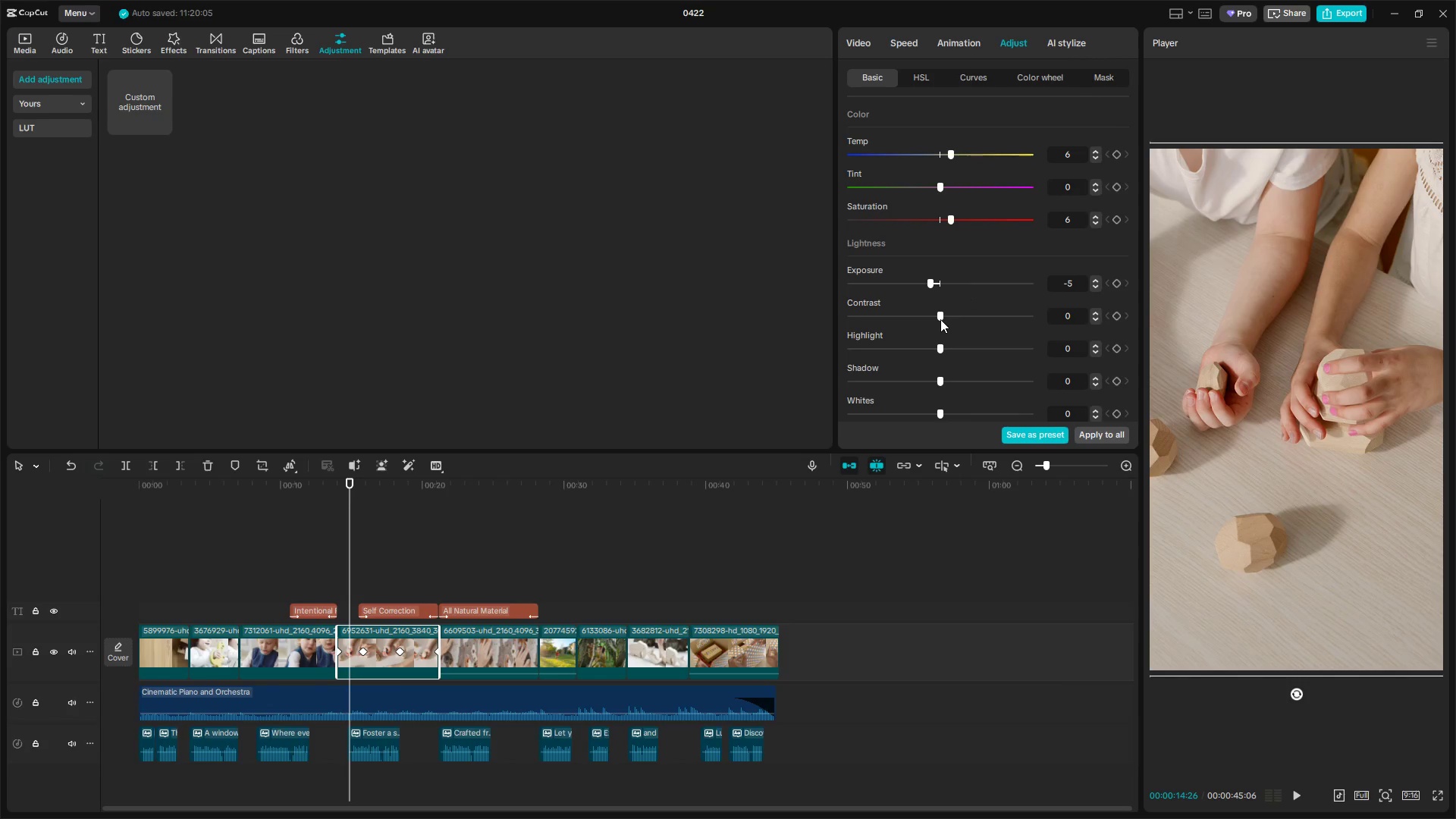 
left_click_drag(start_coordinate=[940, 318], to_coordinate=[948, 318])
 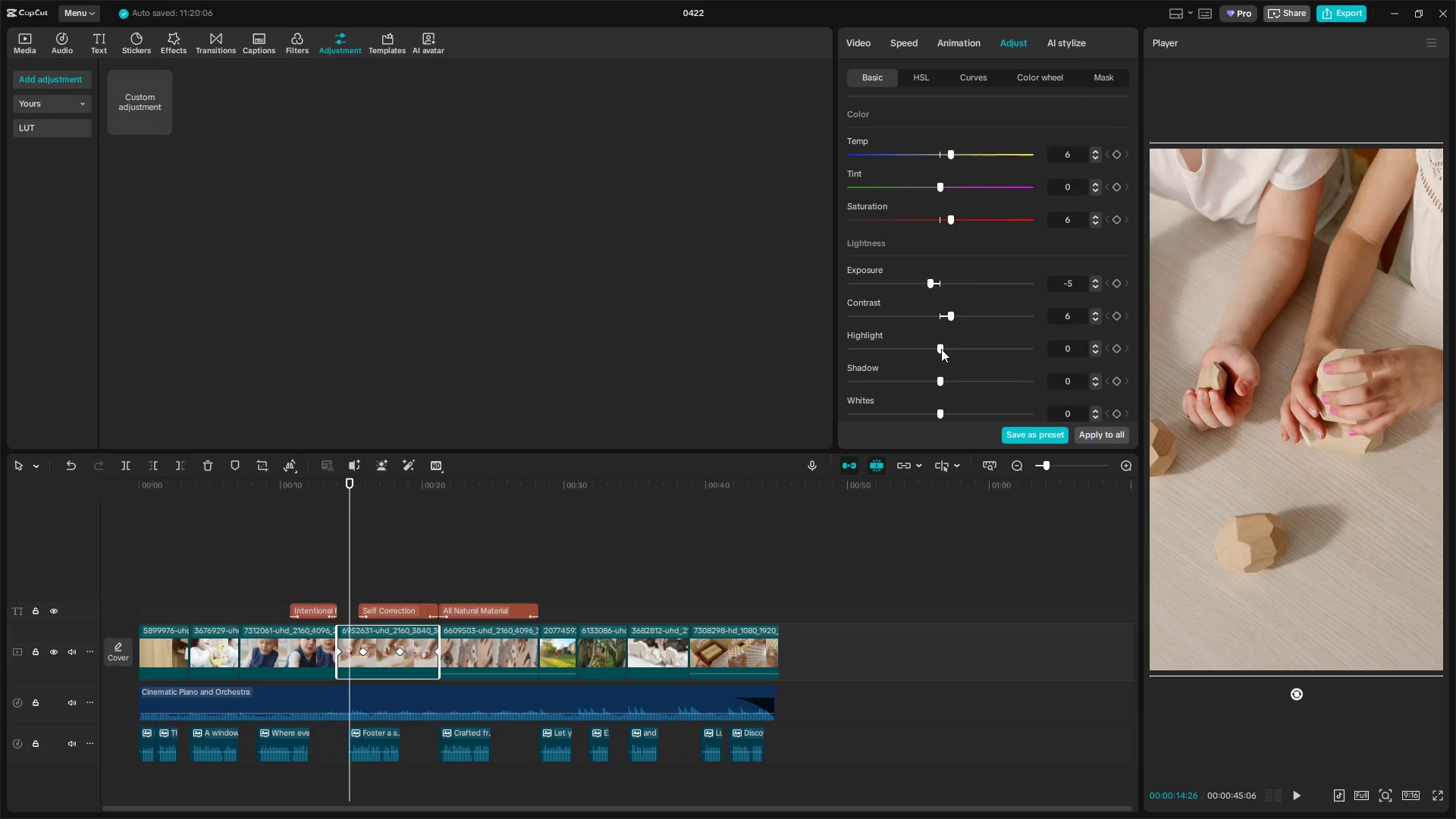 
key(Space)
 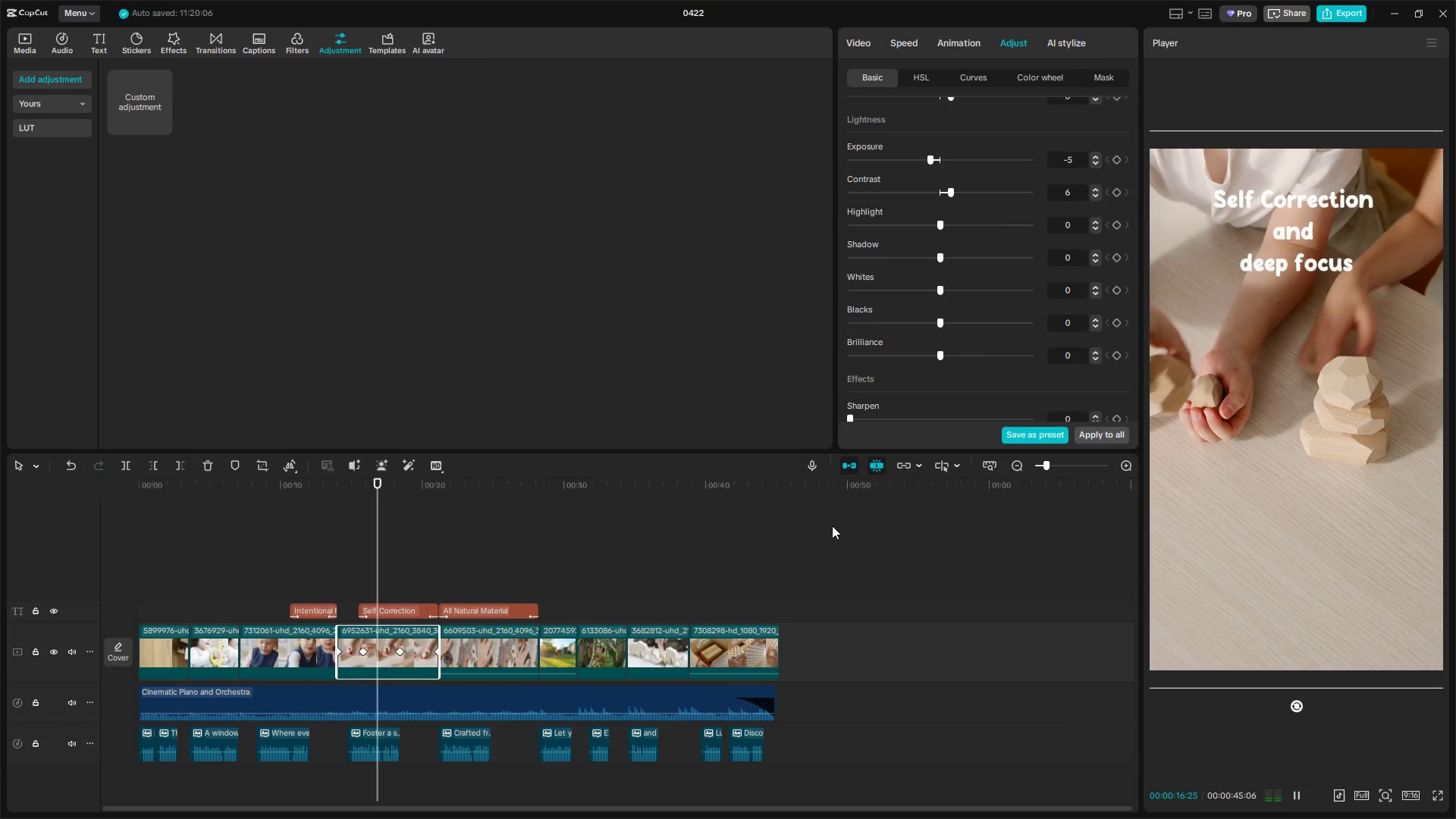 
scroll: coordinate [940, 350], scroll_direction: down, amount: 4.0
 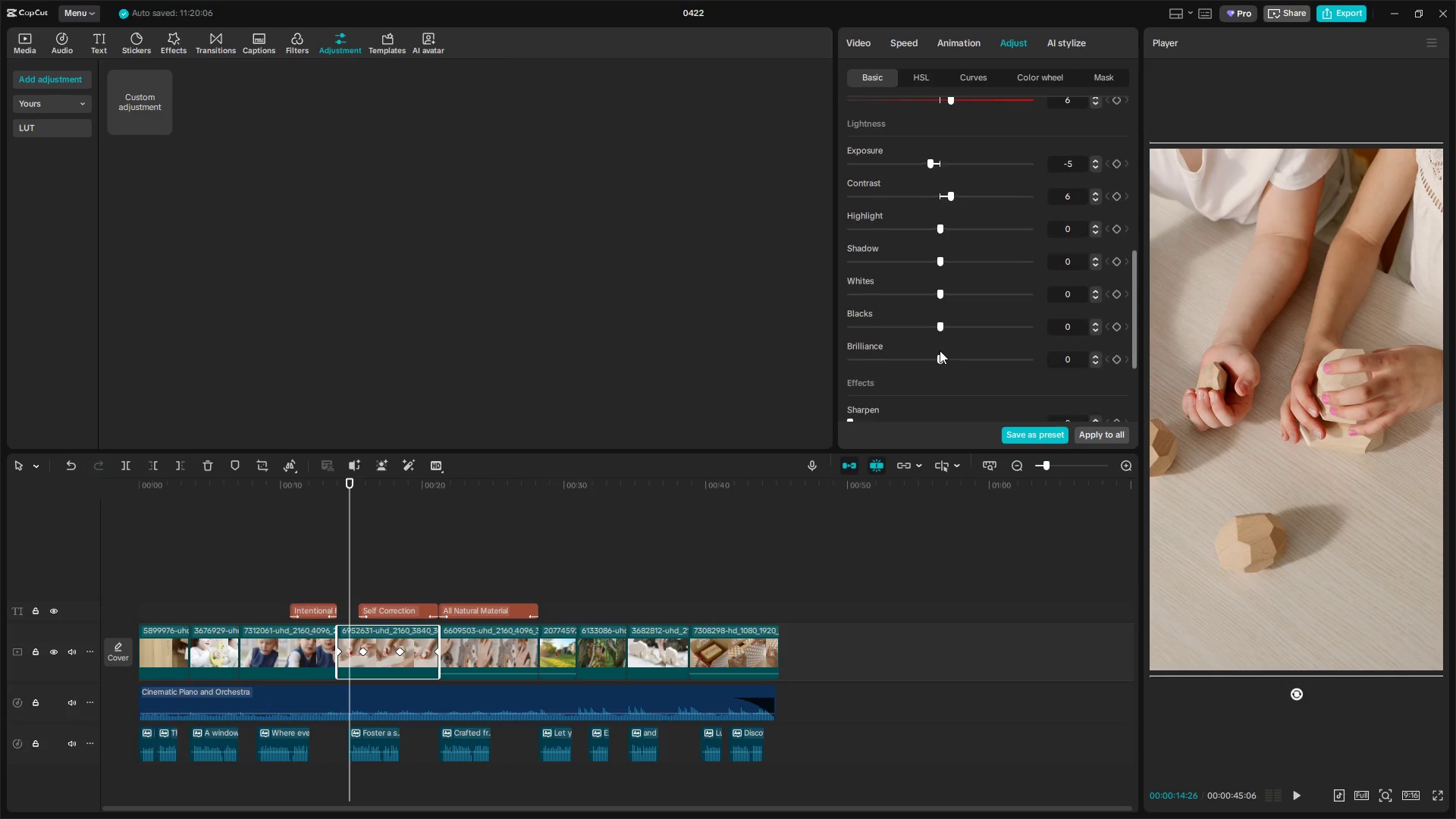 
key(Space)
 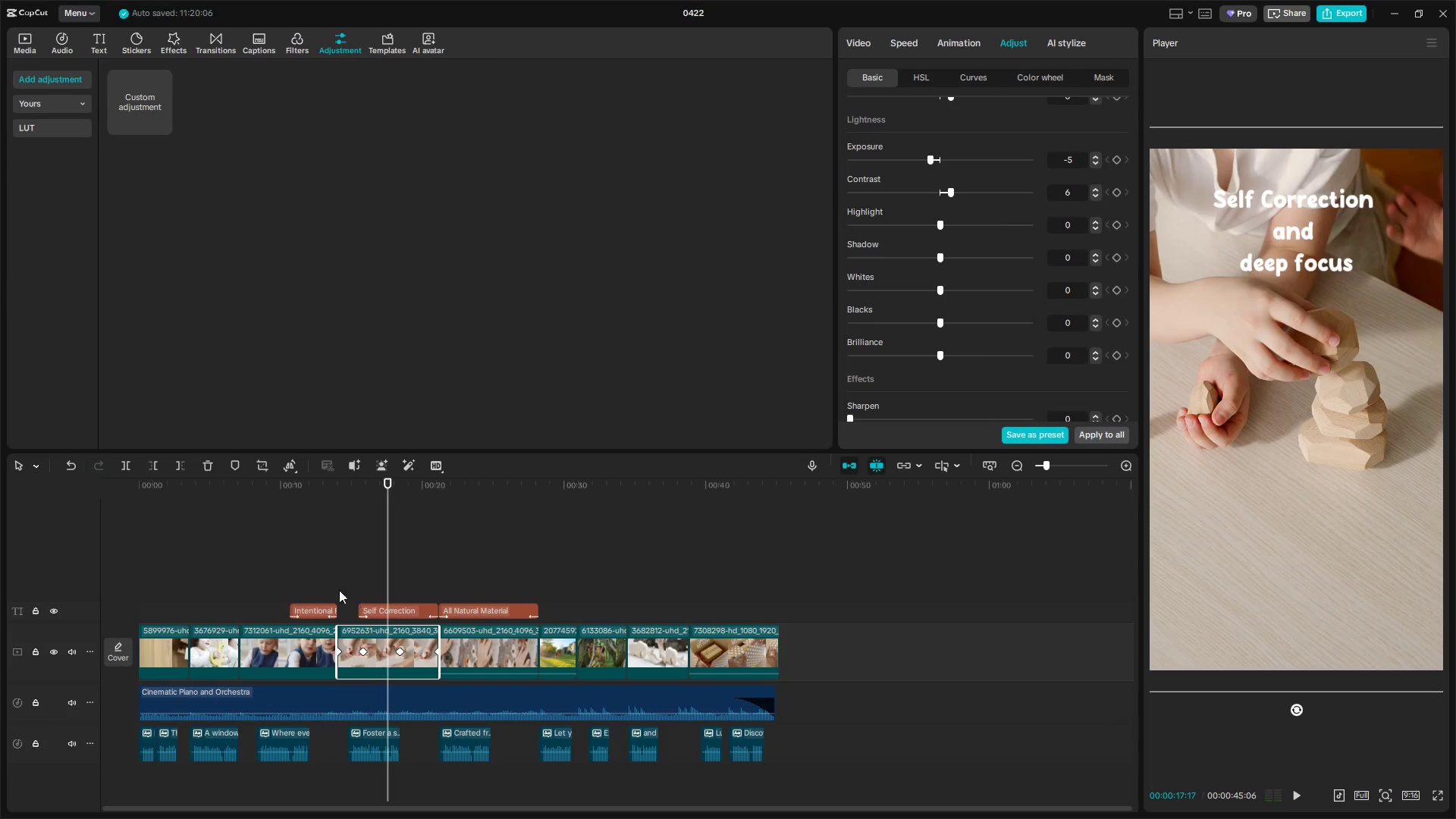 
left_click([328, 583])
 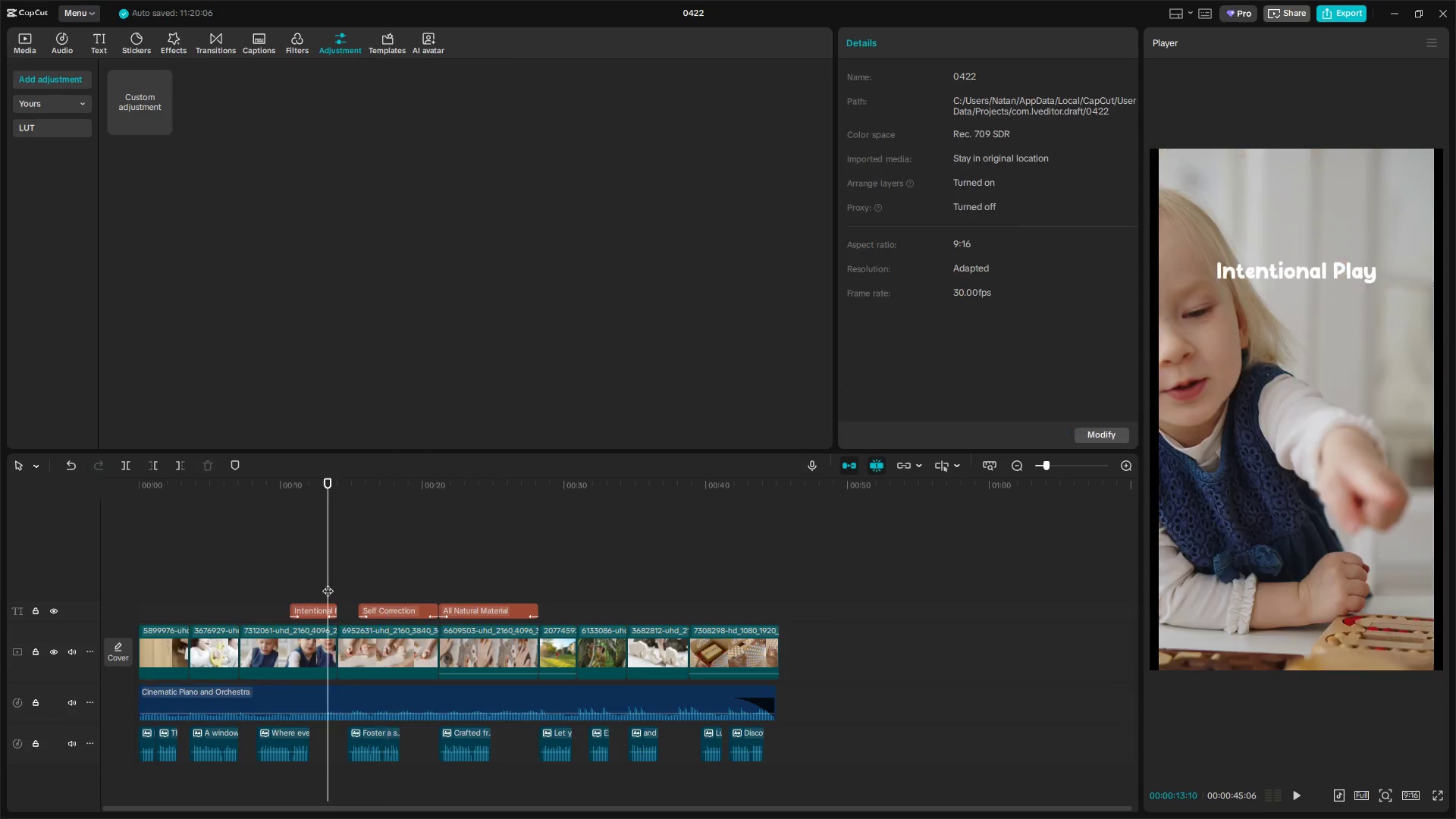 
key(Space)
 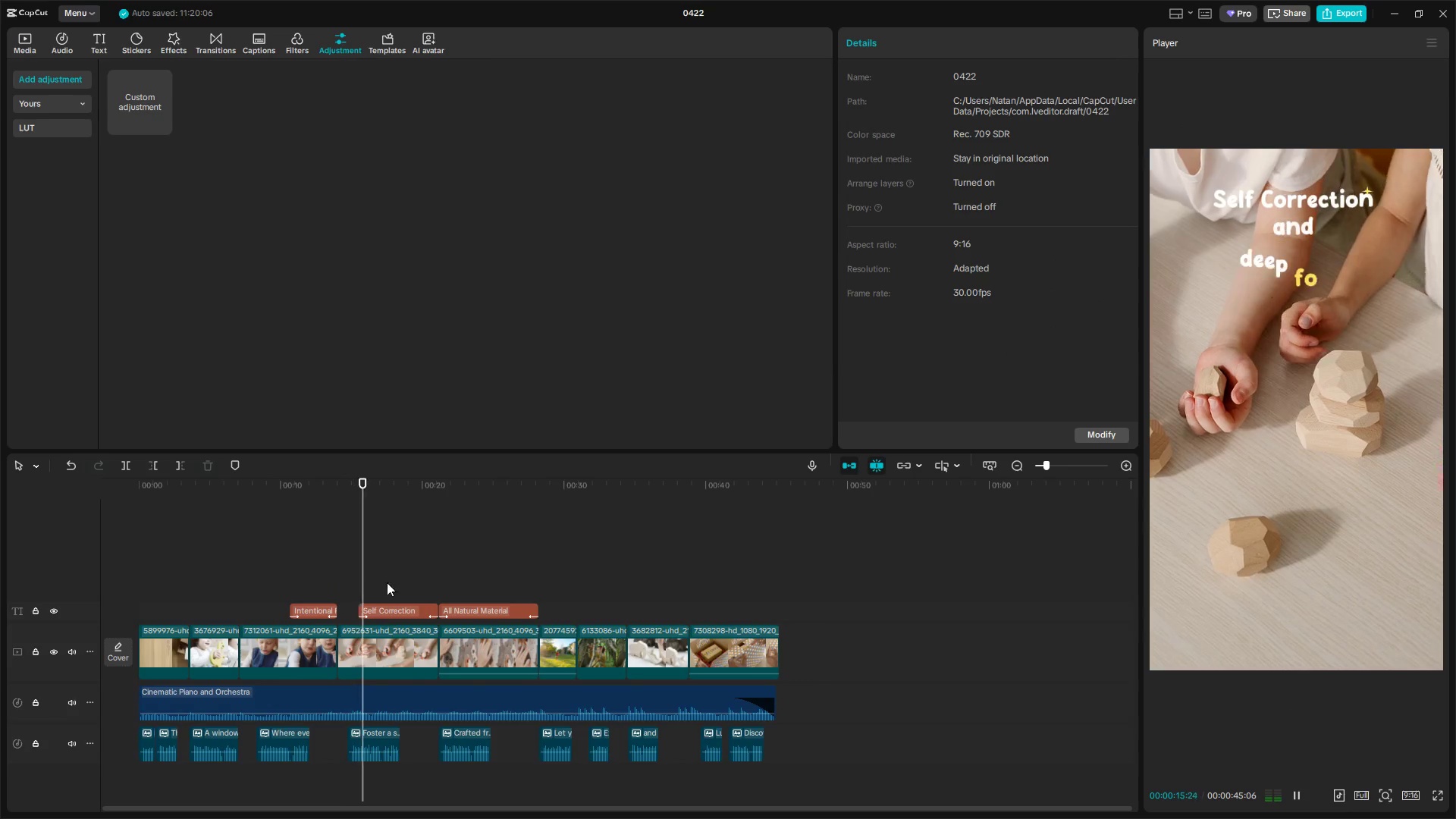 
key(Space)
 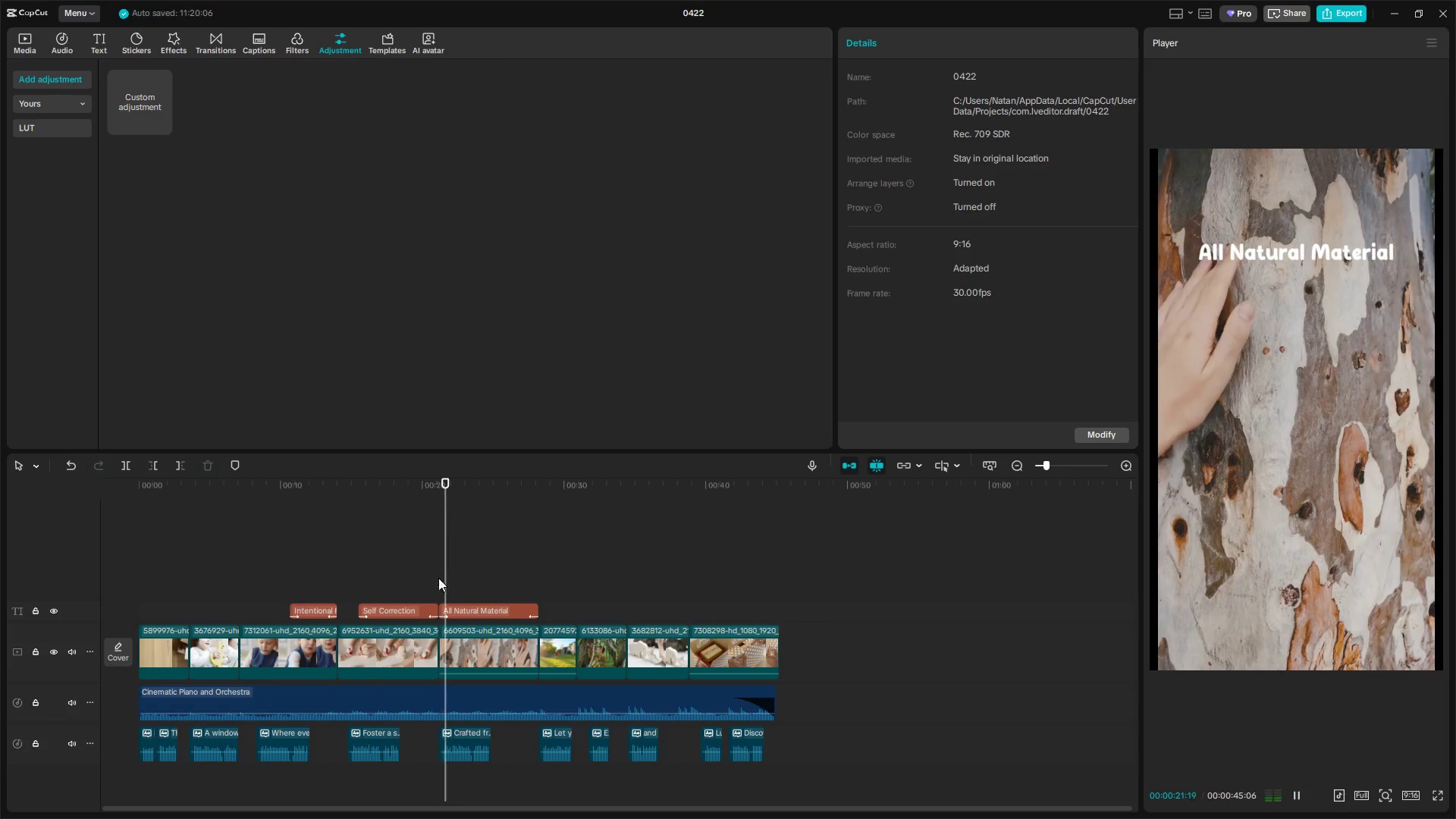 
key(Space)
 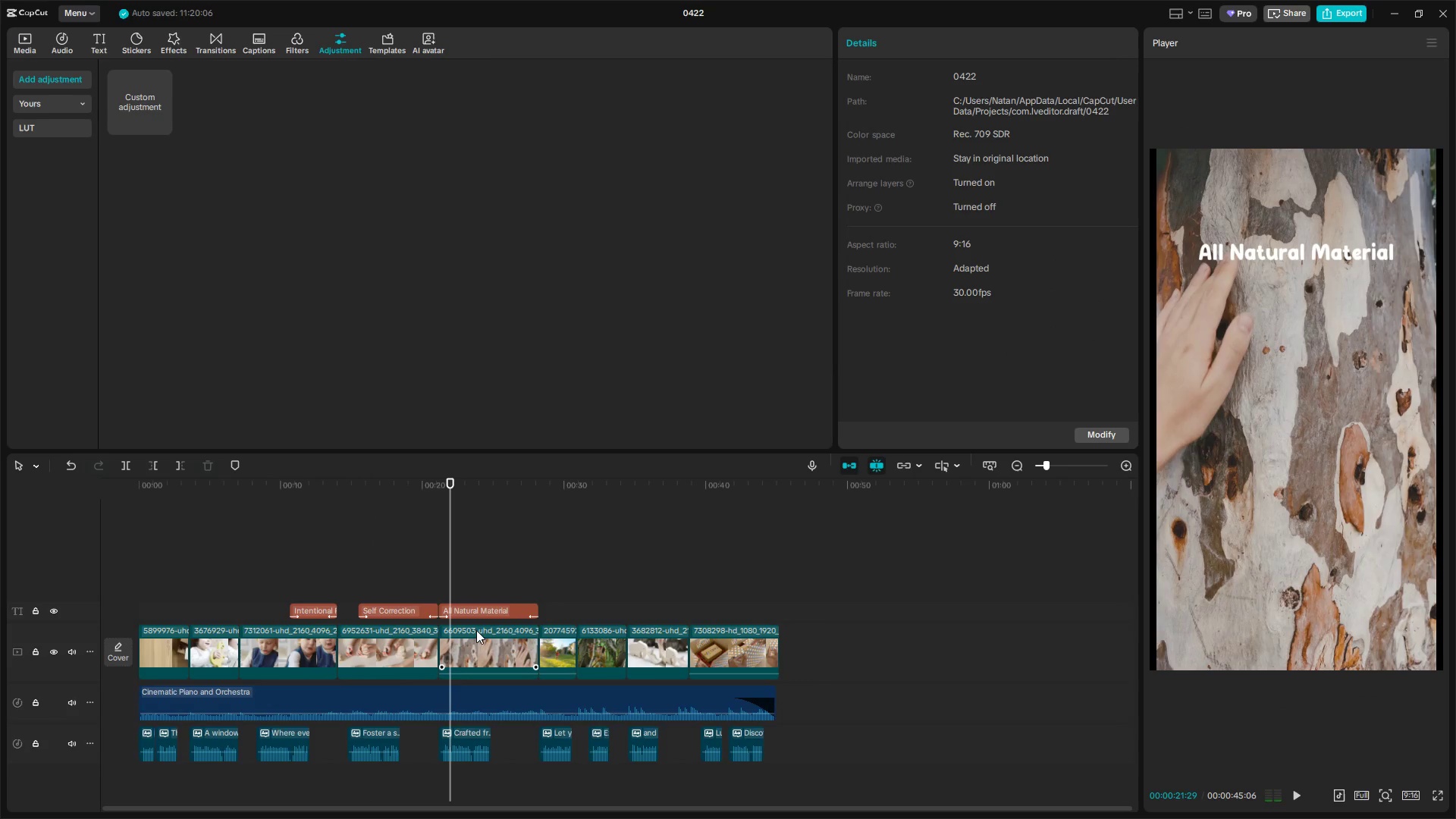 
left_click([483, 641])
 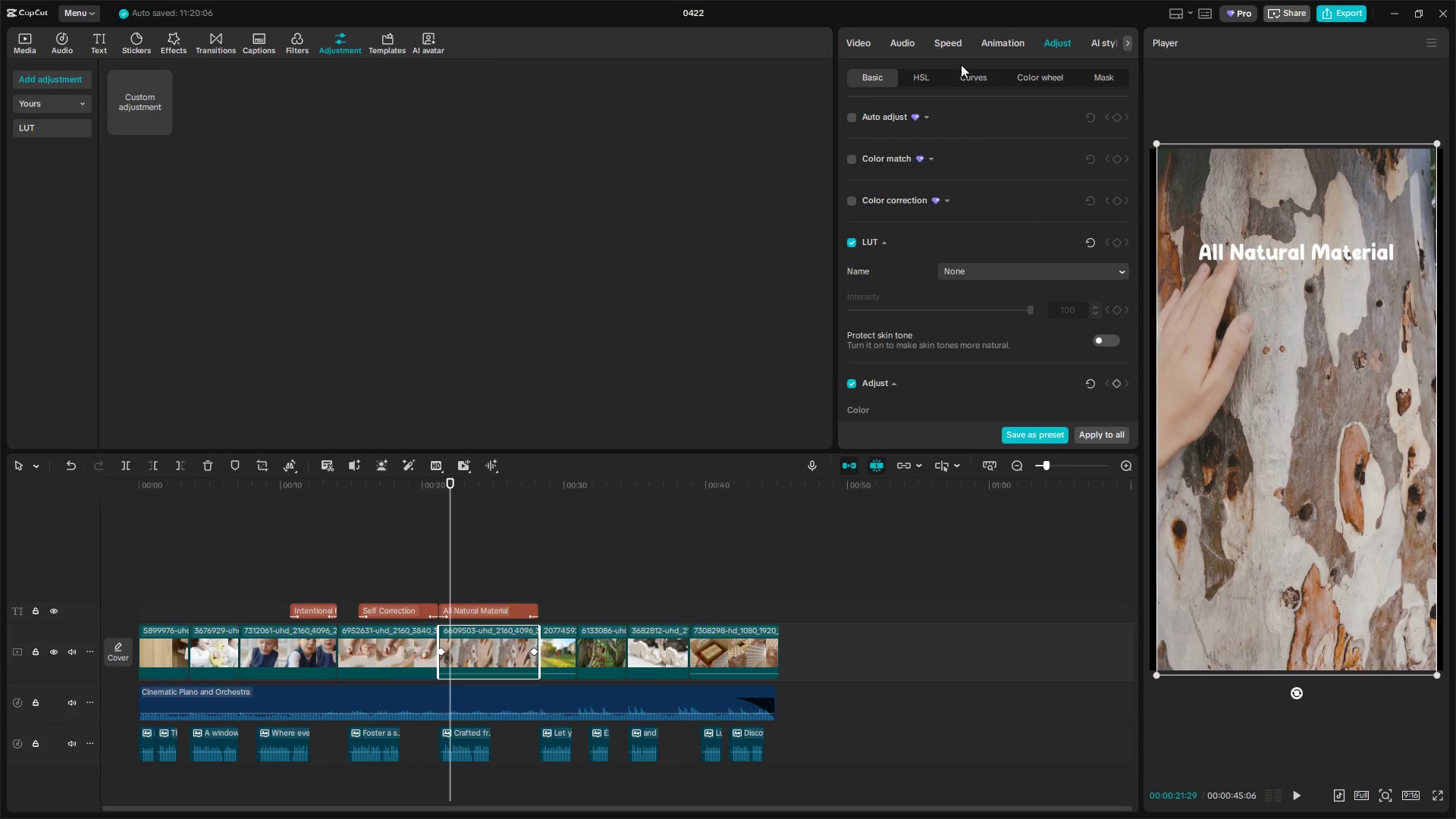 
scroll: coordinate [952, 293], scroll_direction: down, amount: 6.0
 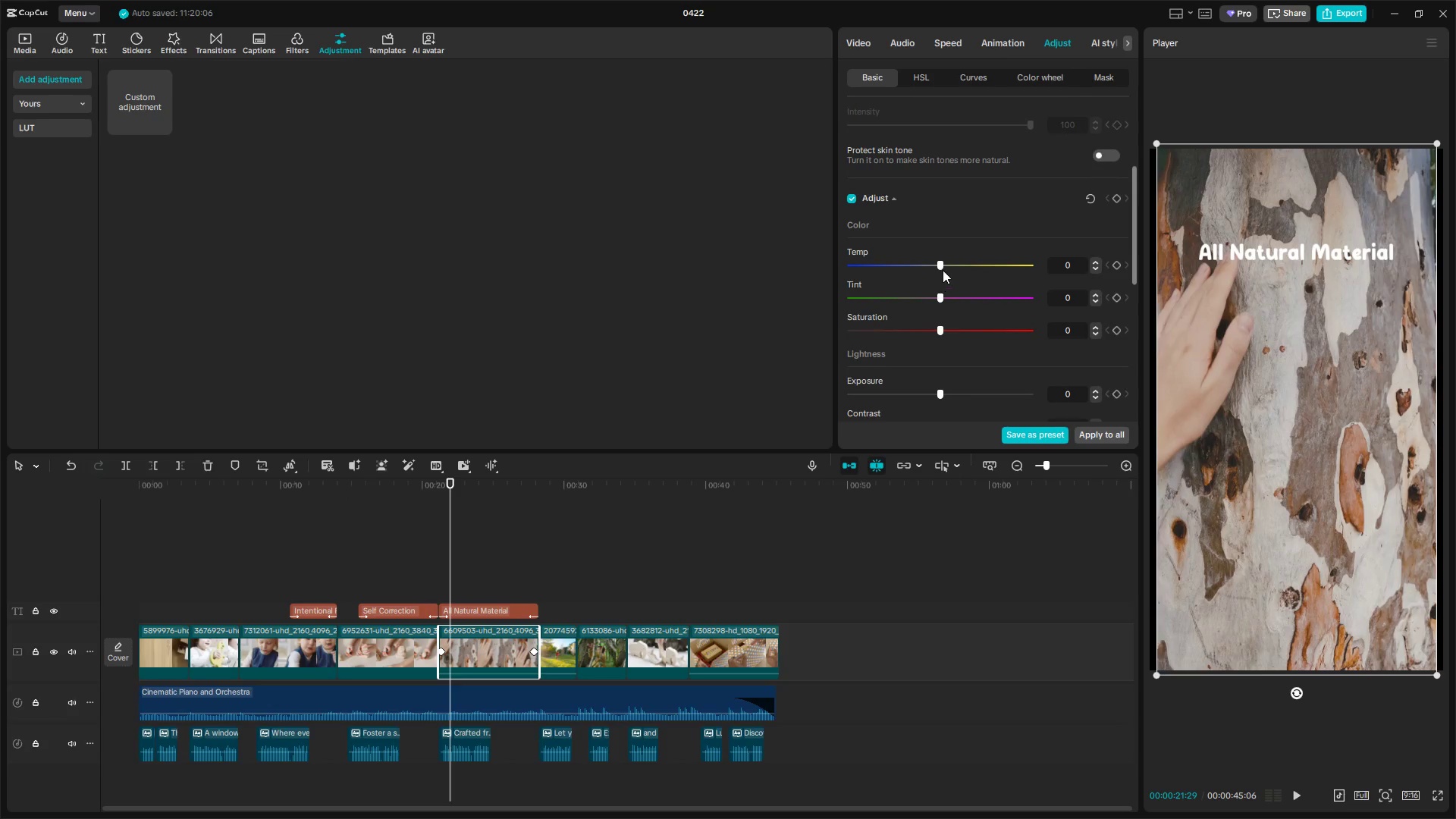 
left_click_drag(start_coordinate=[940, 265], to_coordinate=[949, 266])
 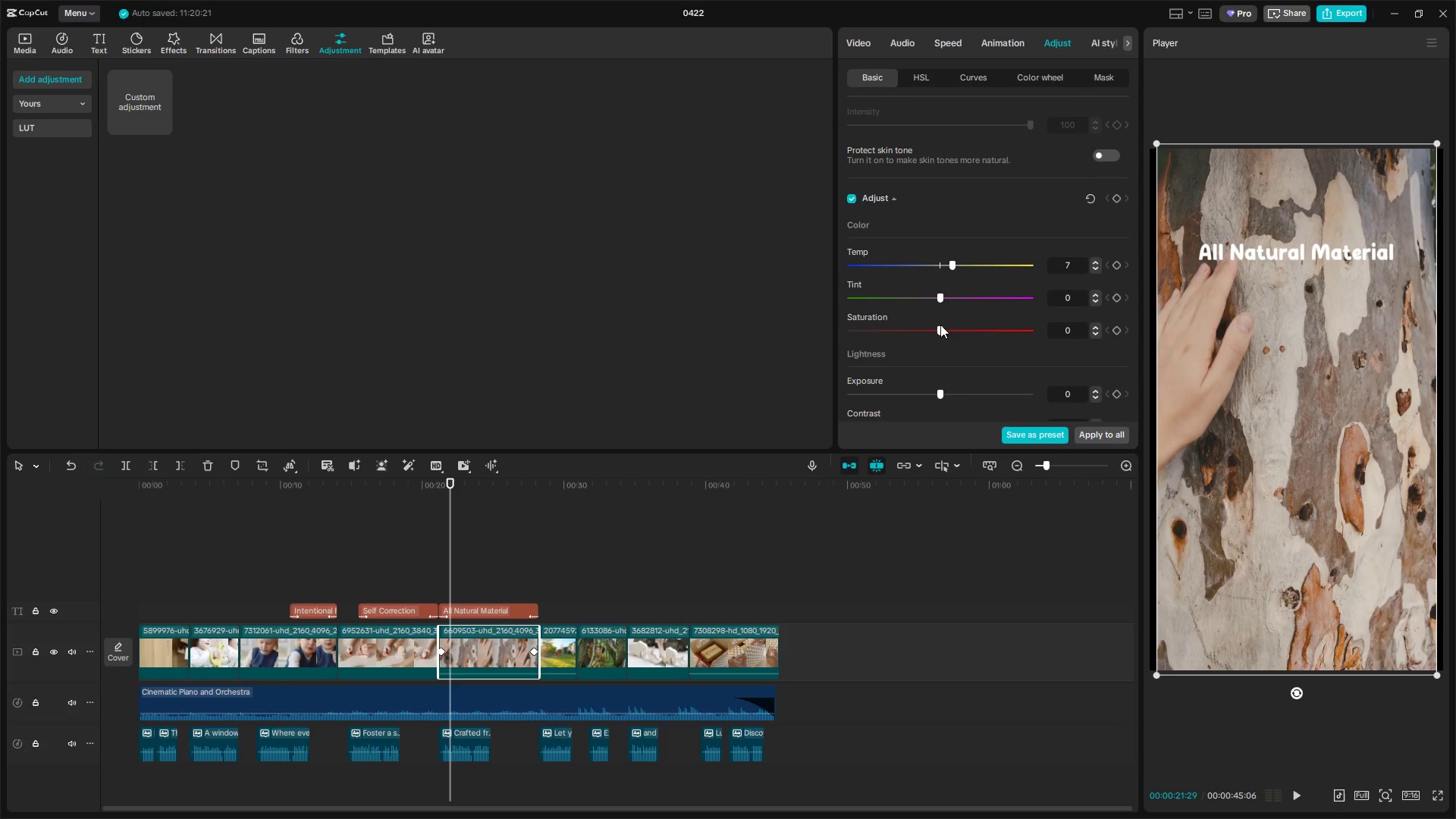 
left_click_drag(start_coordinate=[940, 328], to_coordinate=[961, 327])
 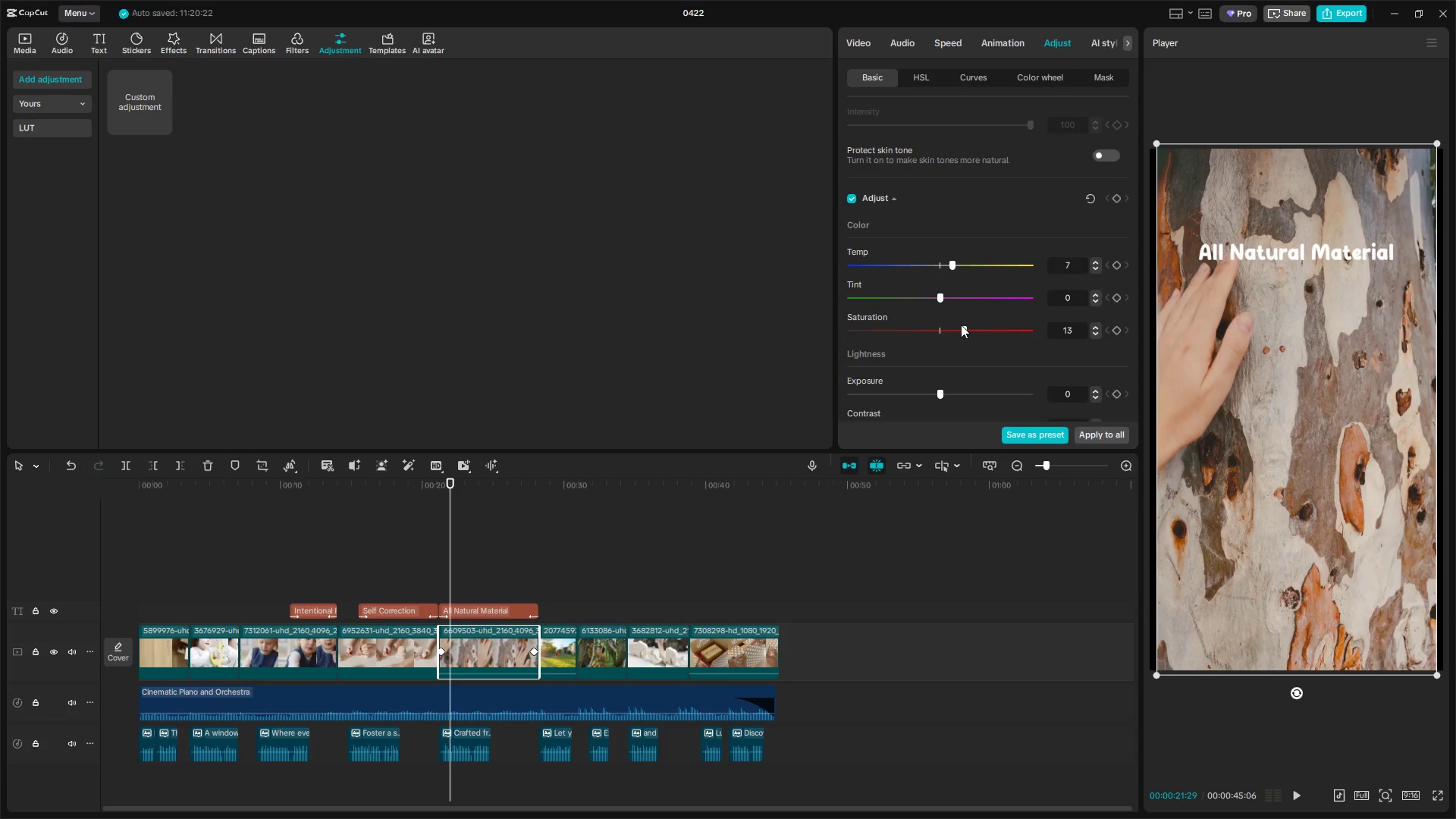 
scroll: coordinate [961, 324], scroll_direction: down, amount: 4.0
 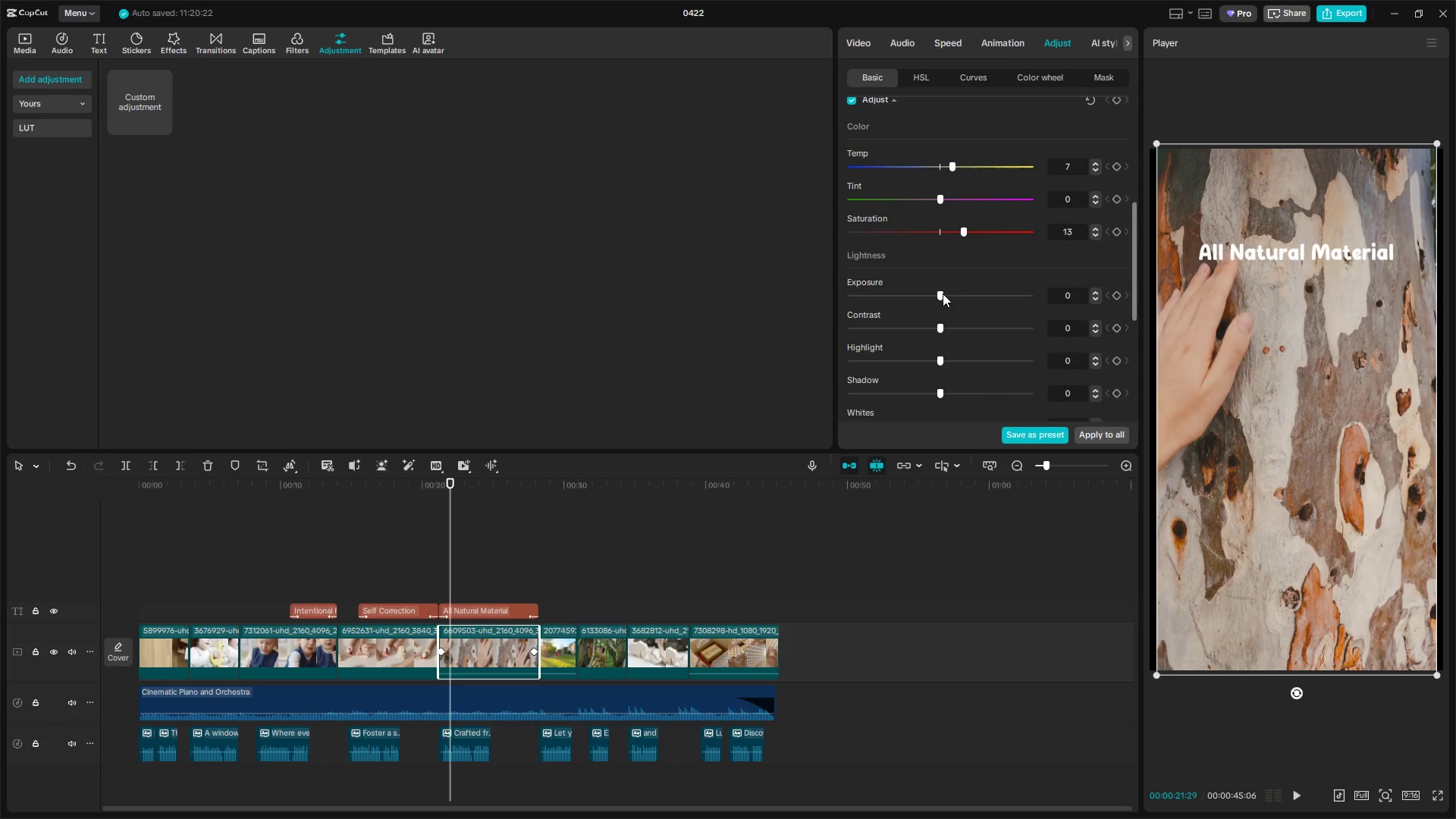 
left_click_drag(start_coordinate=[941, 295], to_coordinate=[931, 297])
 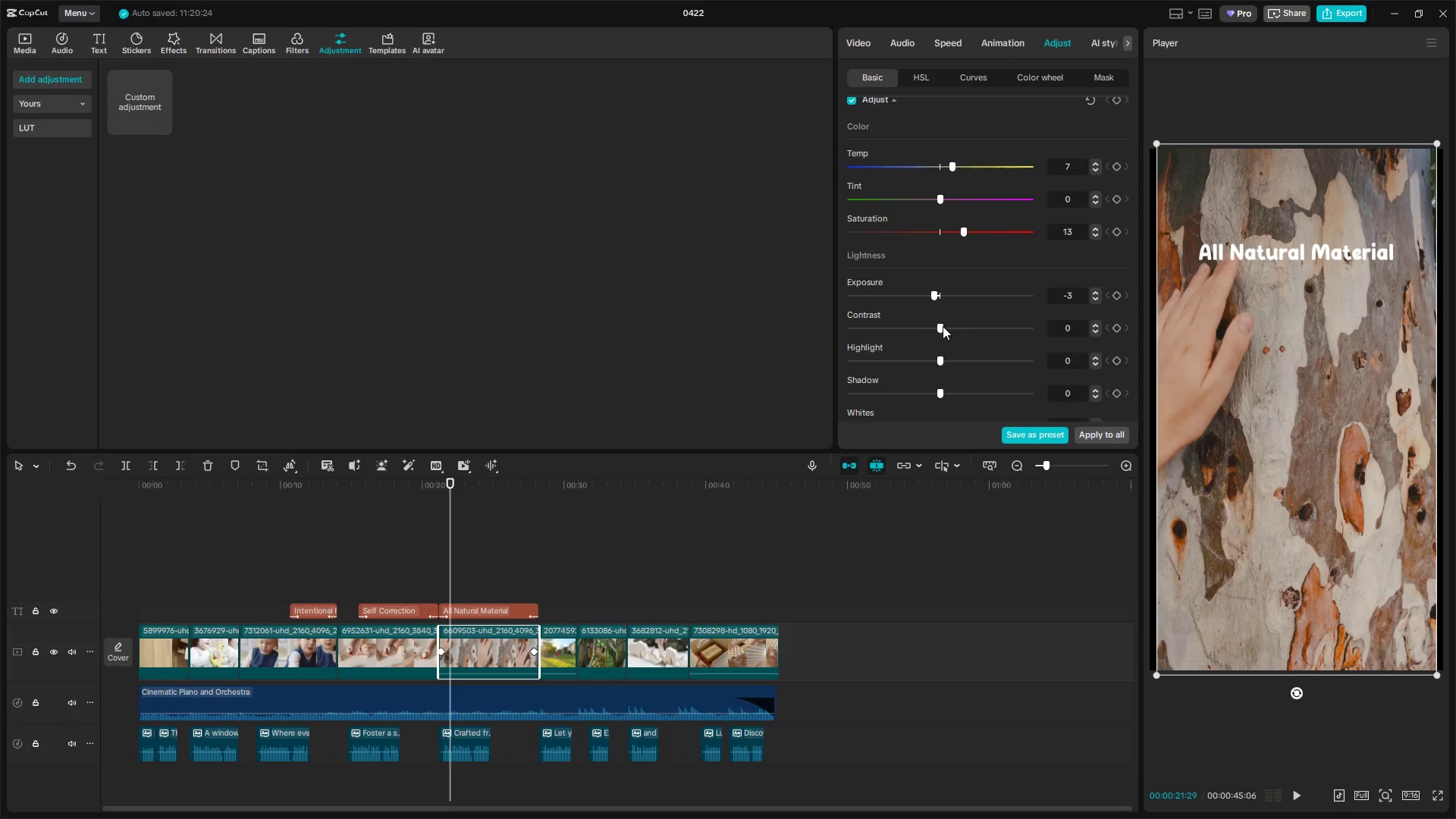 
left_click_drag(start_coordinate=[943, 326], to_coordinate=[959, 328])
 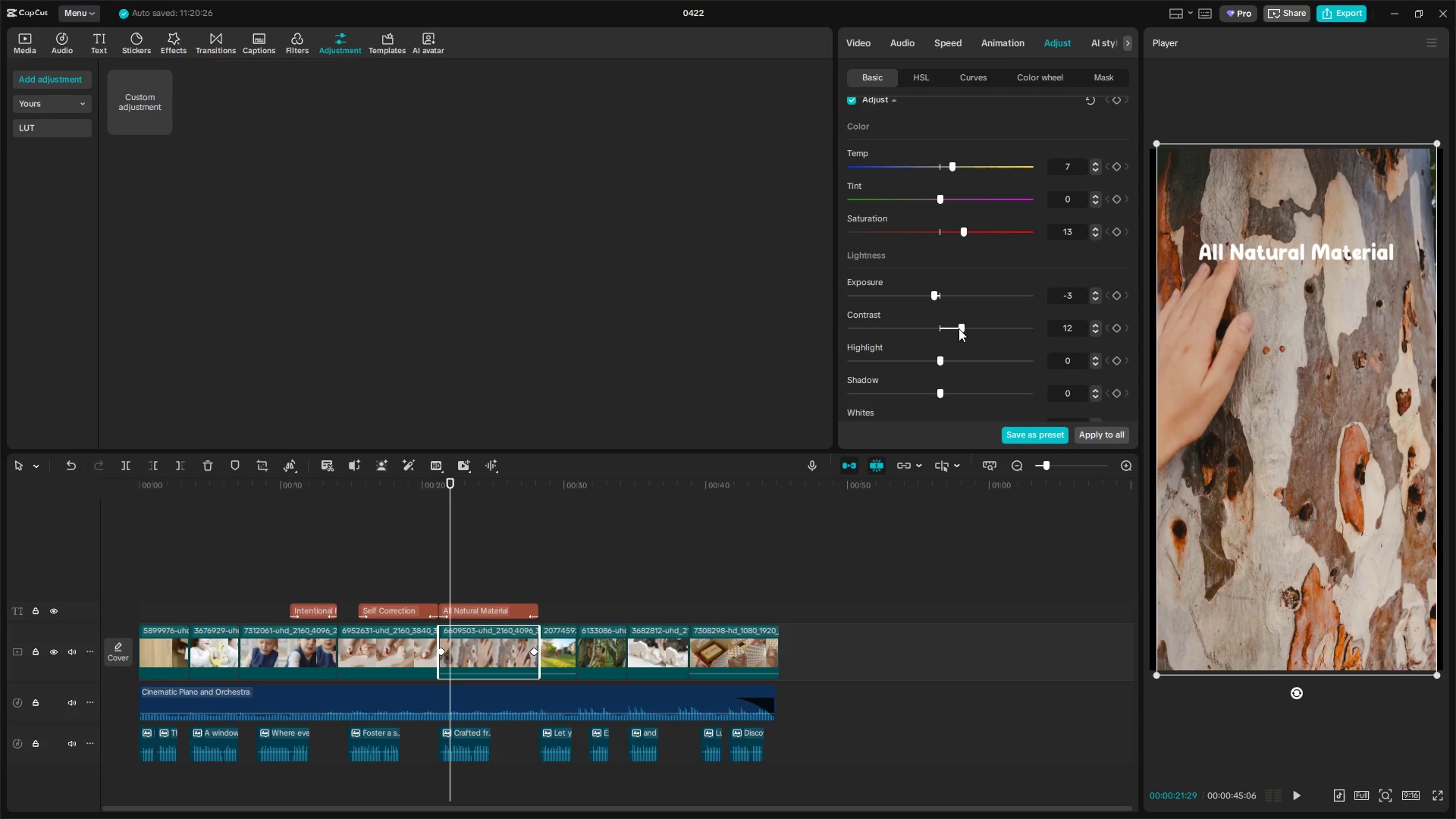 
scroll: coordinate [959, 328], scroll_direction: down, amount: 2.0
 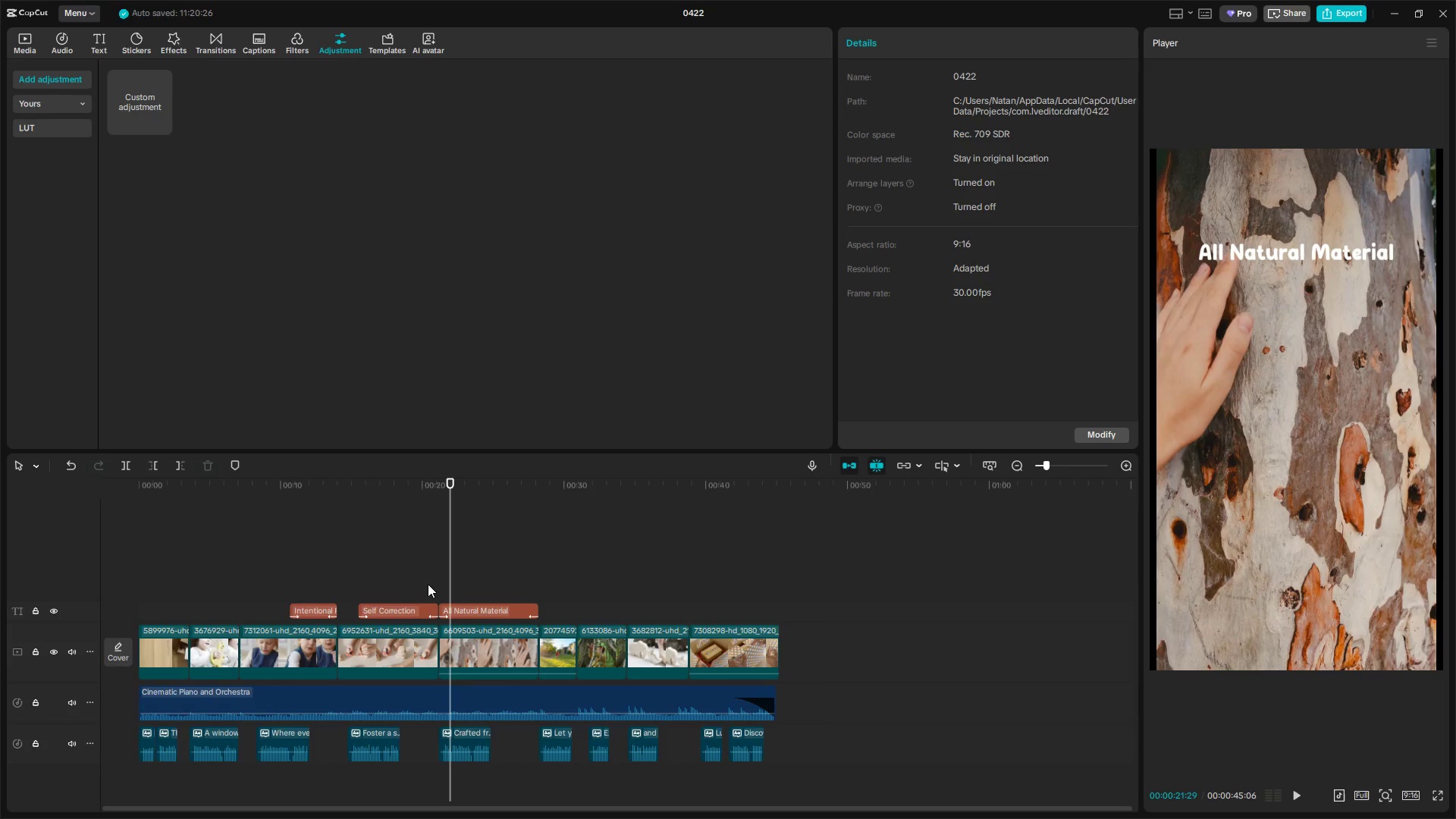 
left_click([441, 576])
 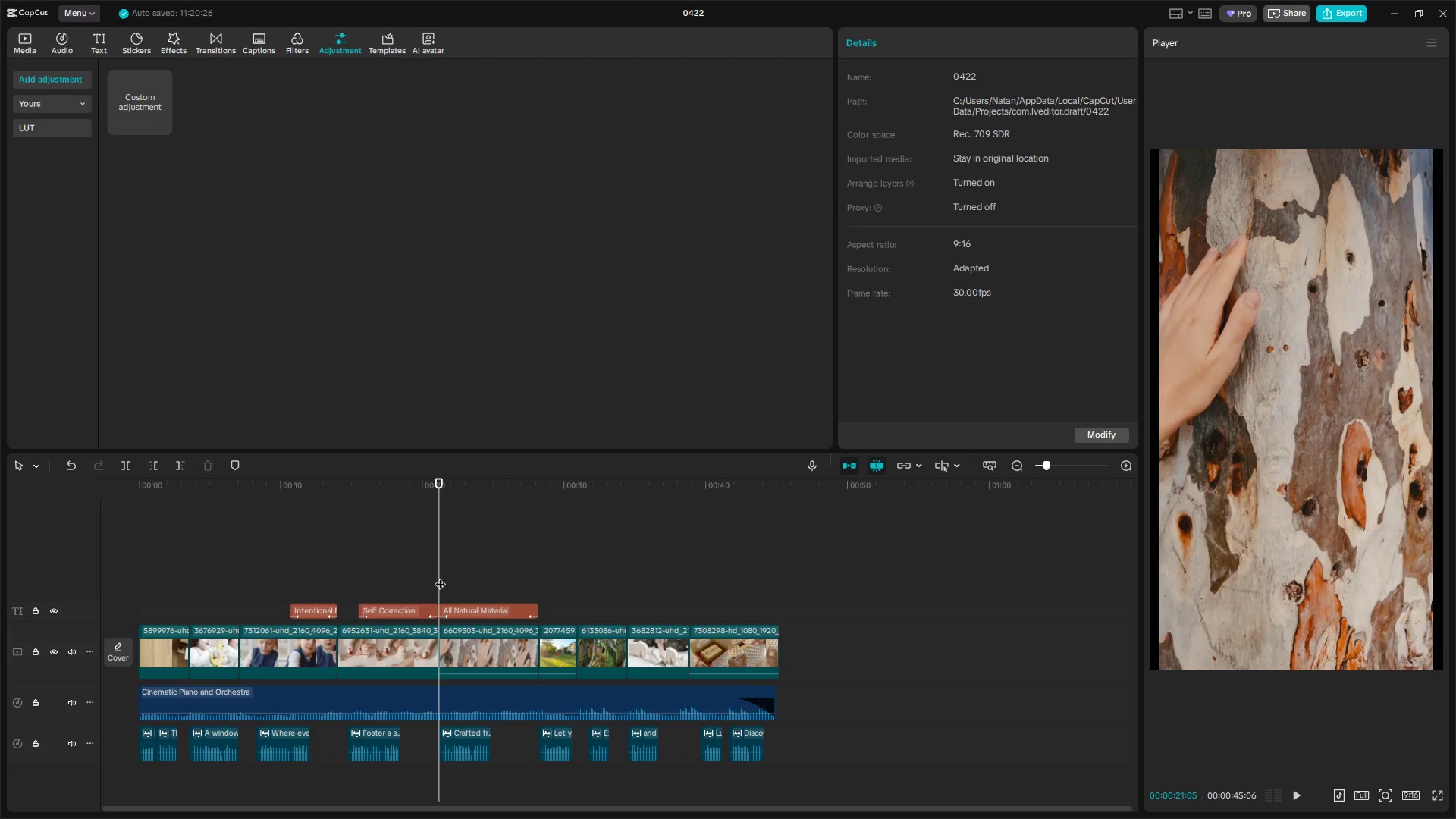 
key(Space)
 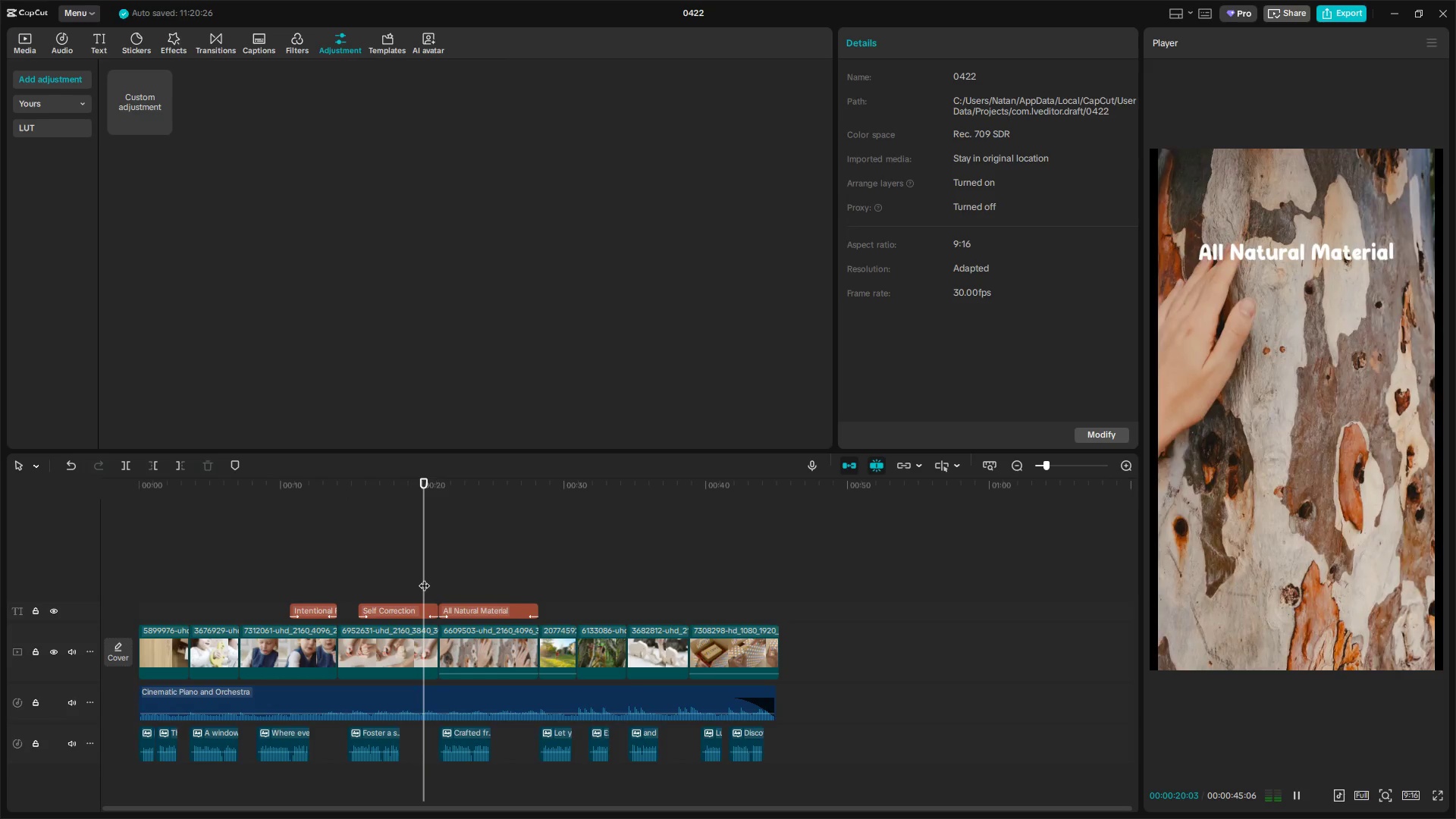 
key(Space)
 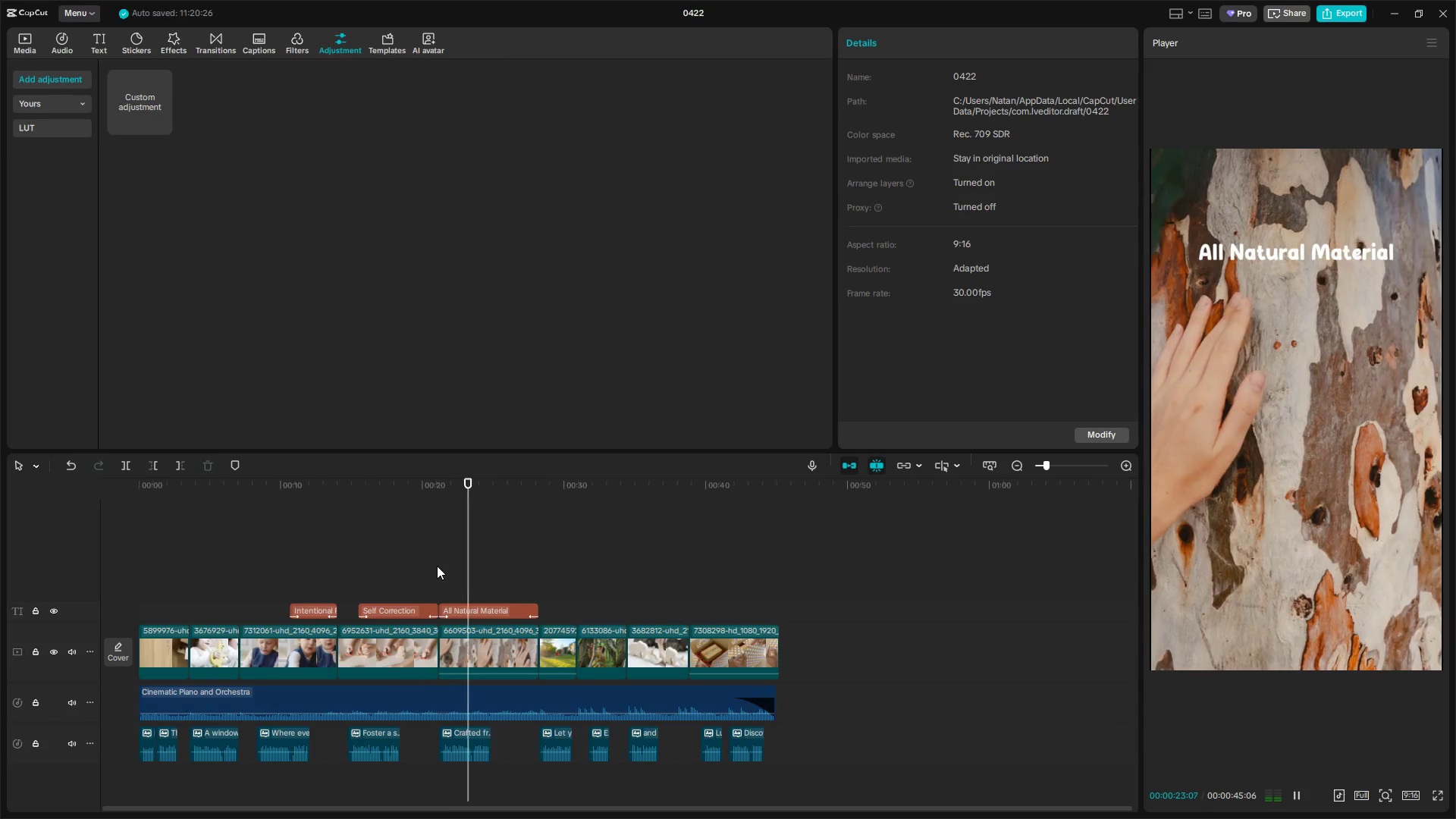 
key(Space)
 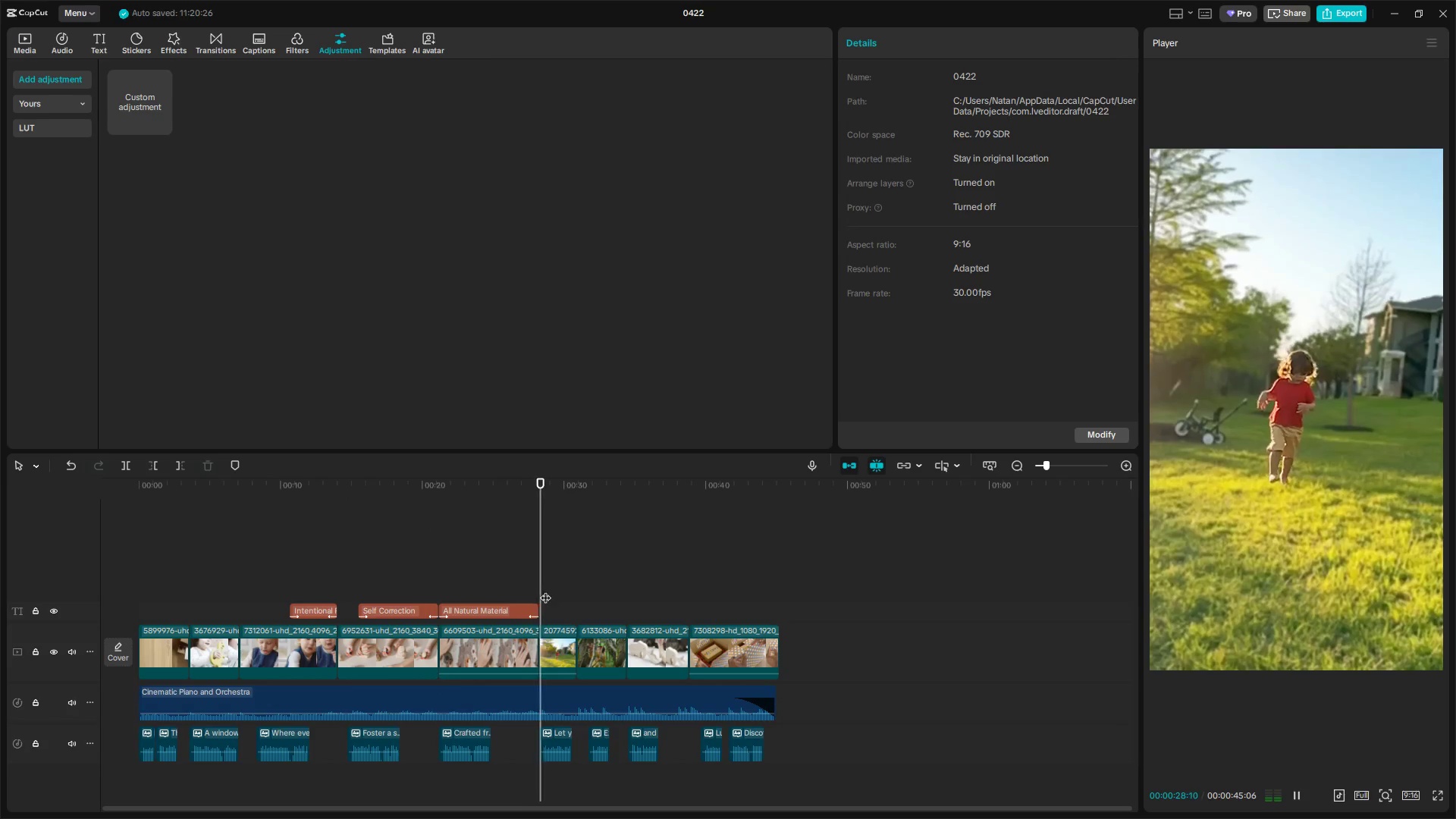 
key(Space)
 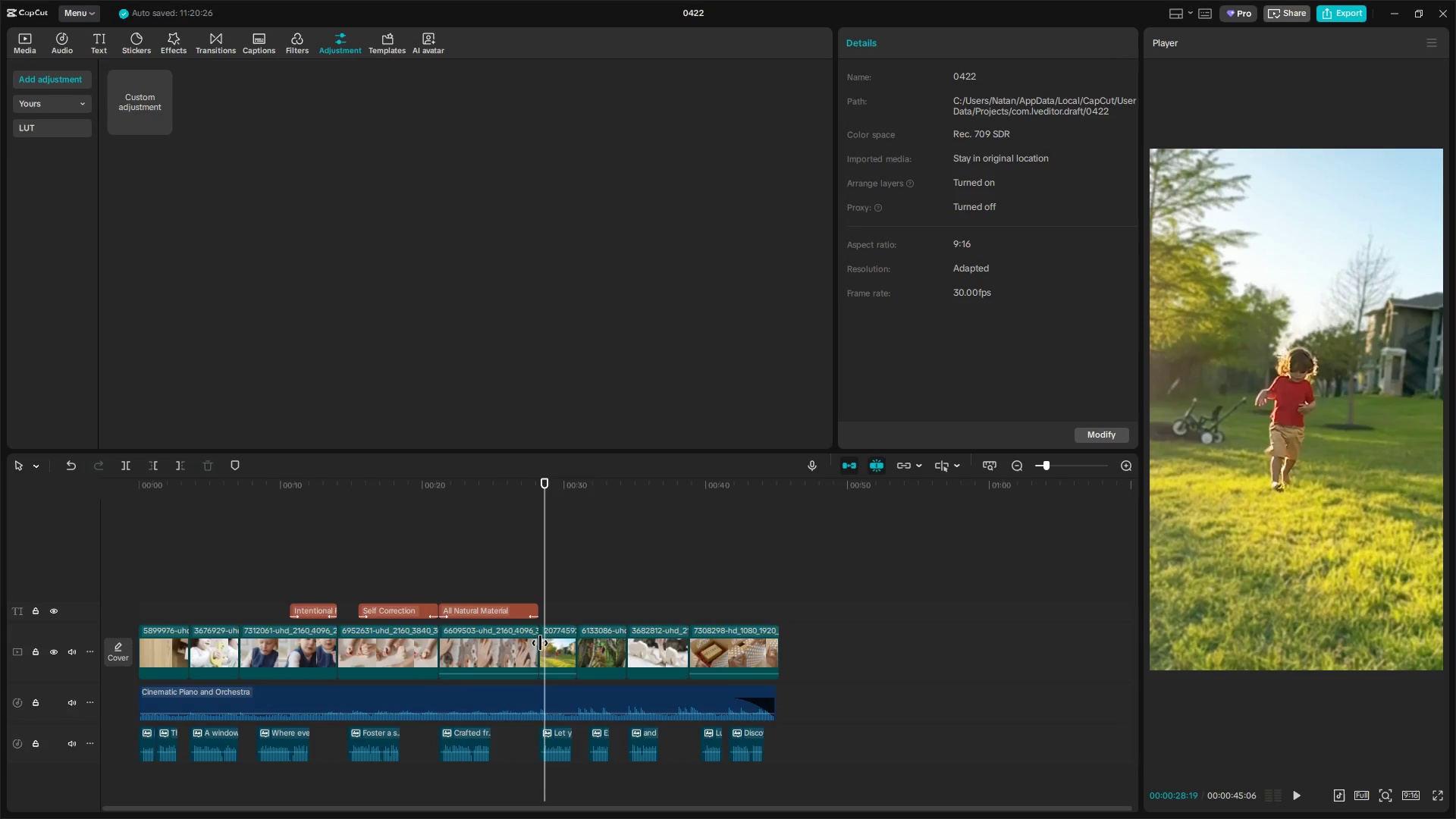 
key(Space)
 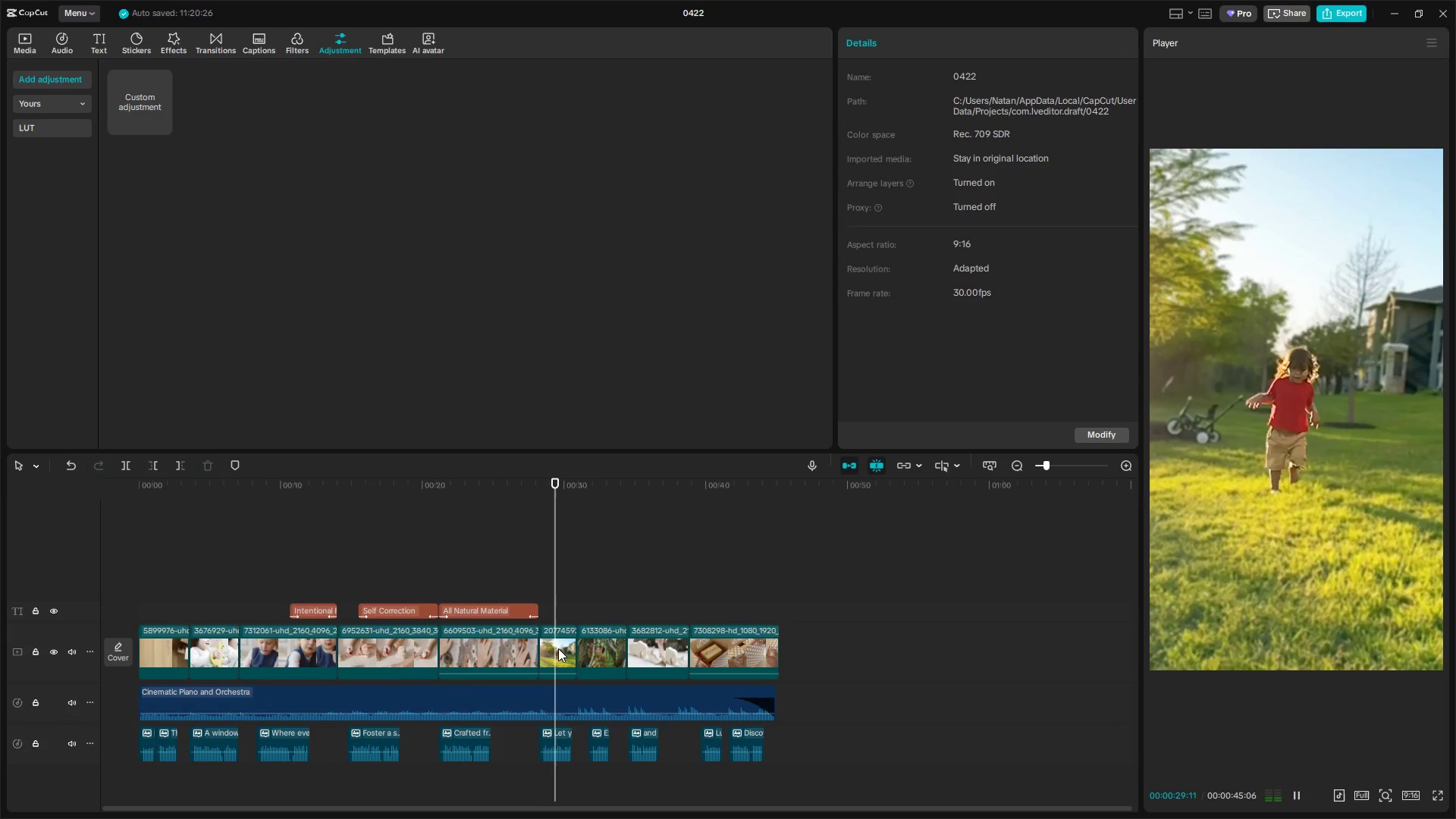 
key(Space)
 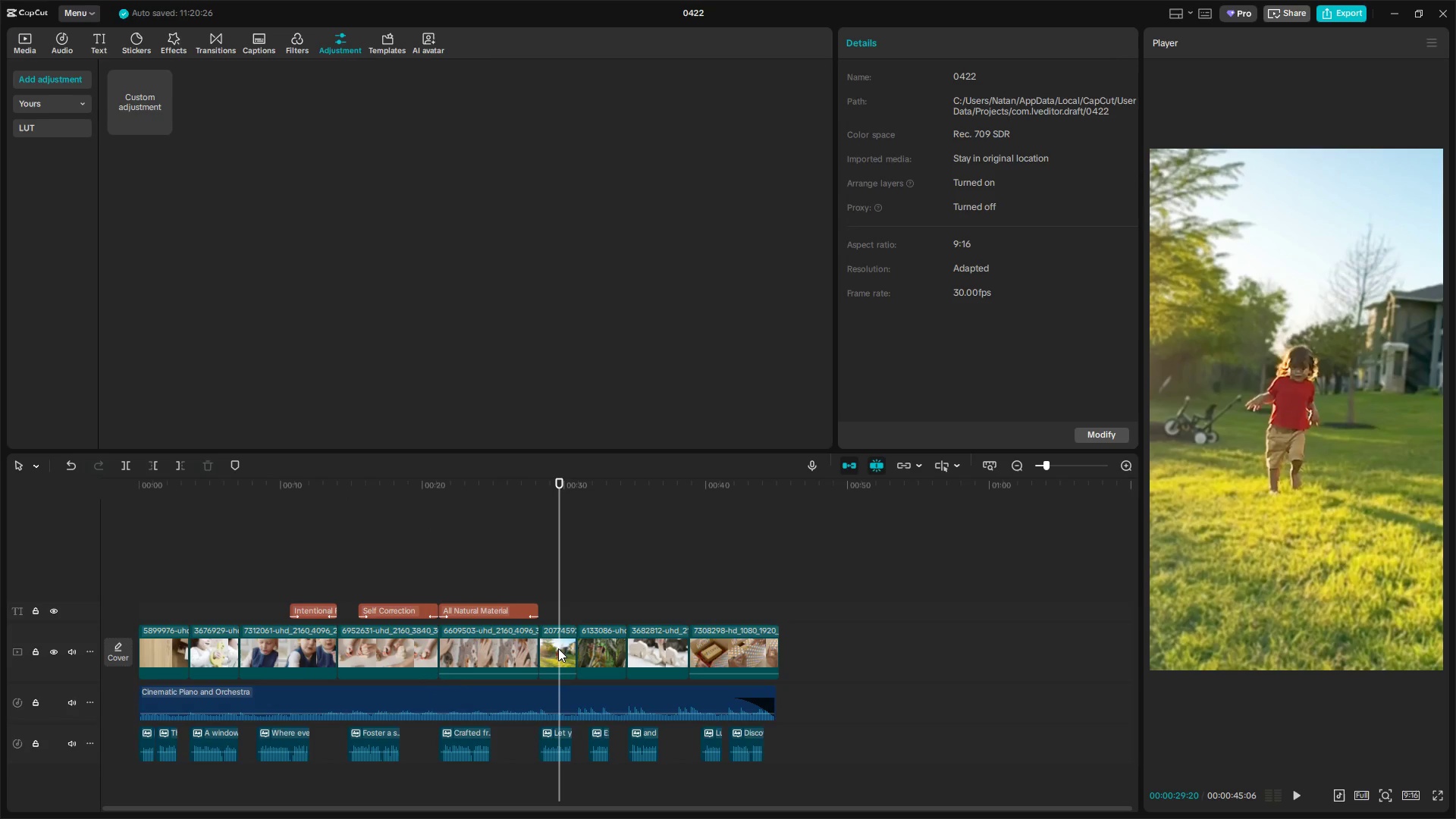 
left_click([558, 648])
 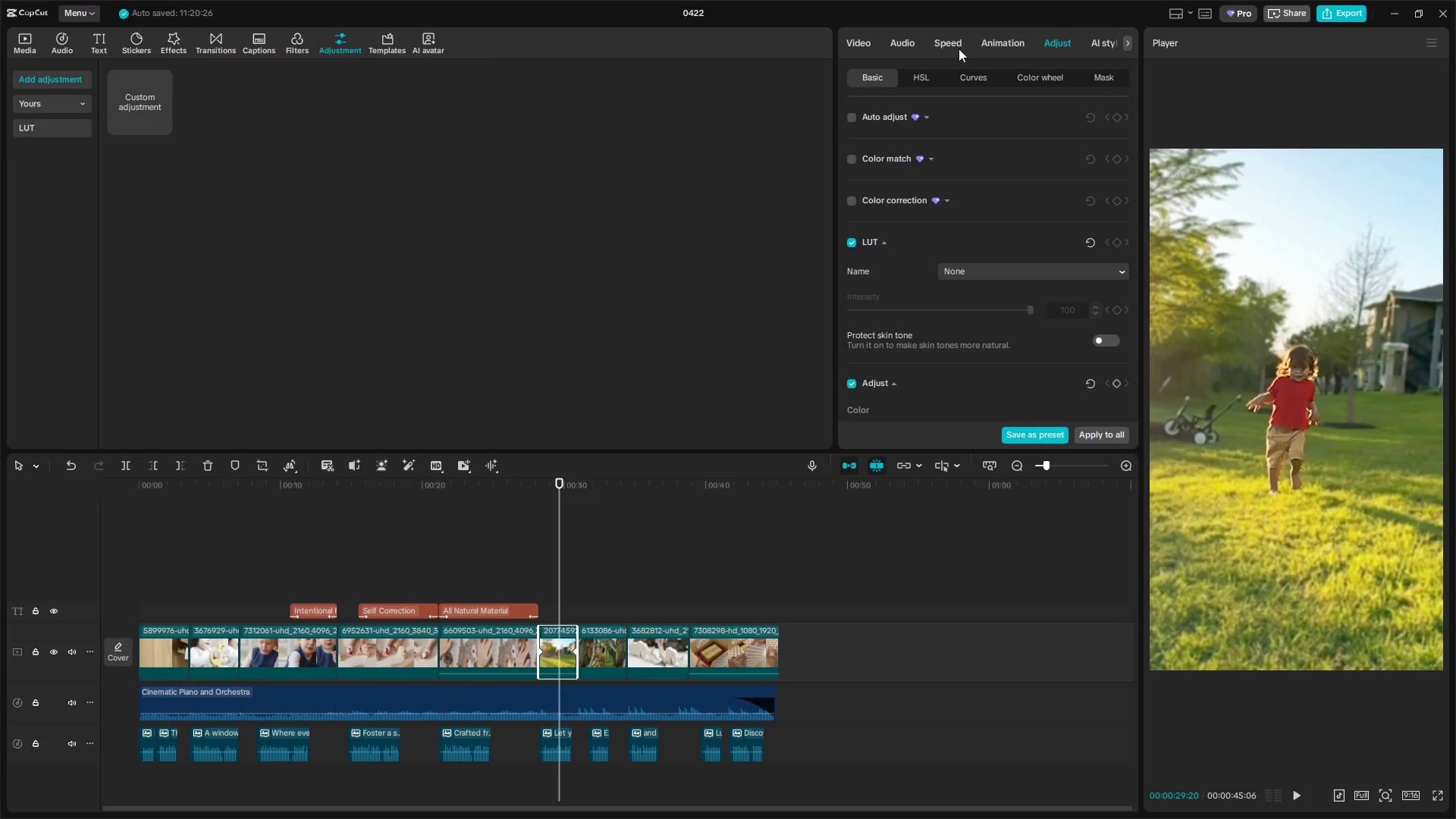 
left_click([927, 77])
 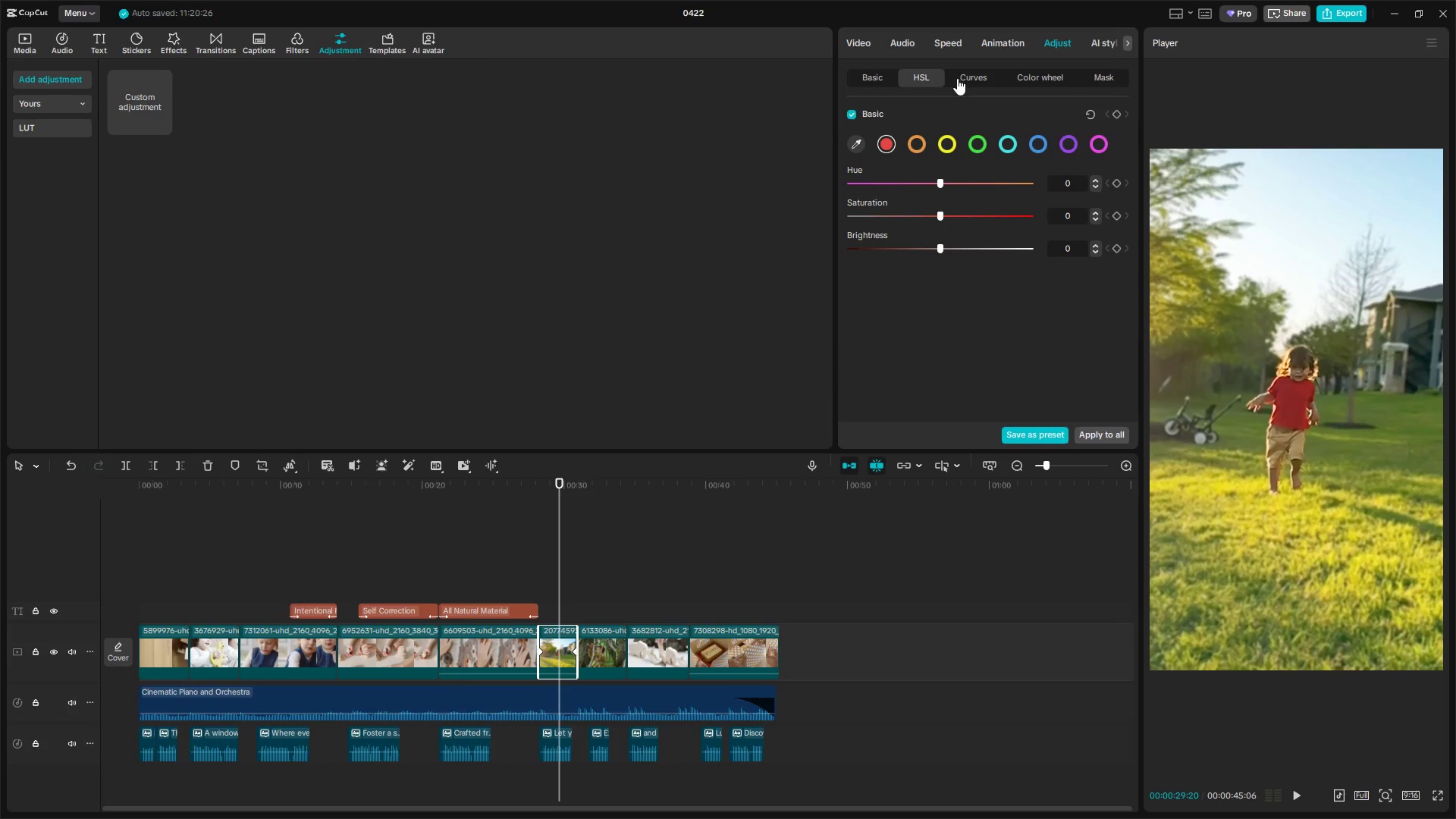 
left_click([876, 75])
 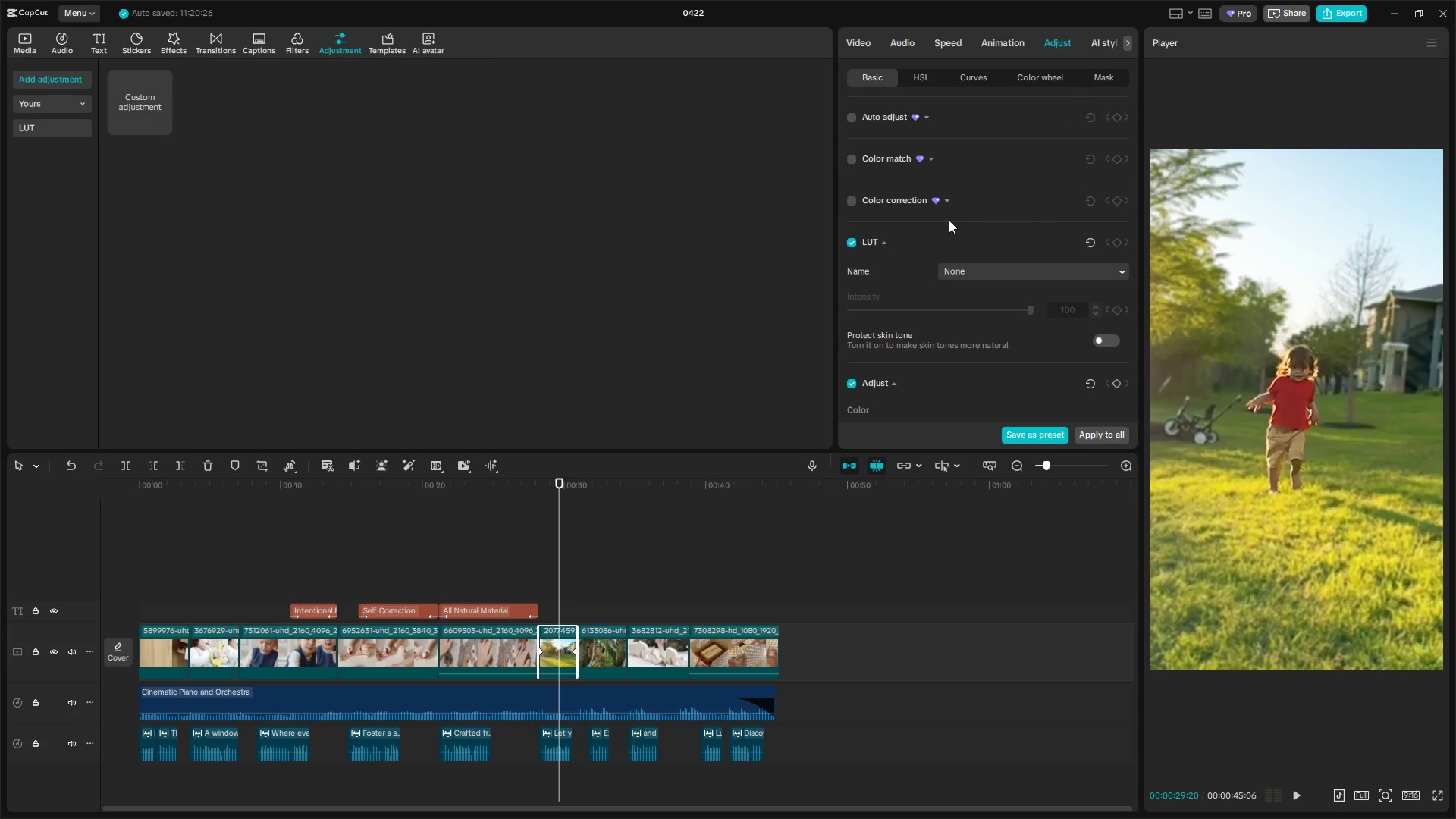 
scroll: coordinate [956, 218], scroll_direction: down, amount: 3.0
 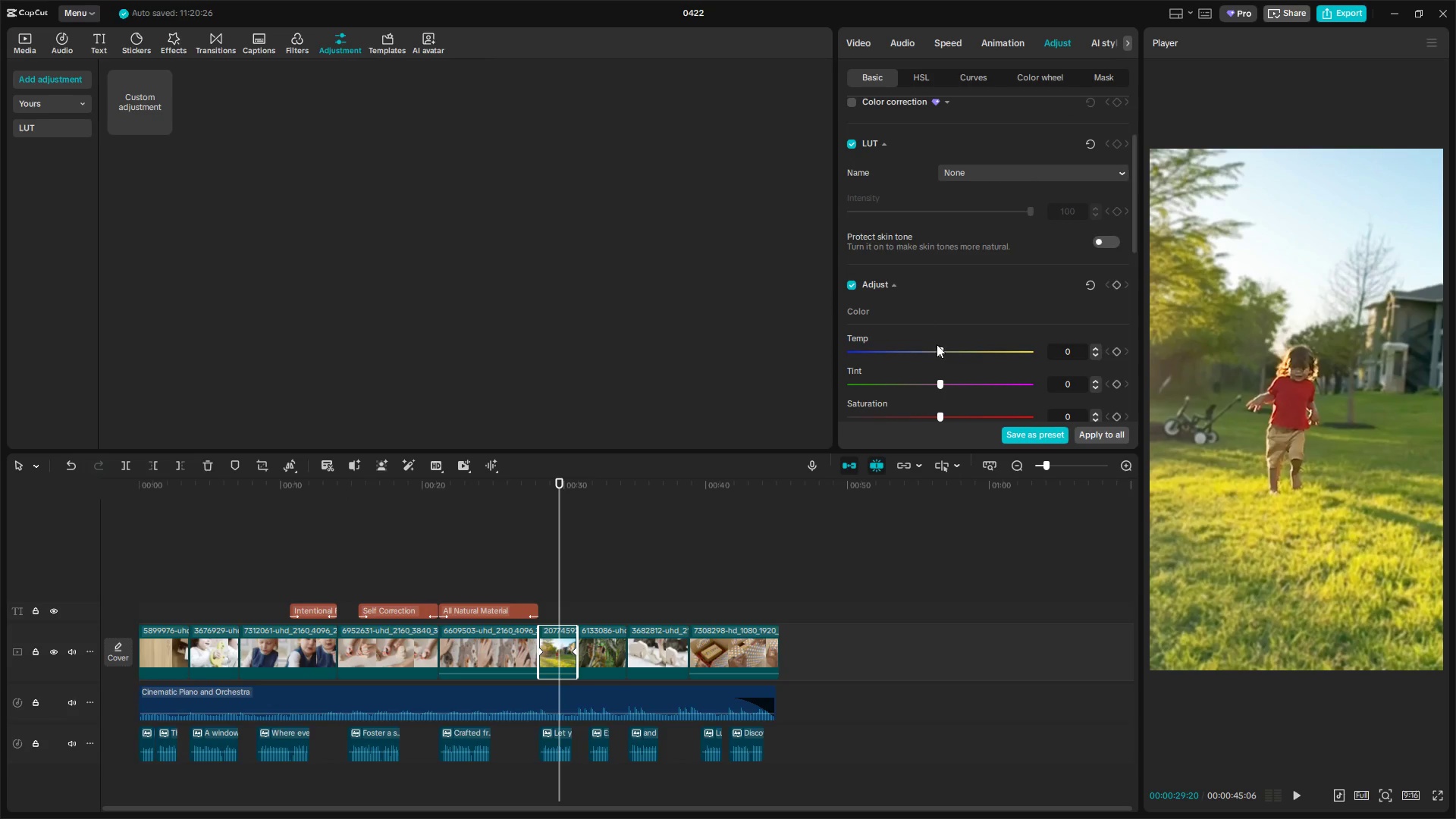 
left_click_drag(start_coordinate=[940, 350], to_coordinate=[952, 353])
 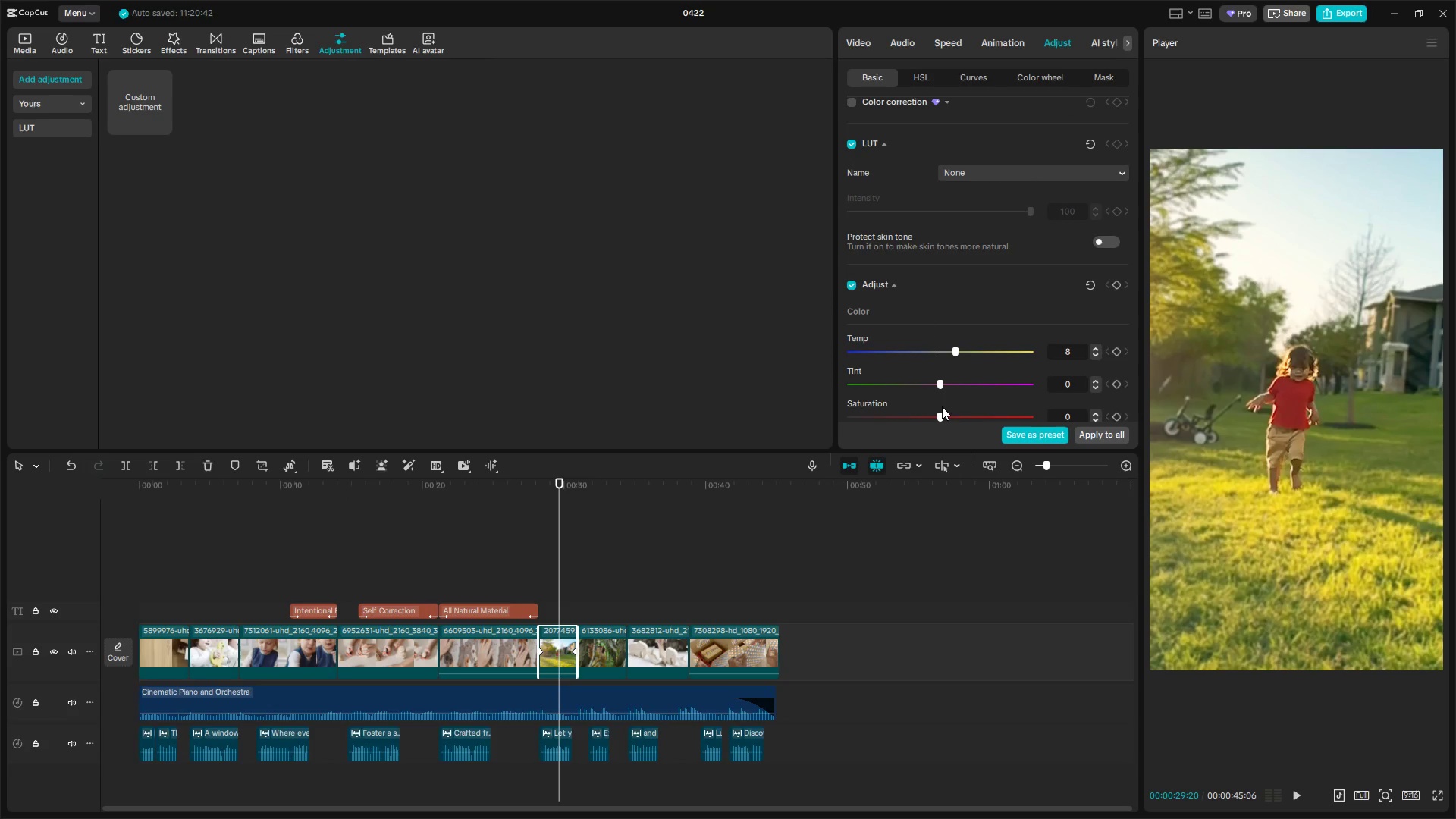 
left_click_drag(start_coordinate=[942, 410], to_coordinate=[943, 414])
 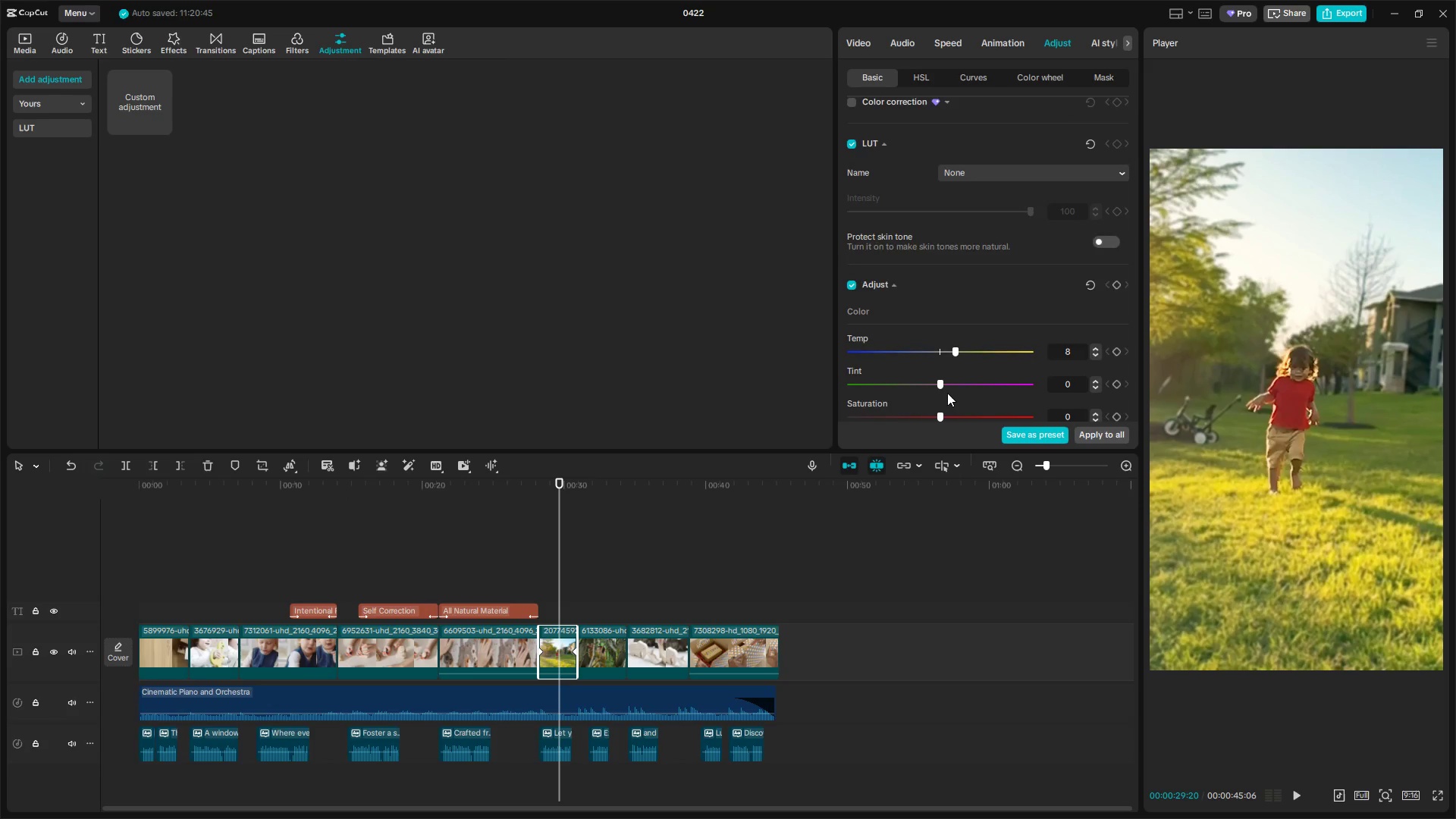 
scroll: coordinate [949, 385], scroll_direction: down, amount: 4.0
 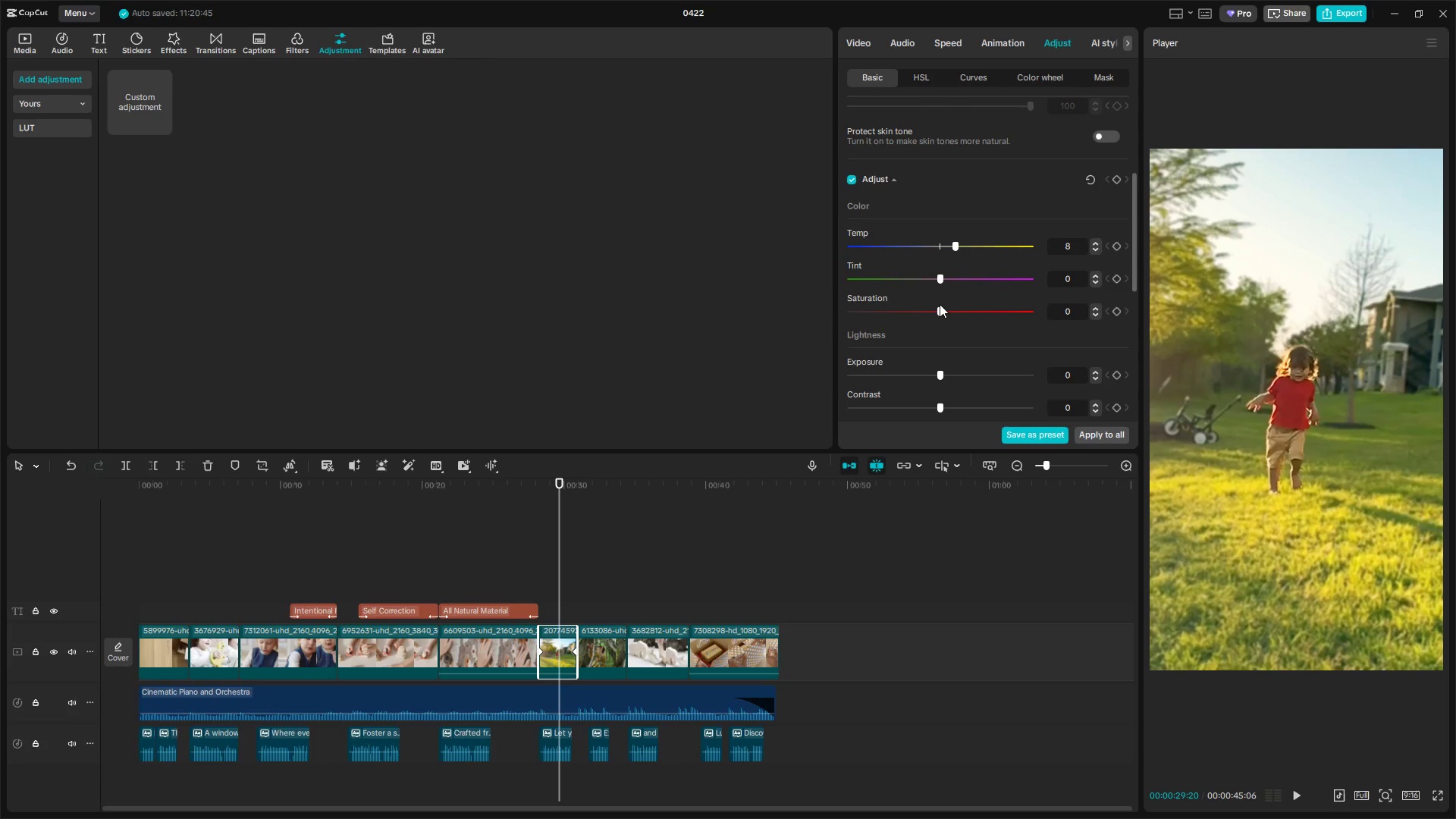 
left_click_drag(start_coordinate=[940, 310], to_coordinate=[946, 313])
 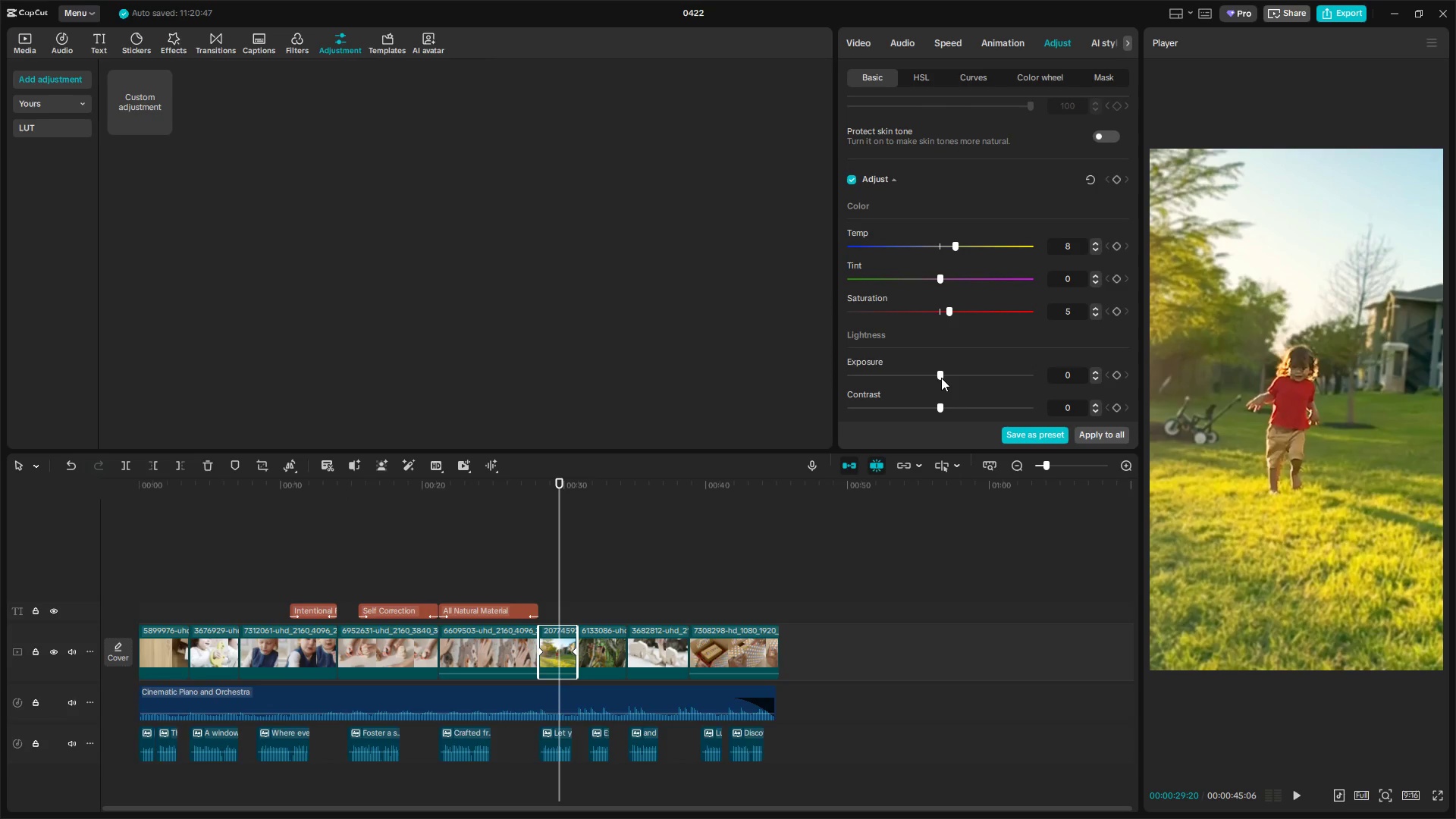 
scroll: coordinate [941, 376], scroll_direction: down, amount: 3.0
 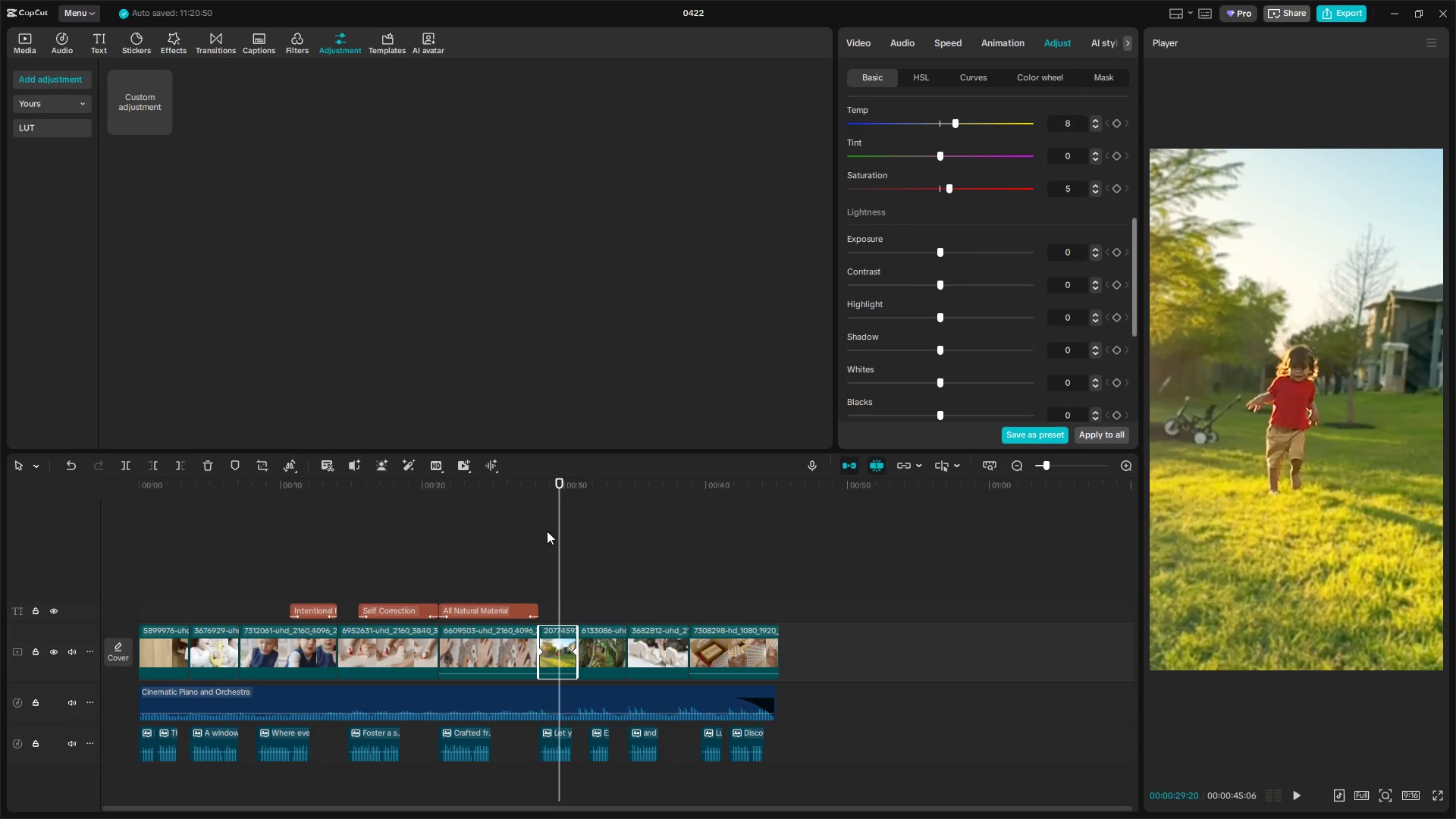 
left_click([527, 585])
 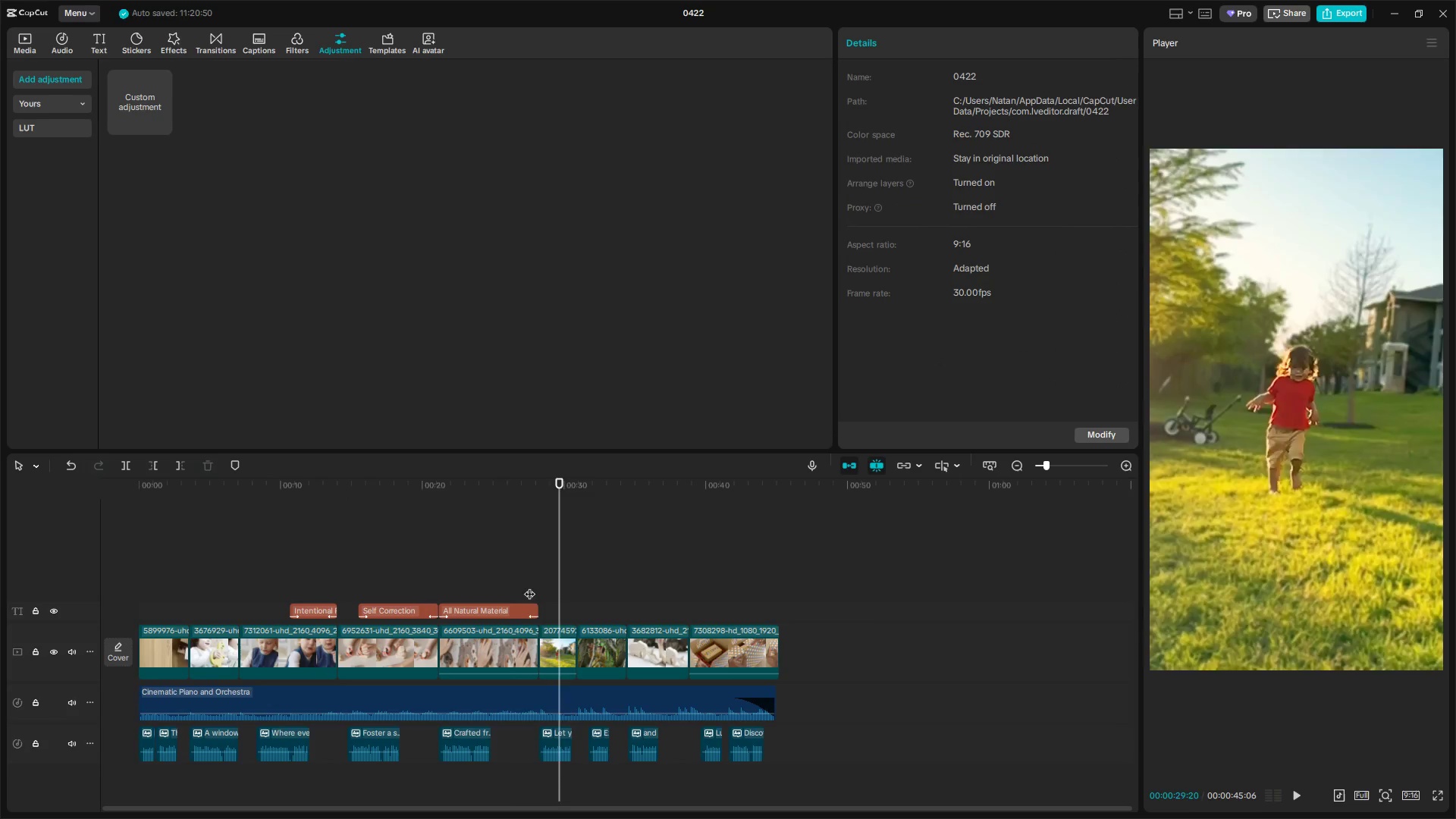 
key(Space)
 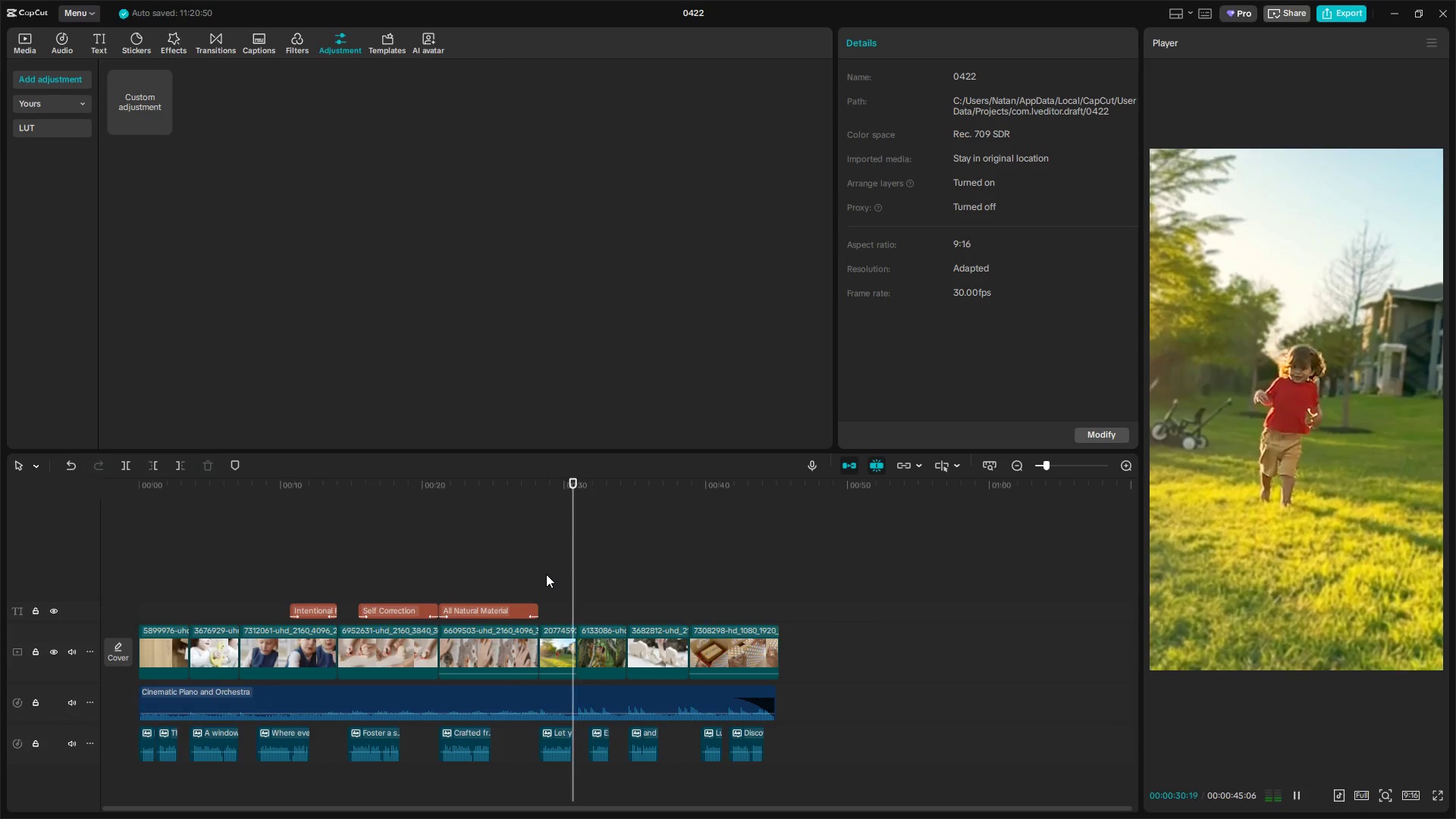 
key(Space)
 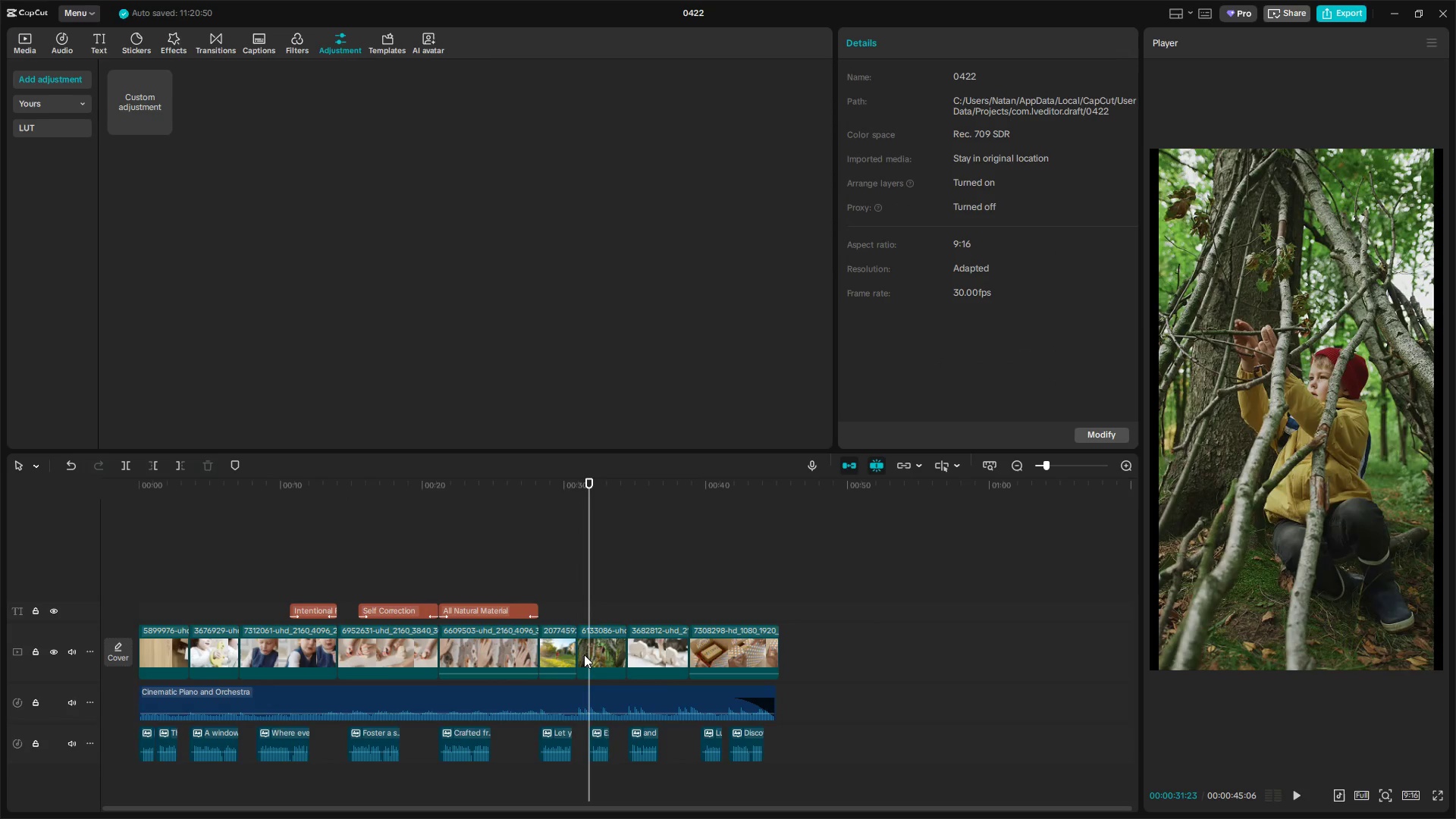 
left_click([599, 644])
 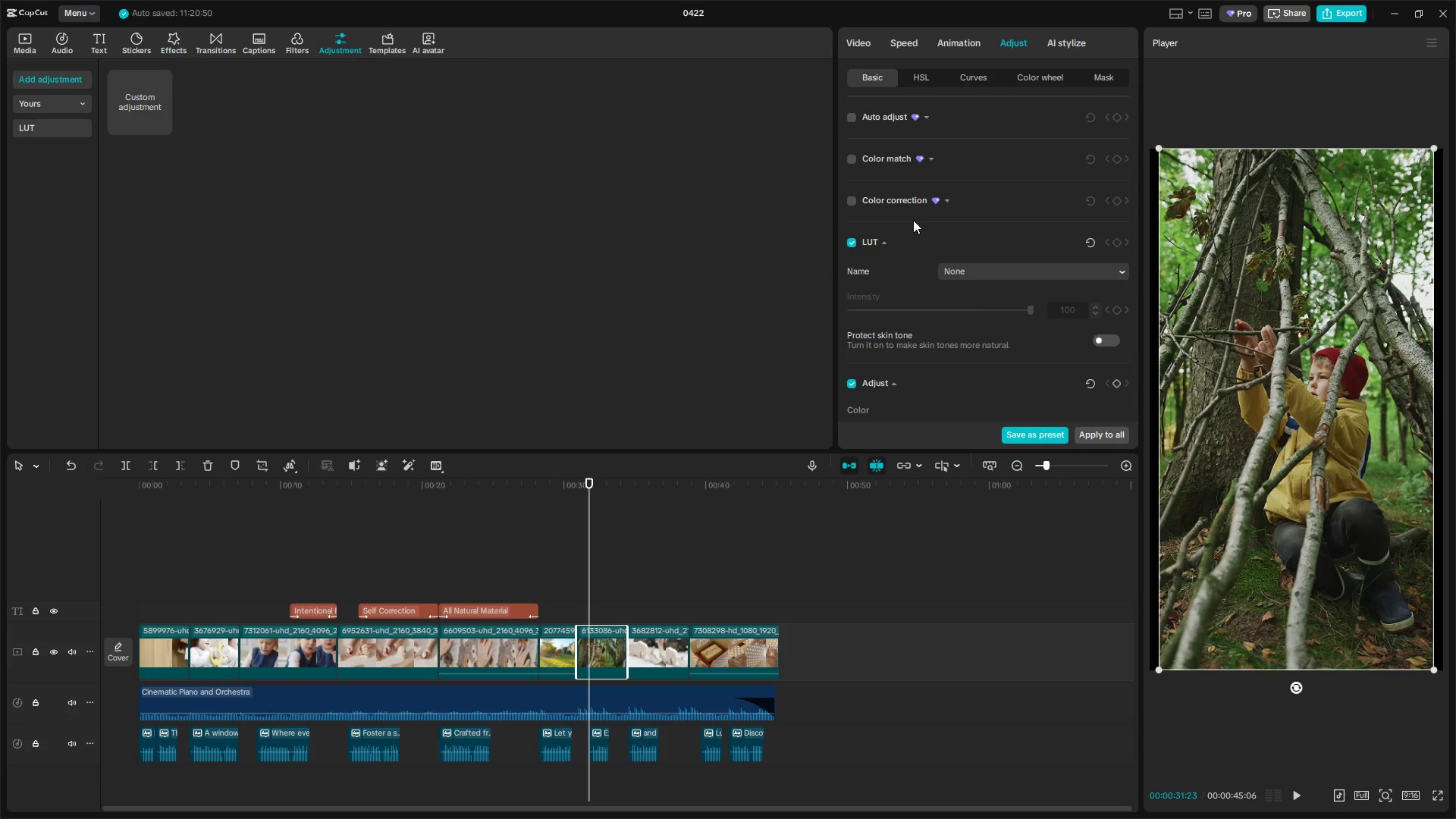 
left_click([853, 162])
 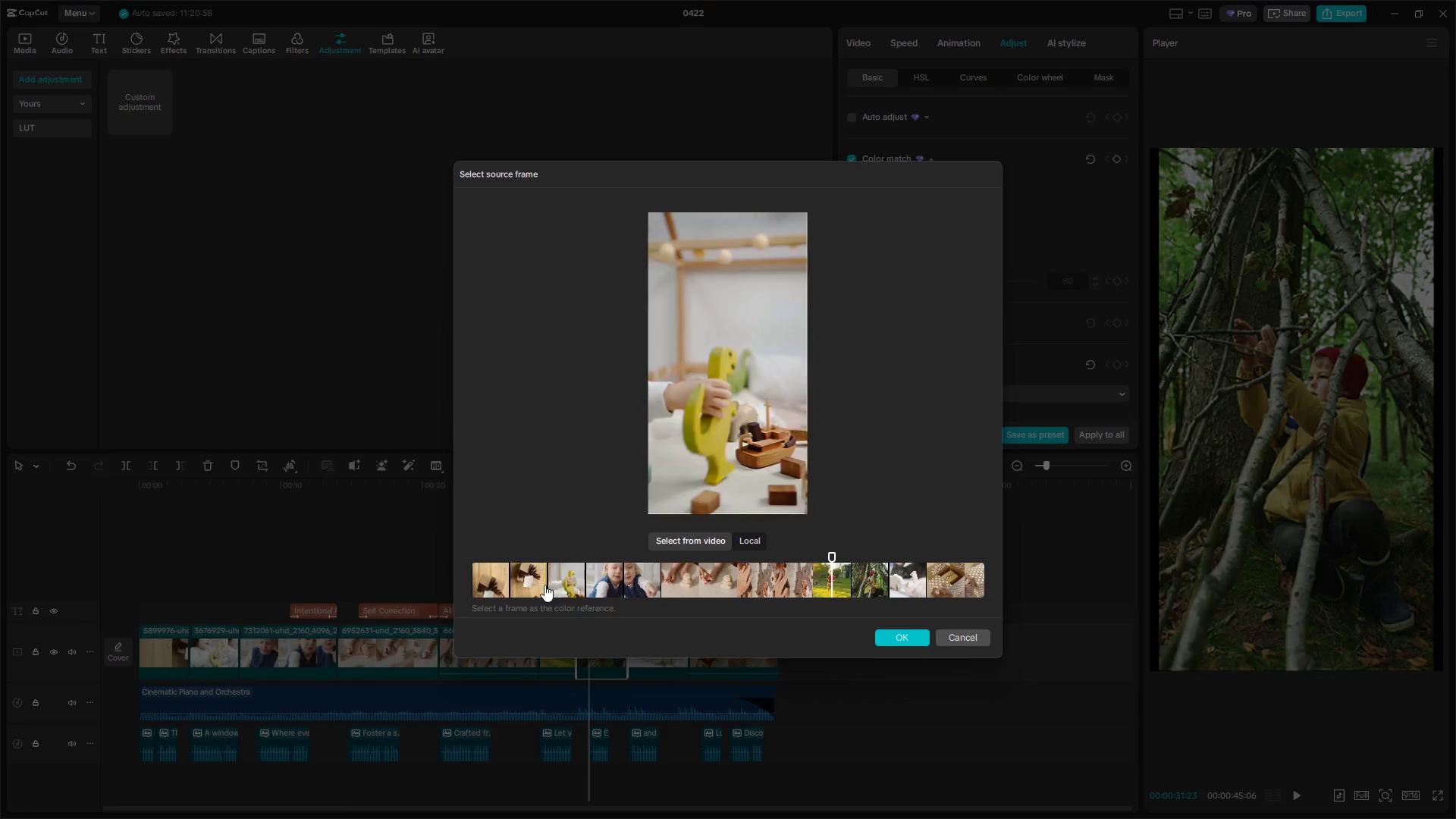 
wait(7.2)
 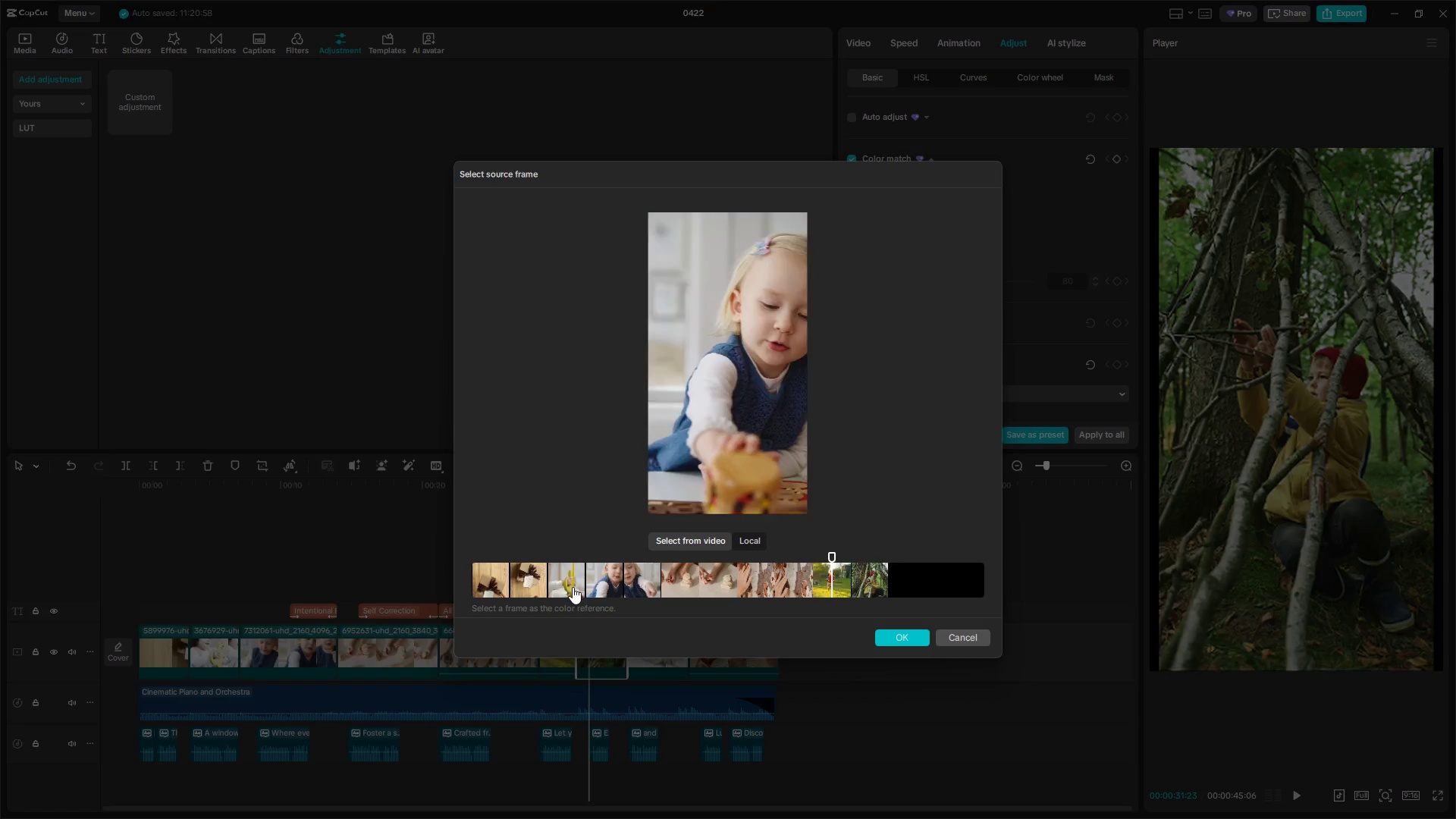 
left_click([533, 585])
 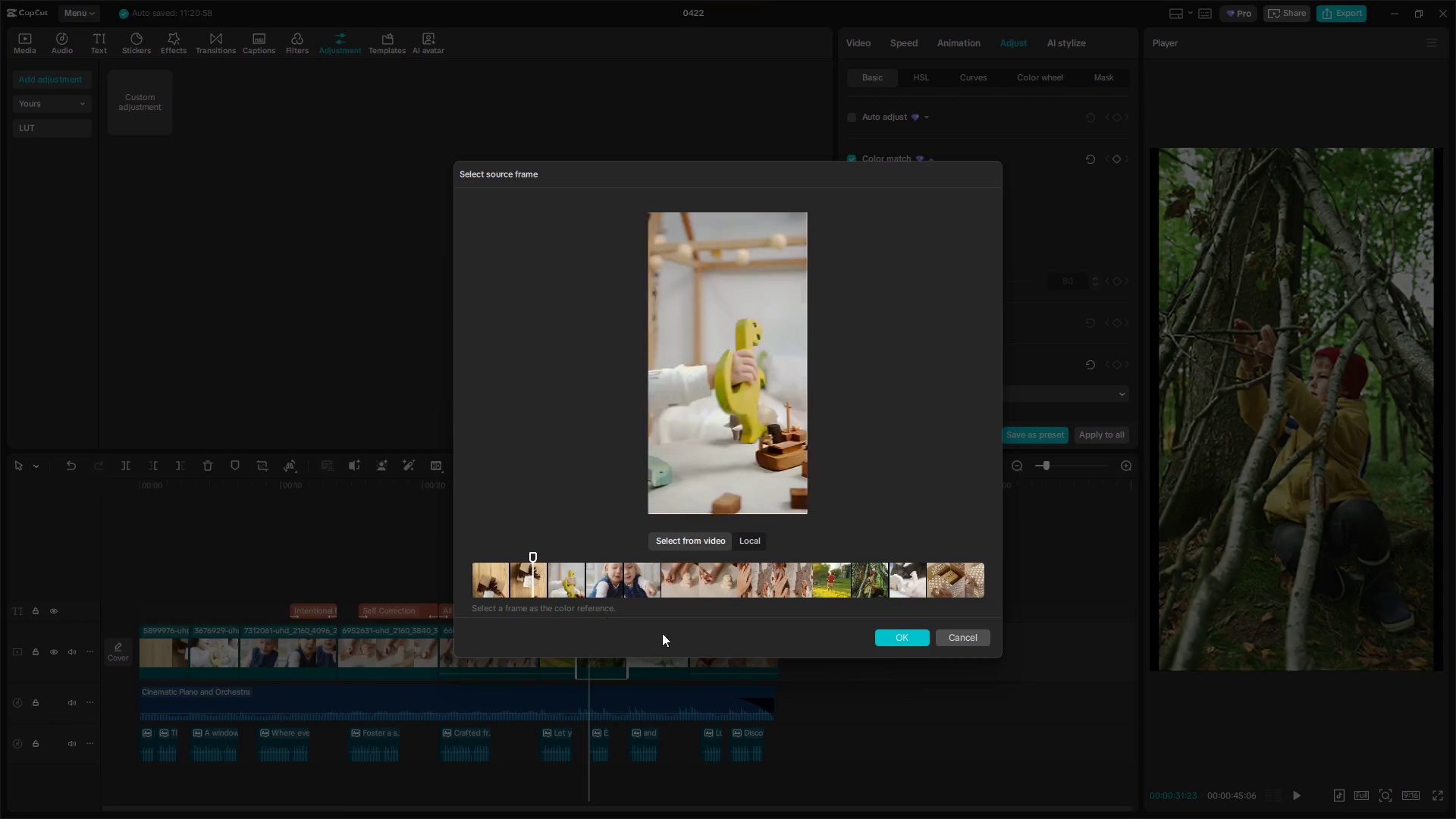 
left_click([897, 639])
 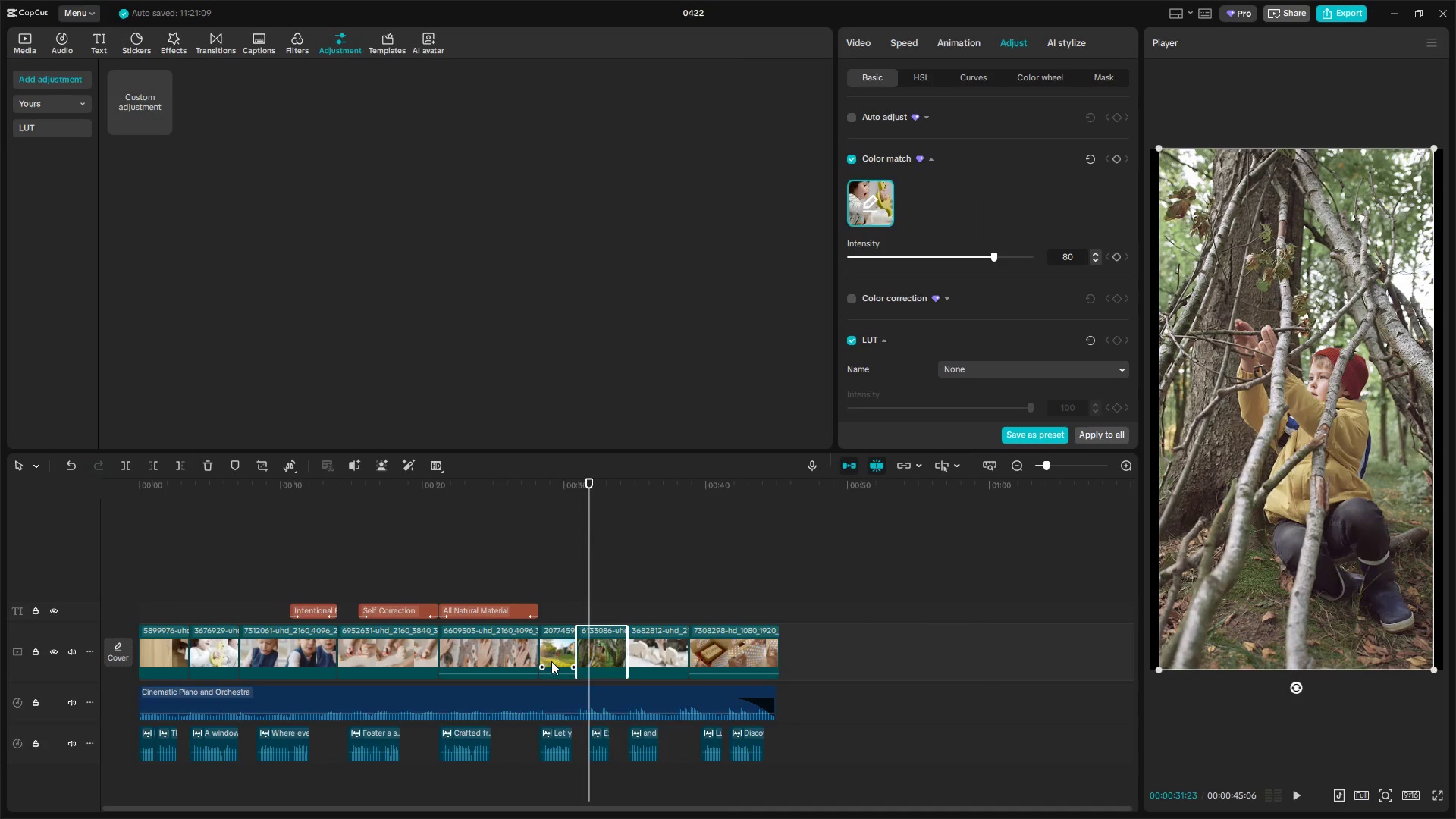 
left_click([557, 584])
 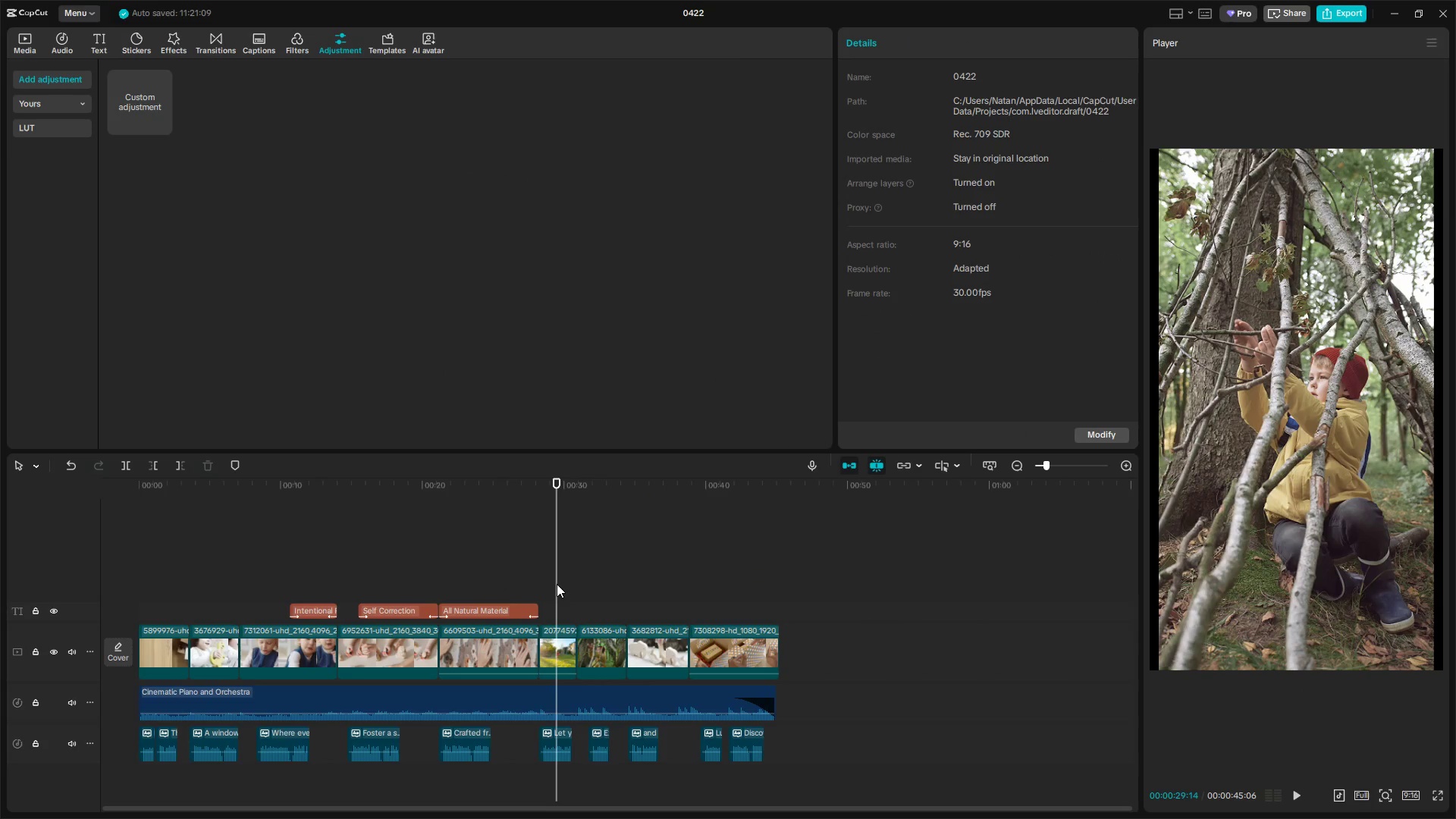 
key(Space)
 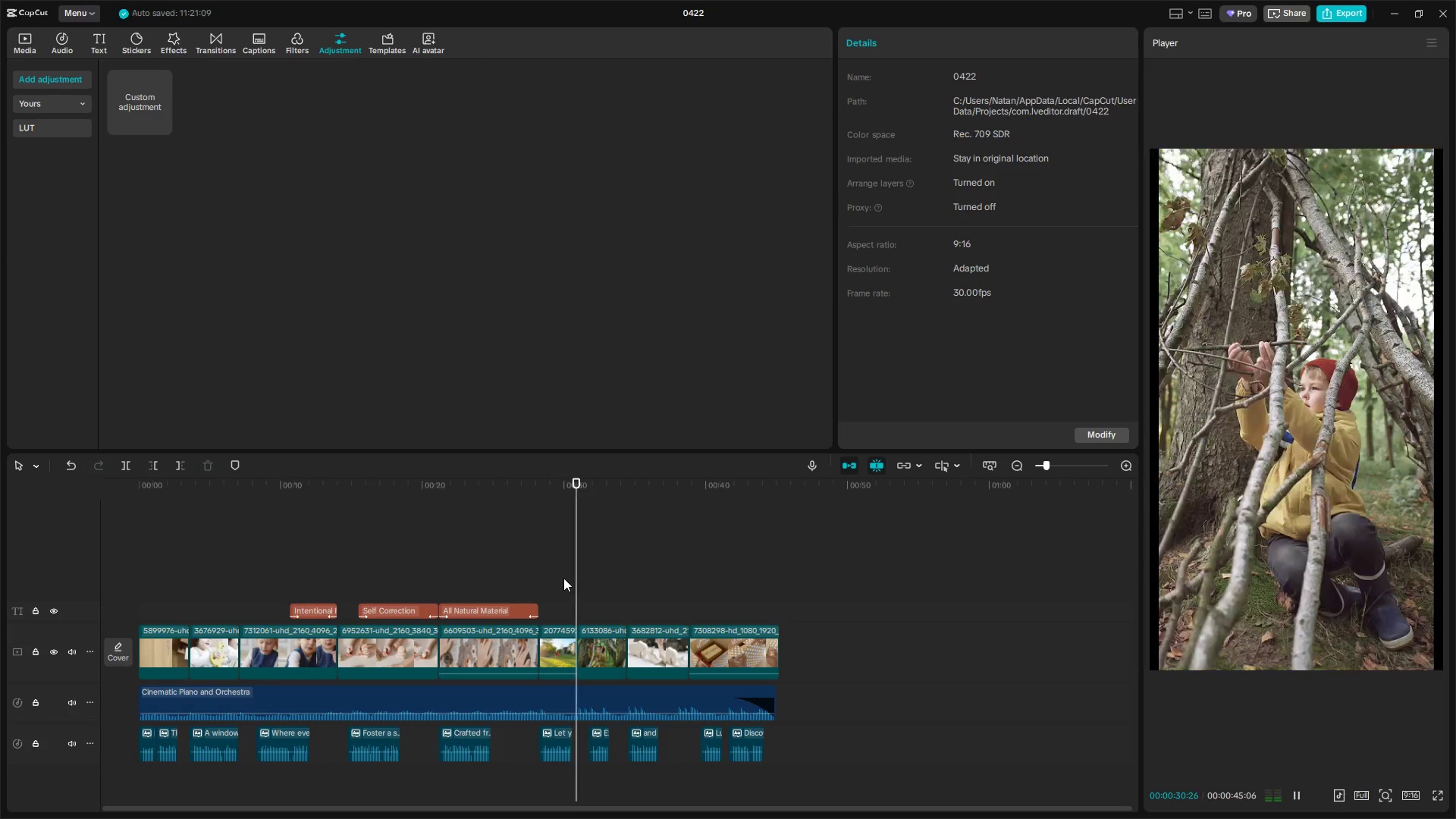 
key(Space)
 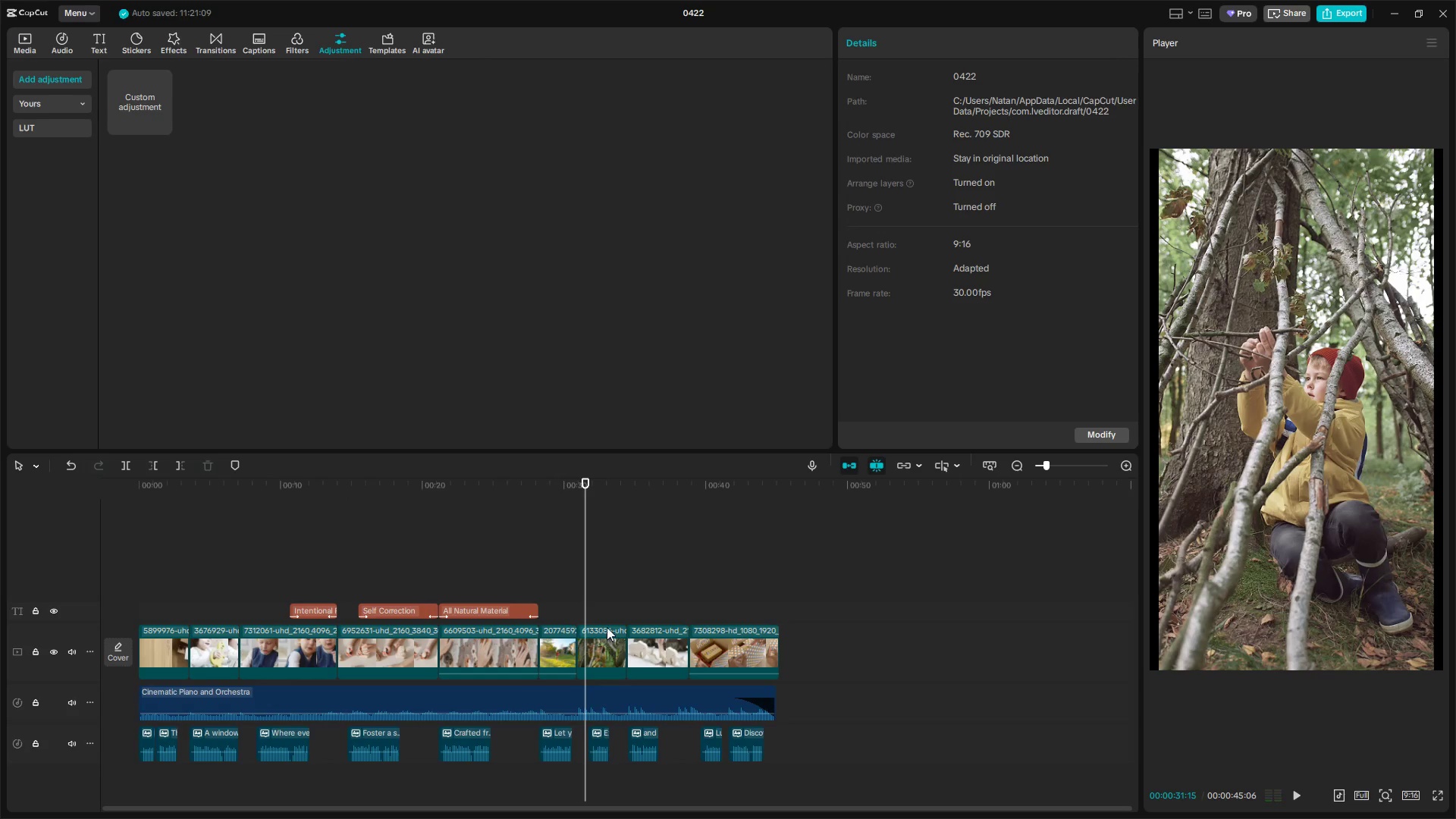 
left_click([604, 639])
 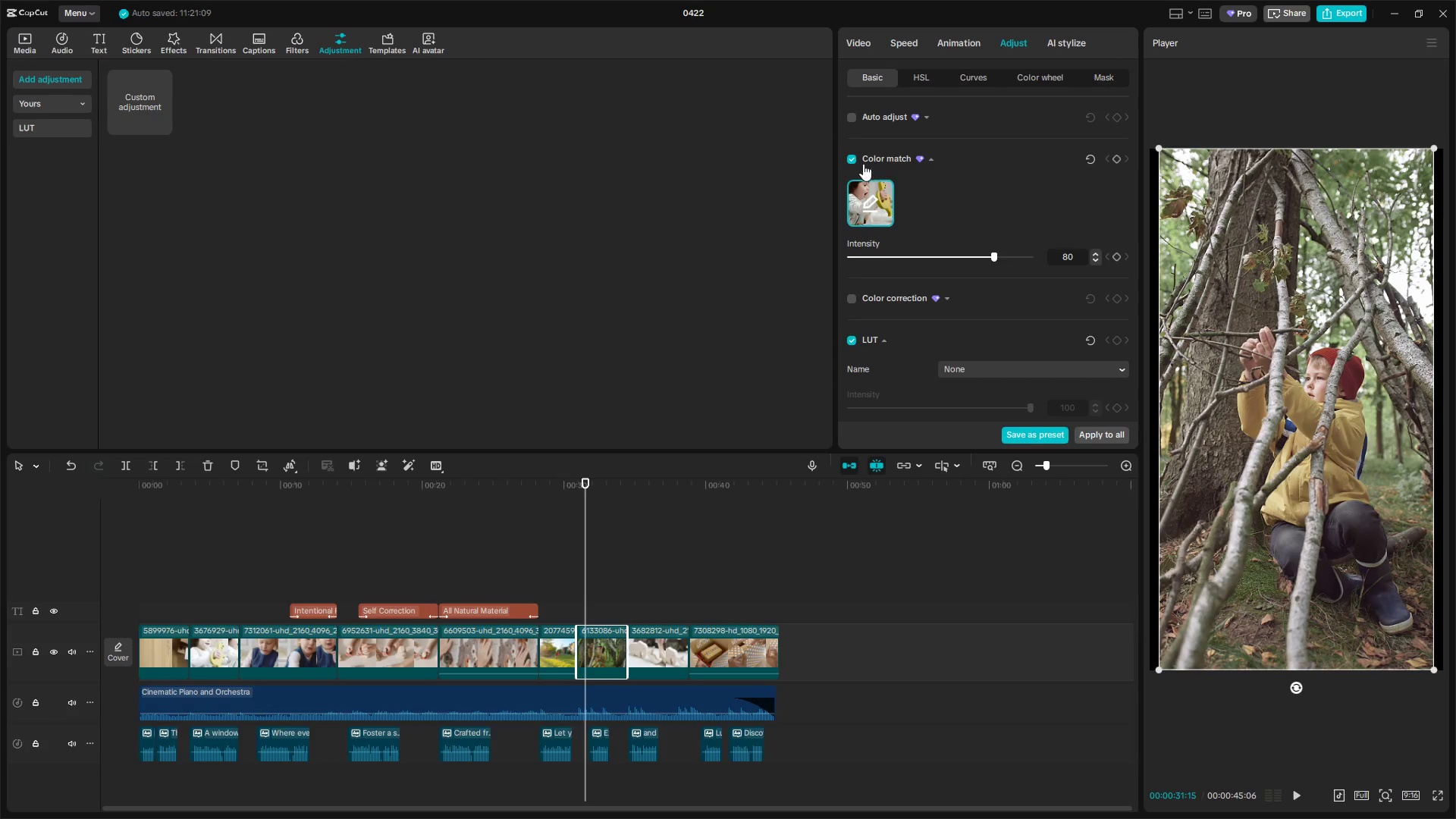 
left_click([852, 159])
 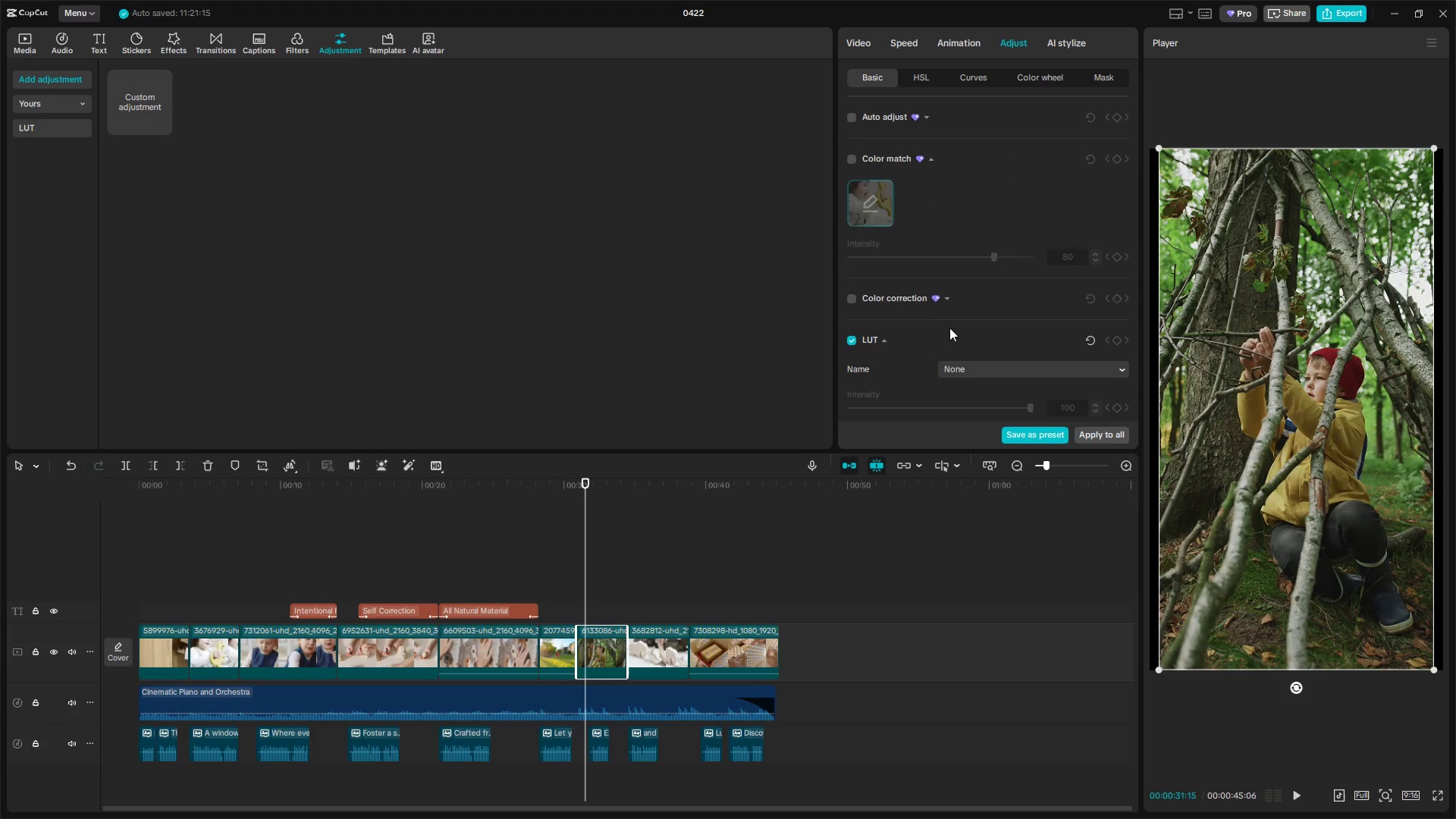 
scroll: coordinate [933, 264], scroll_direction: down, amount: 7.0
 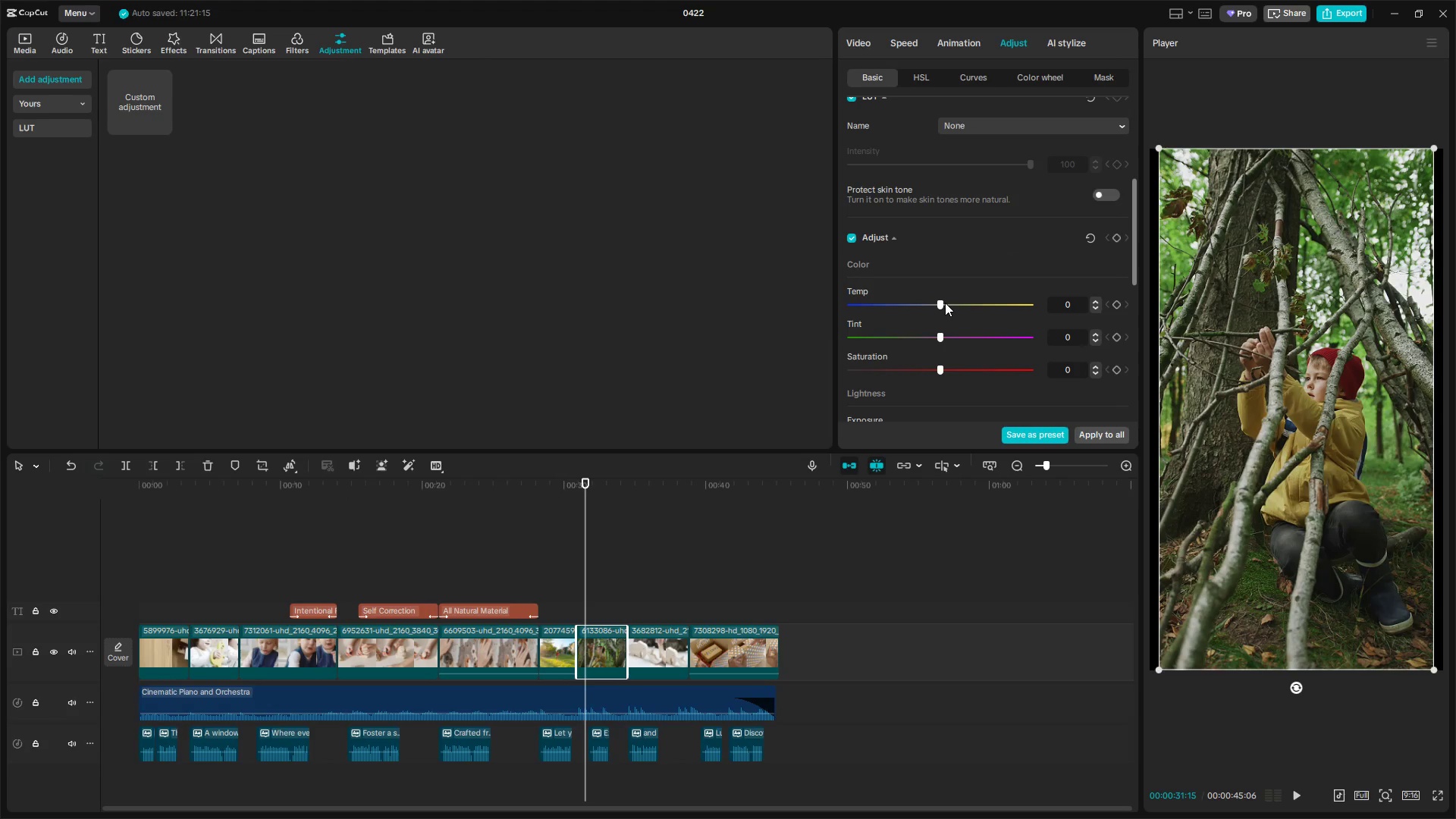 
left_click_drag(start_coordinate=[942, 304], to_coordinate=[952, 307])
 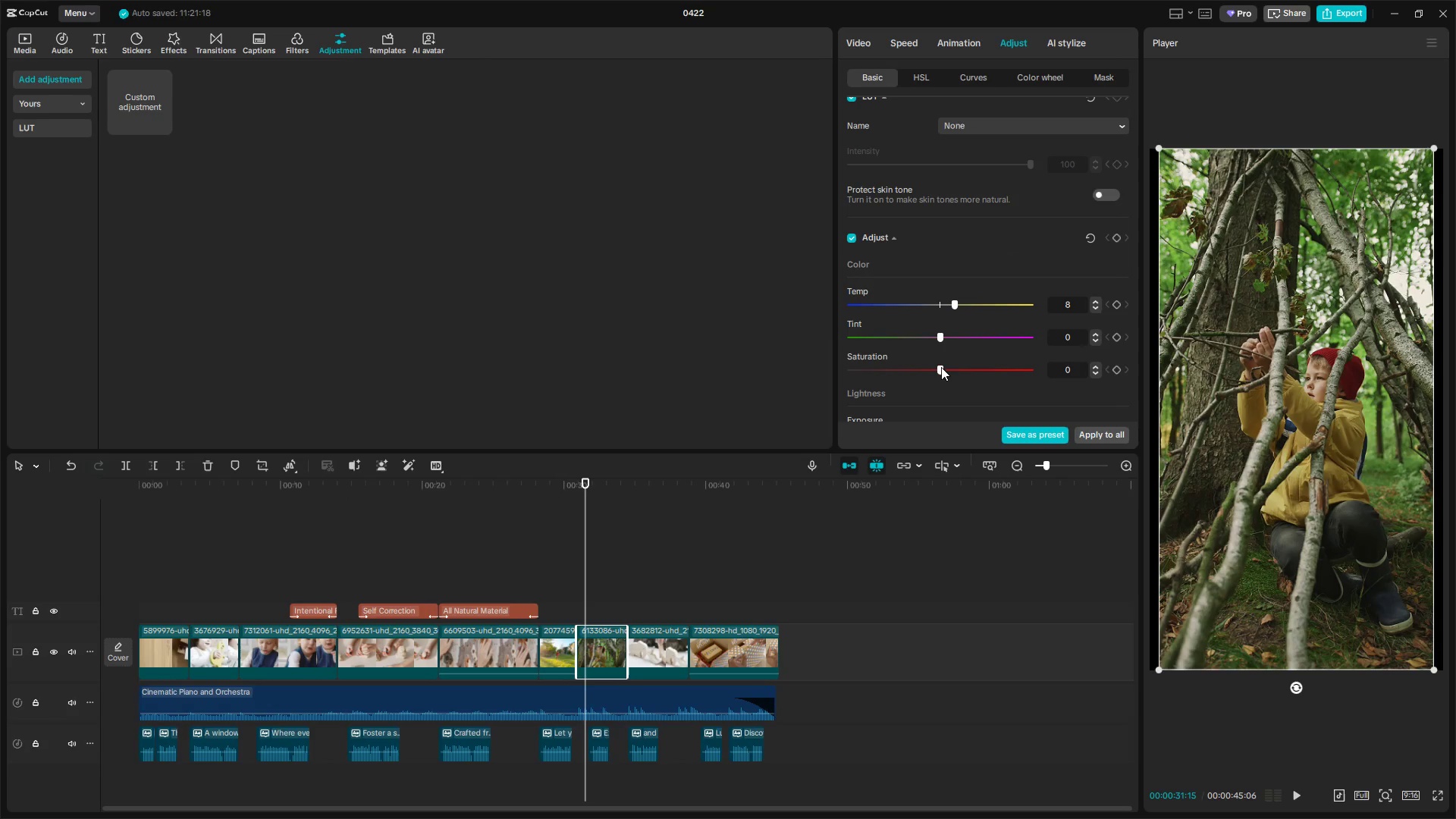 
left_click_drag(start_coordinate=[943, 371], to_coordinate=[956, 370])
 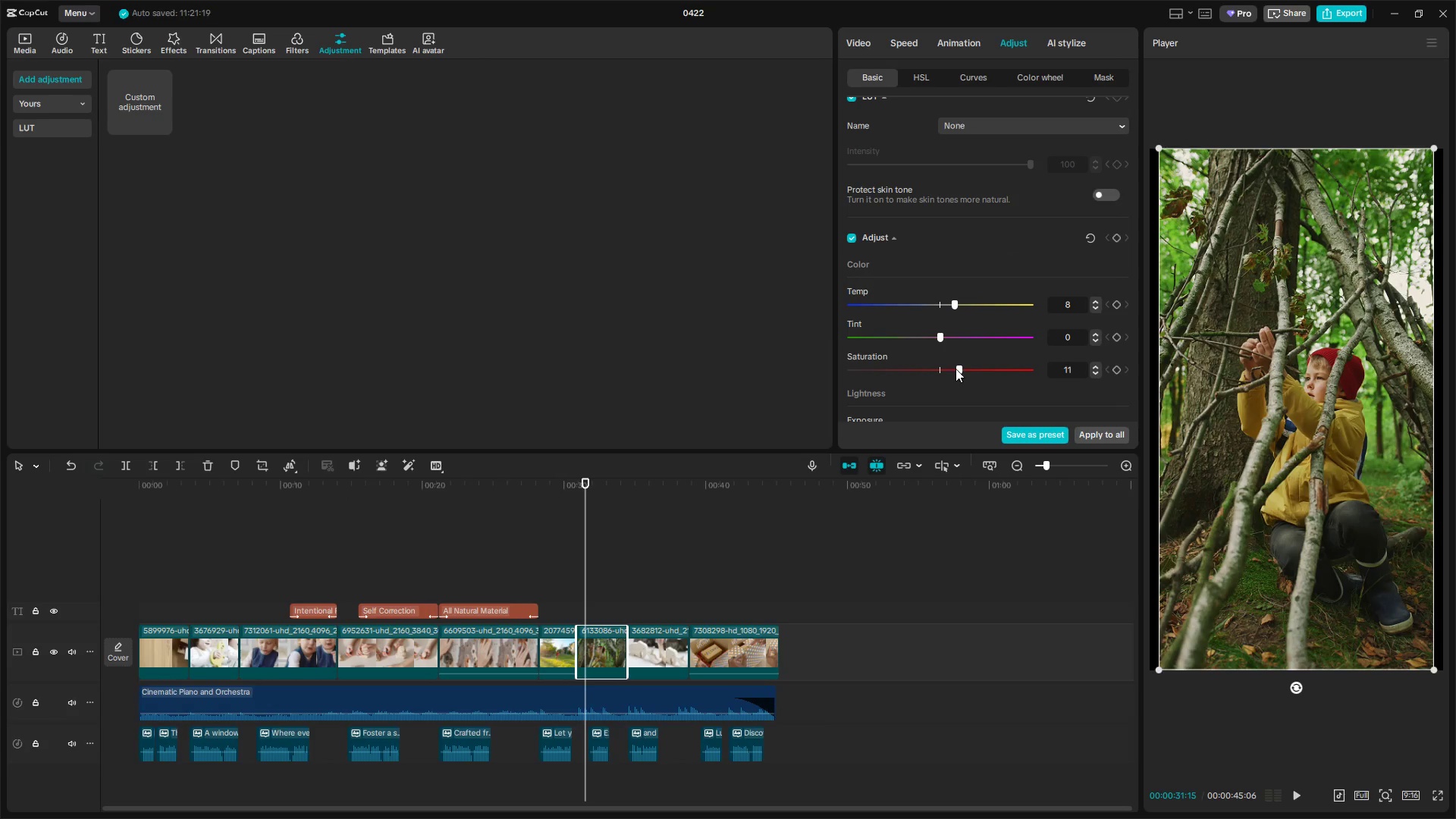 
scroll: coordinate [956, 369], scroll_direction: down, amount: 3.0
 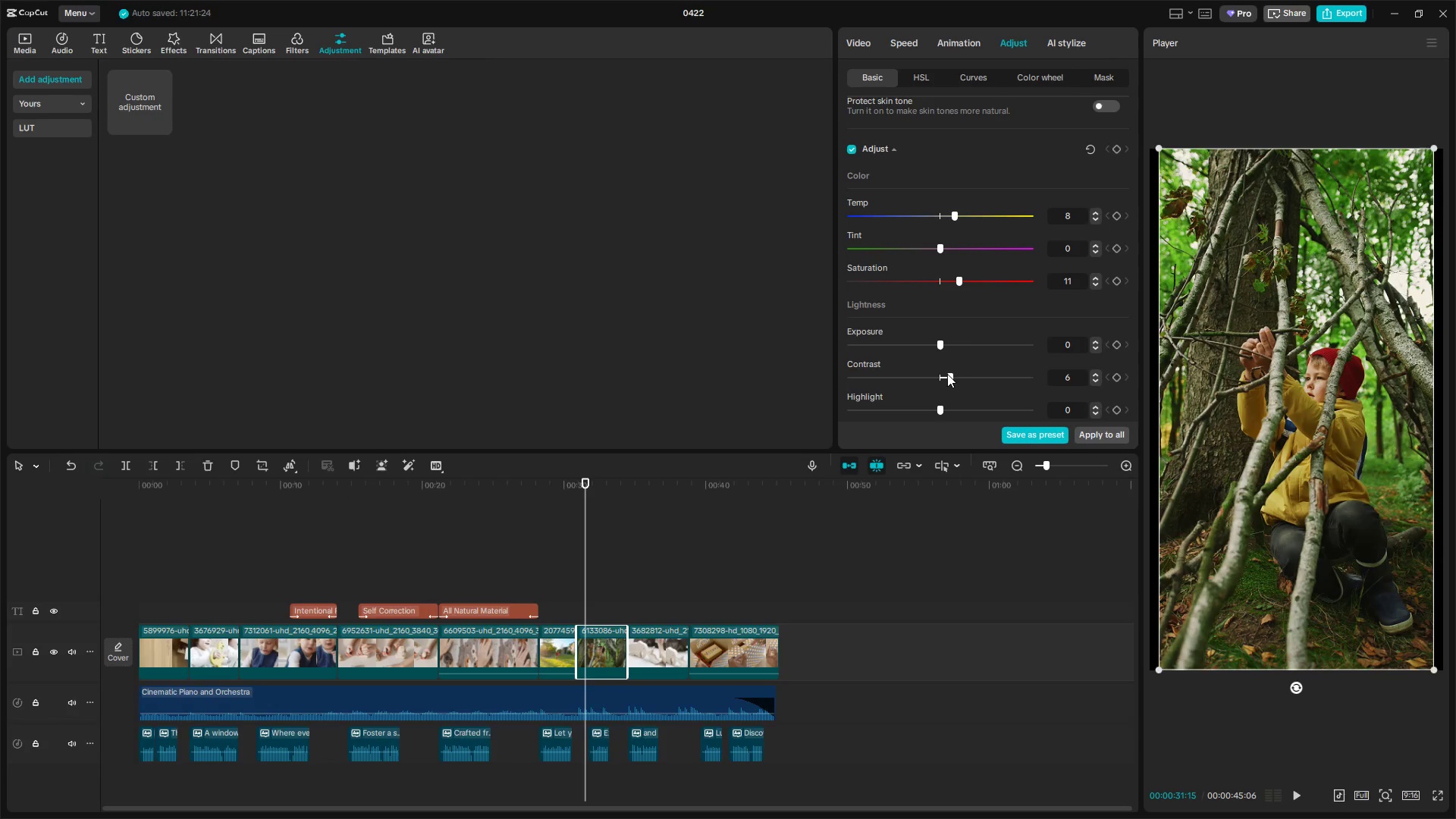 
wait(6.99)
 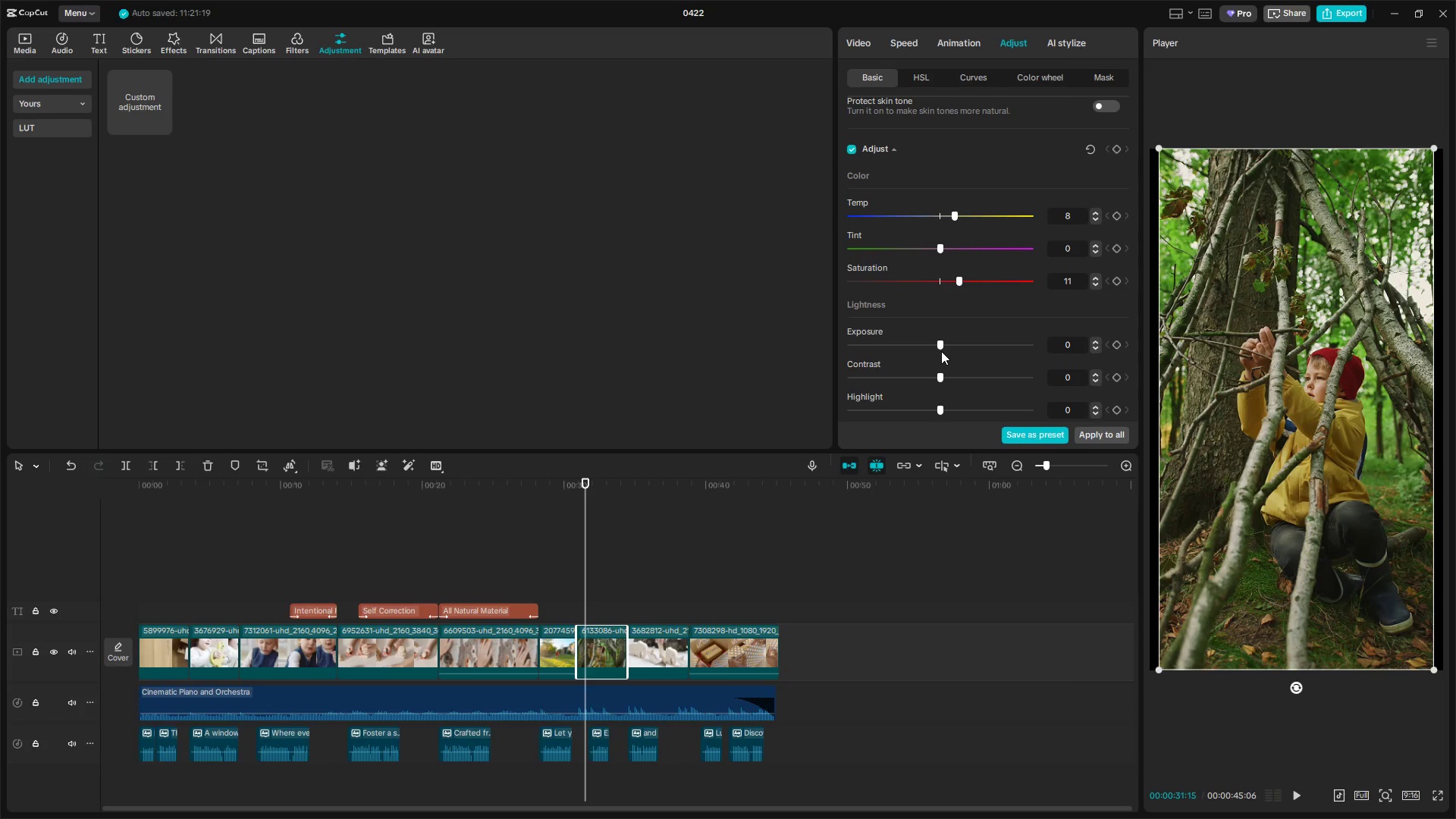 
key(Space)
 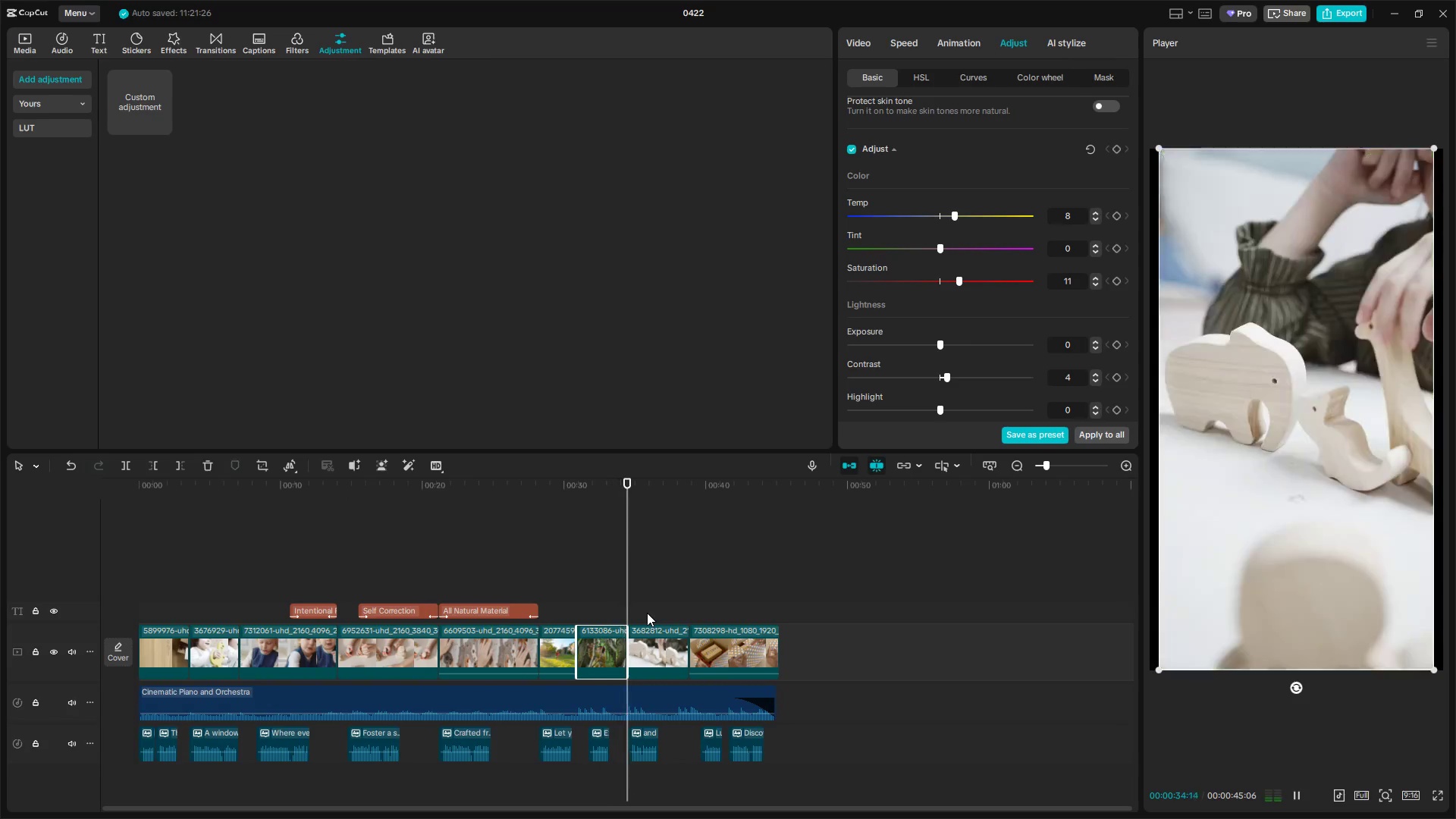 
key(Space)
 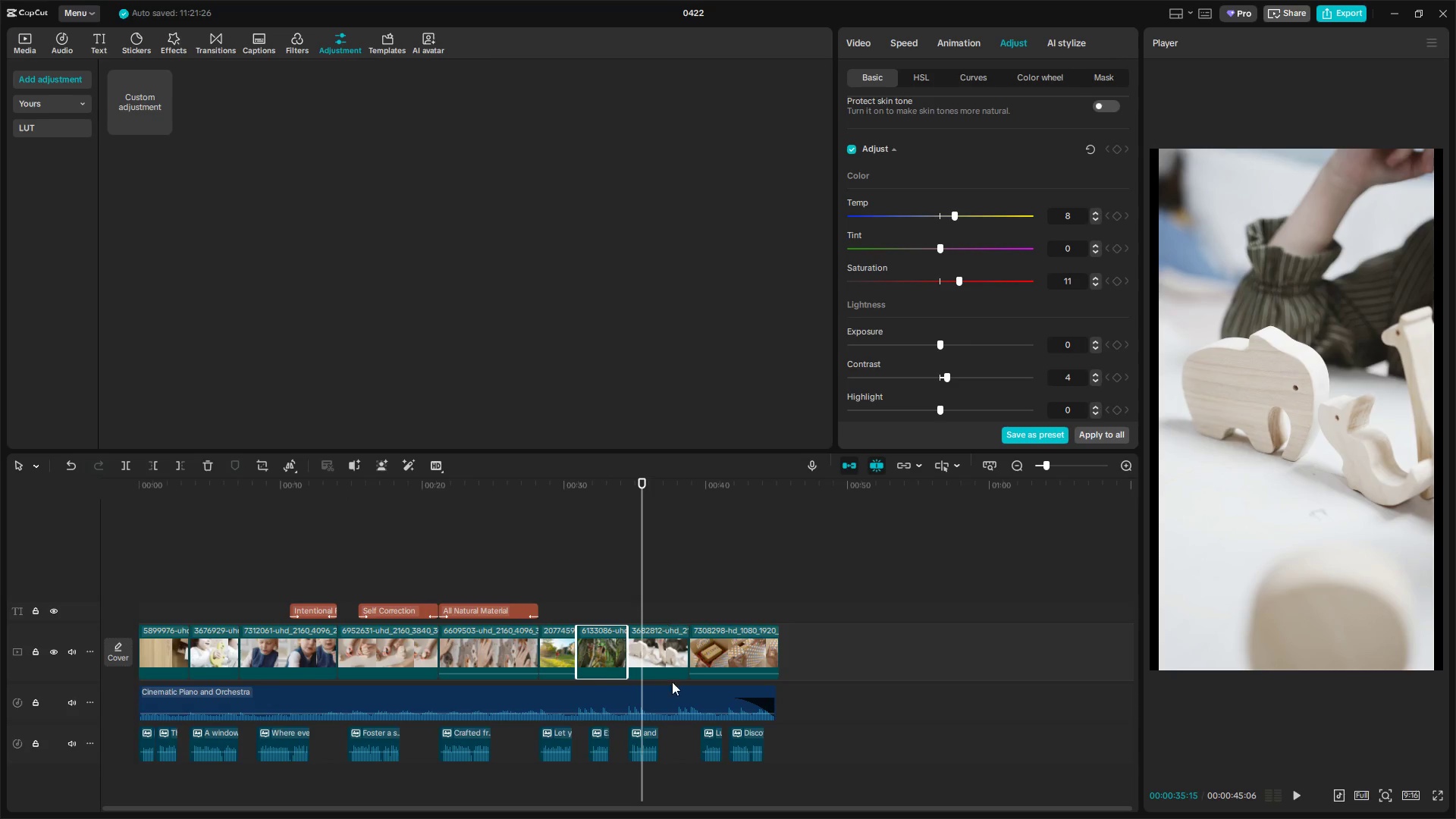 
left_click([667, 644])
 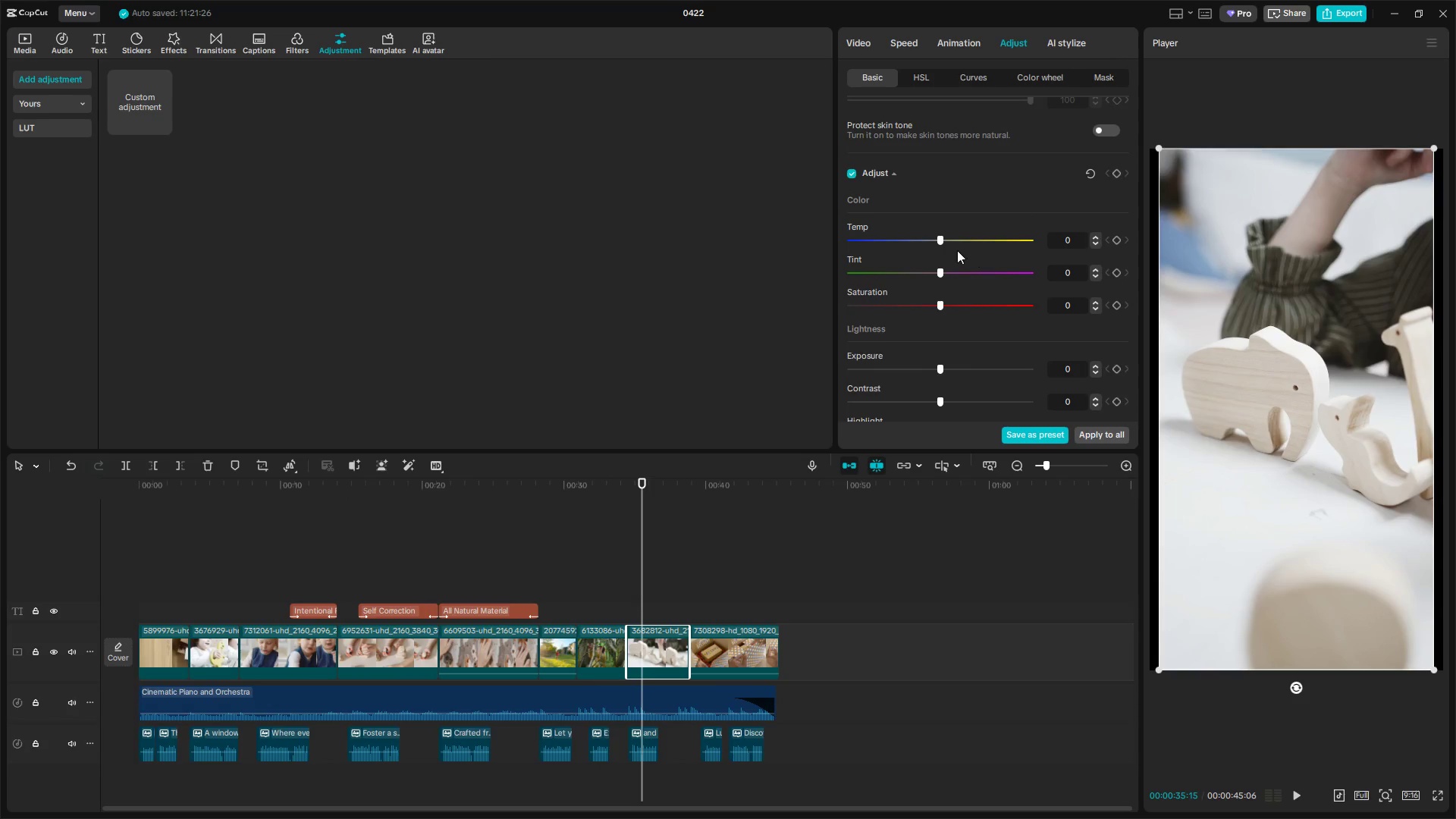 
left_click_drag(start_coordinate=[941, 236], to_coordinate=[950, 236])
 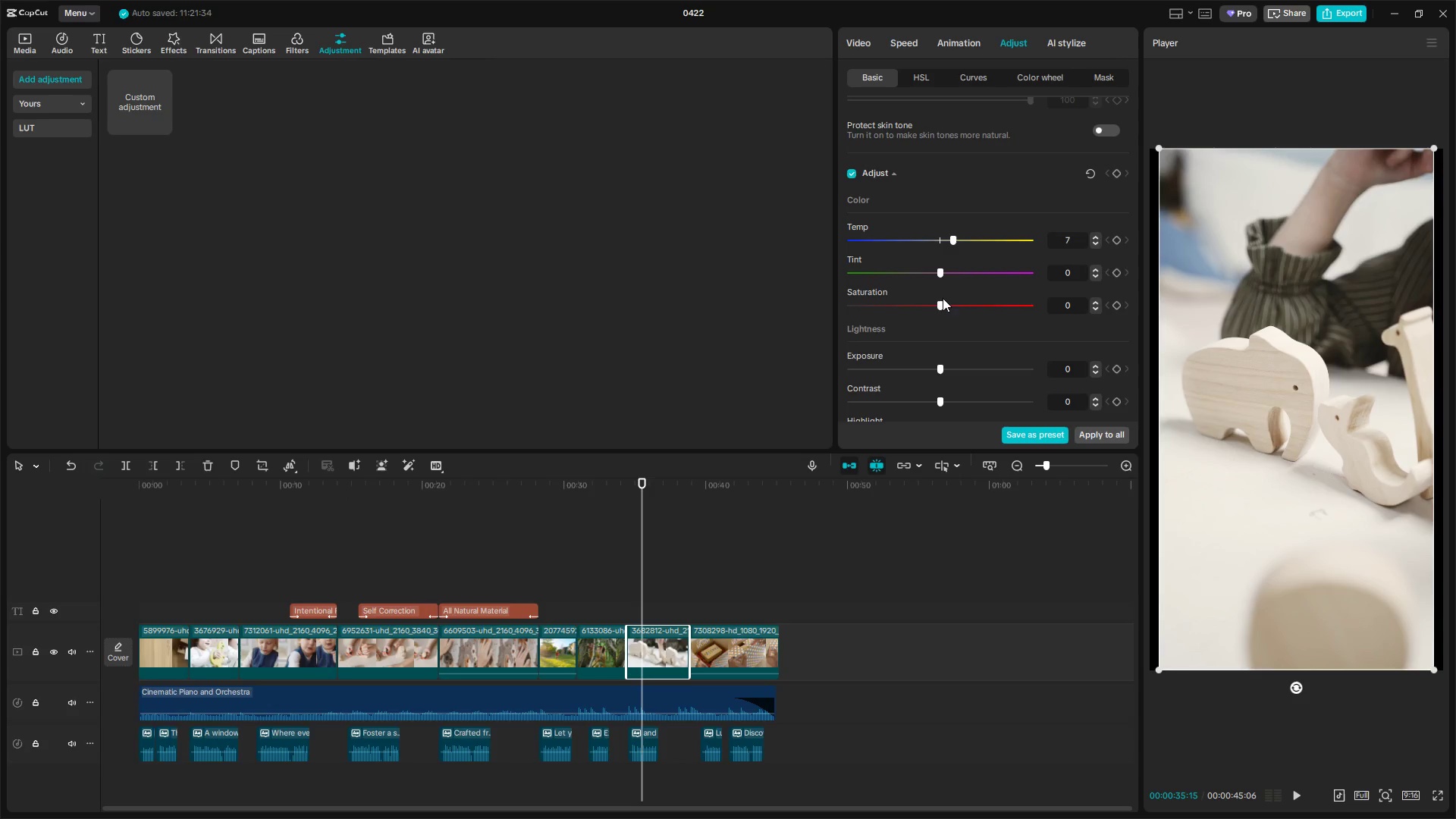 
left_click_drag(start_coordinate=[940, 301], to_coordinate=[1064, 310])
 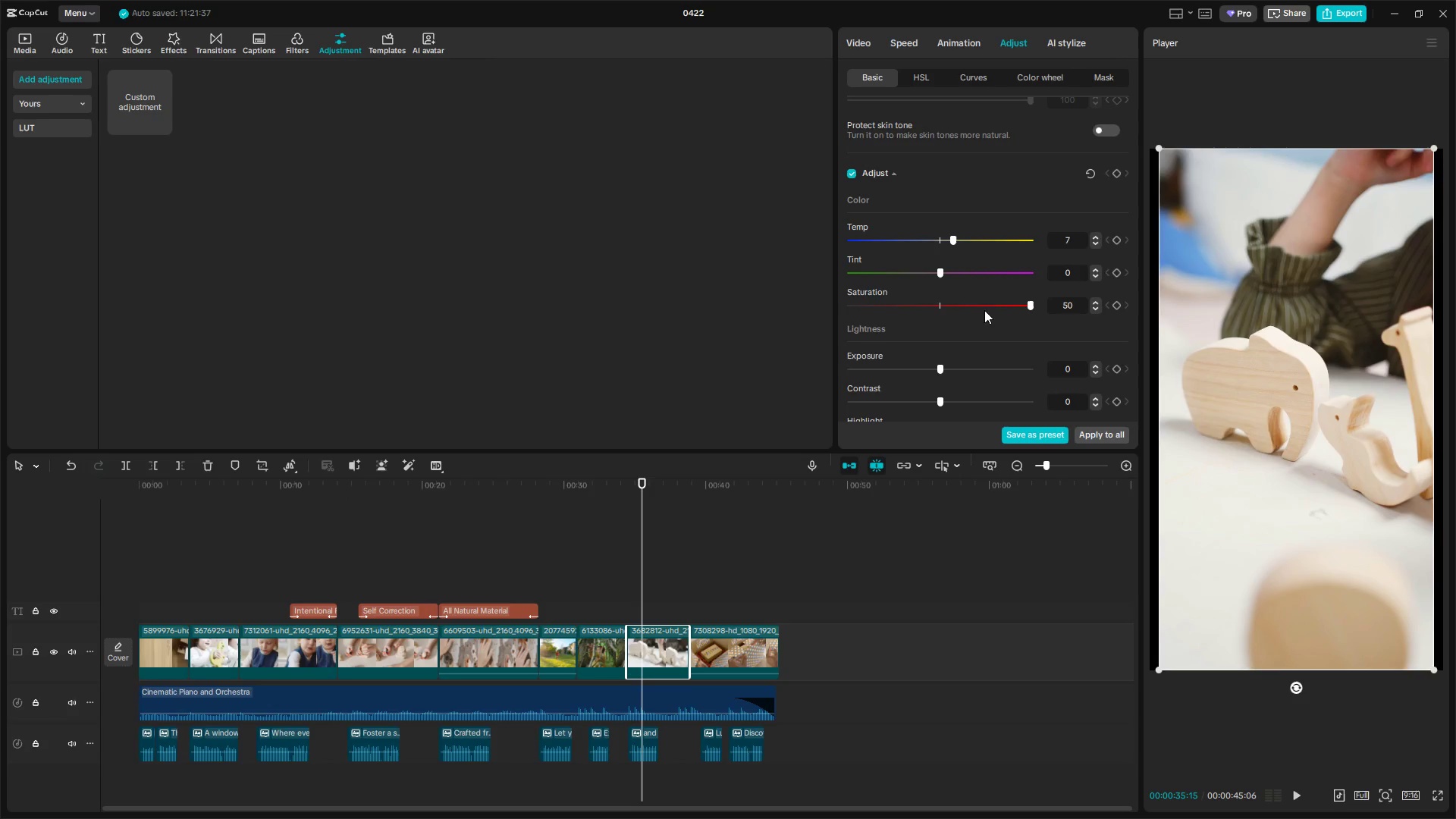 
scroll: coordinate [971, 312], scroll_direction: down, amount: 2.0
 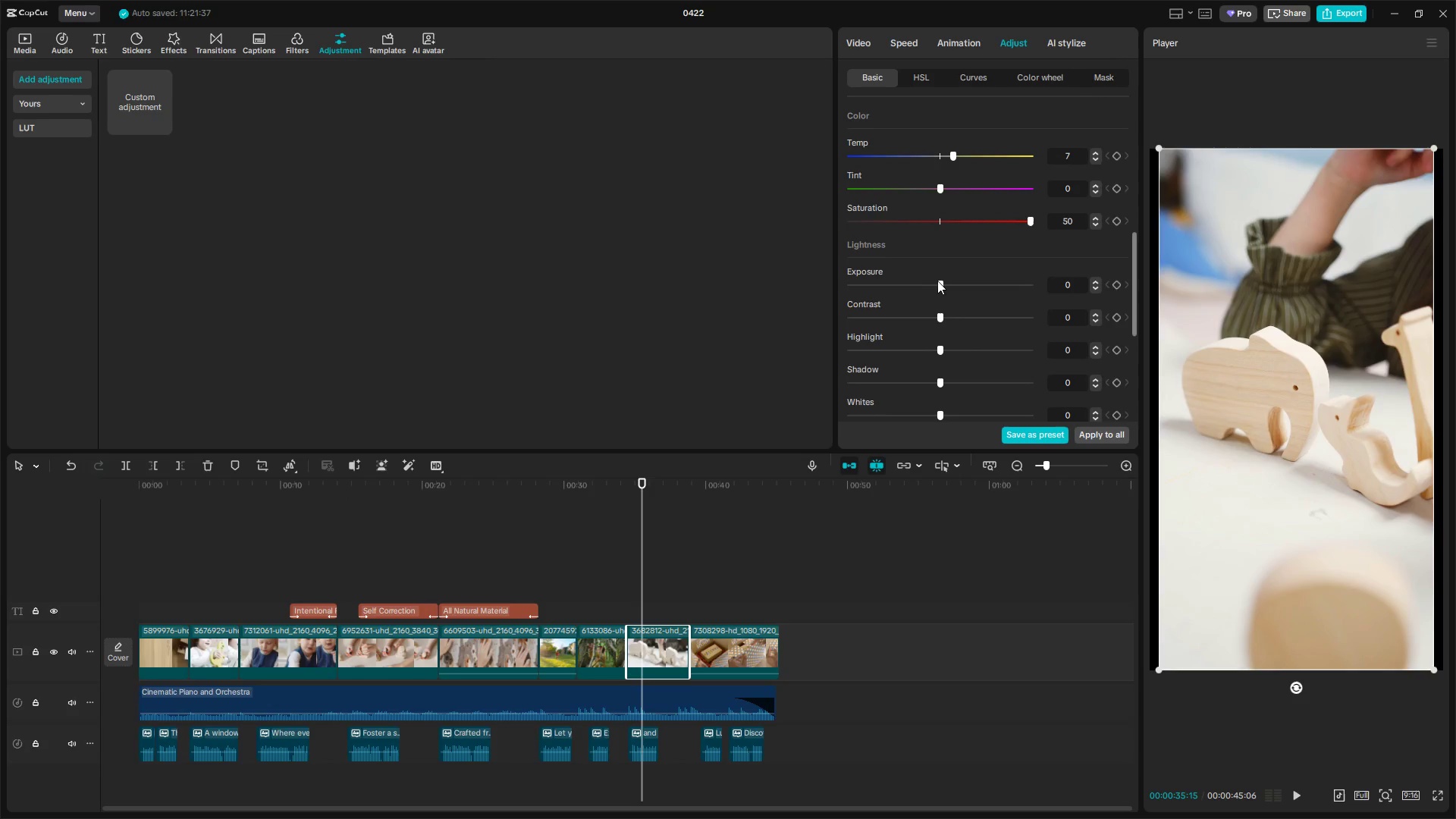 
left_click_drag(start_coordinate=[942, 282], to_coordinate=[921, 284])
 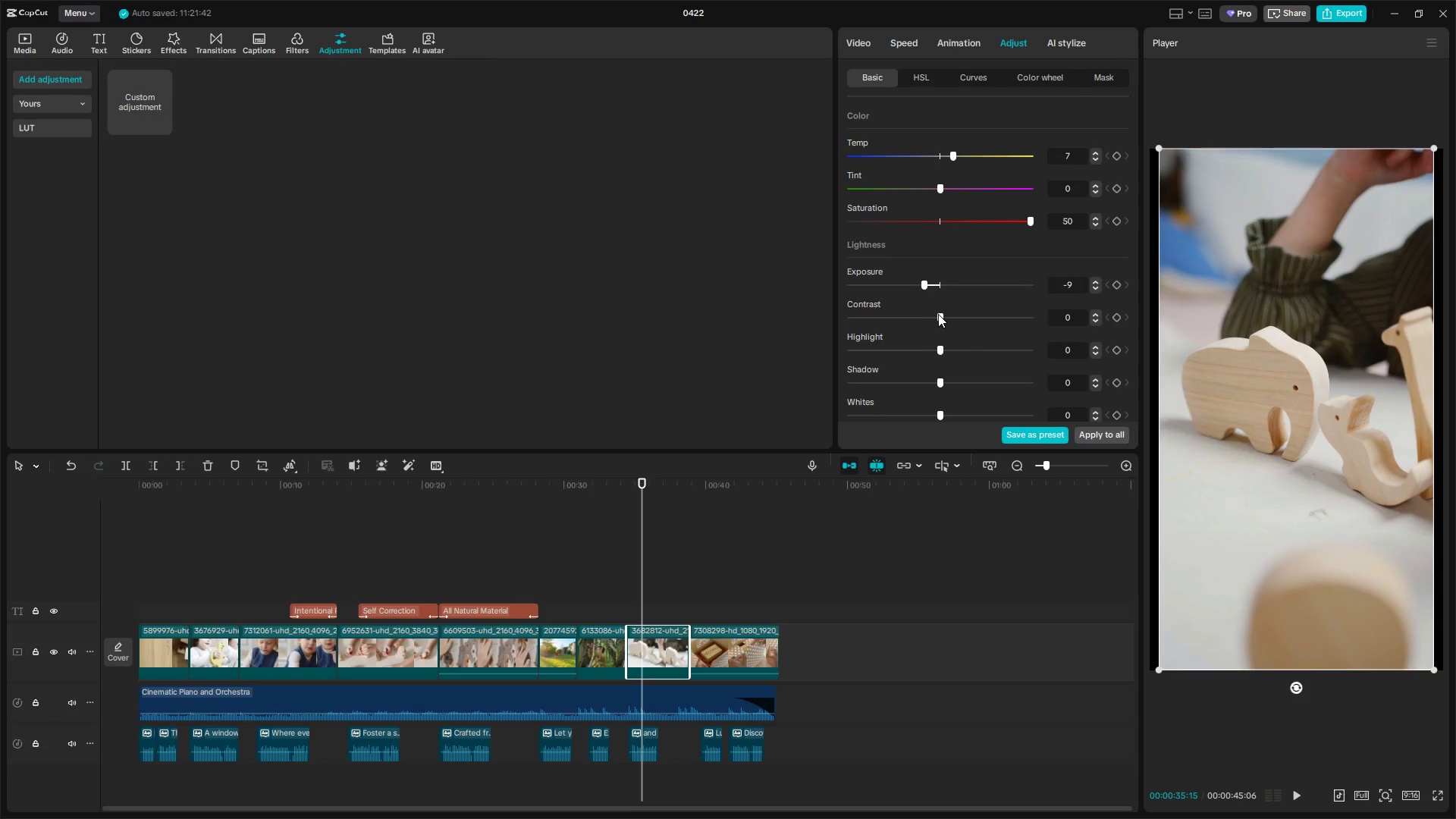 
left_click_drag(start_coordinate=[943, 315], to_coordinate=[949, 318])
 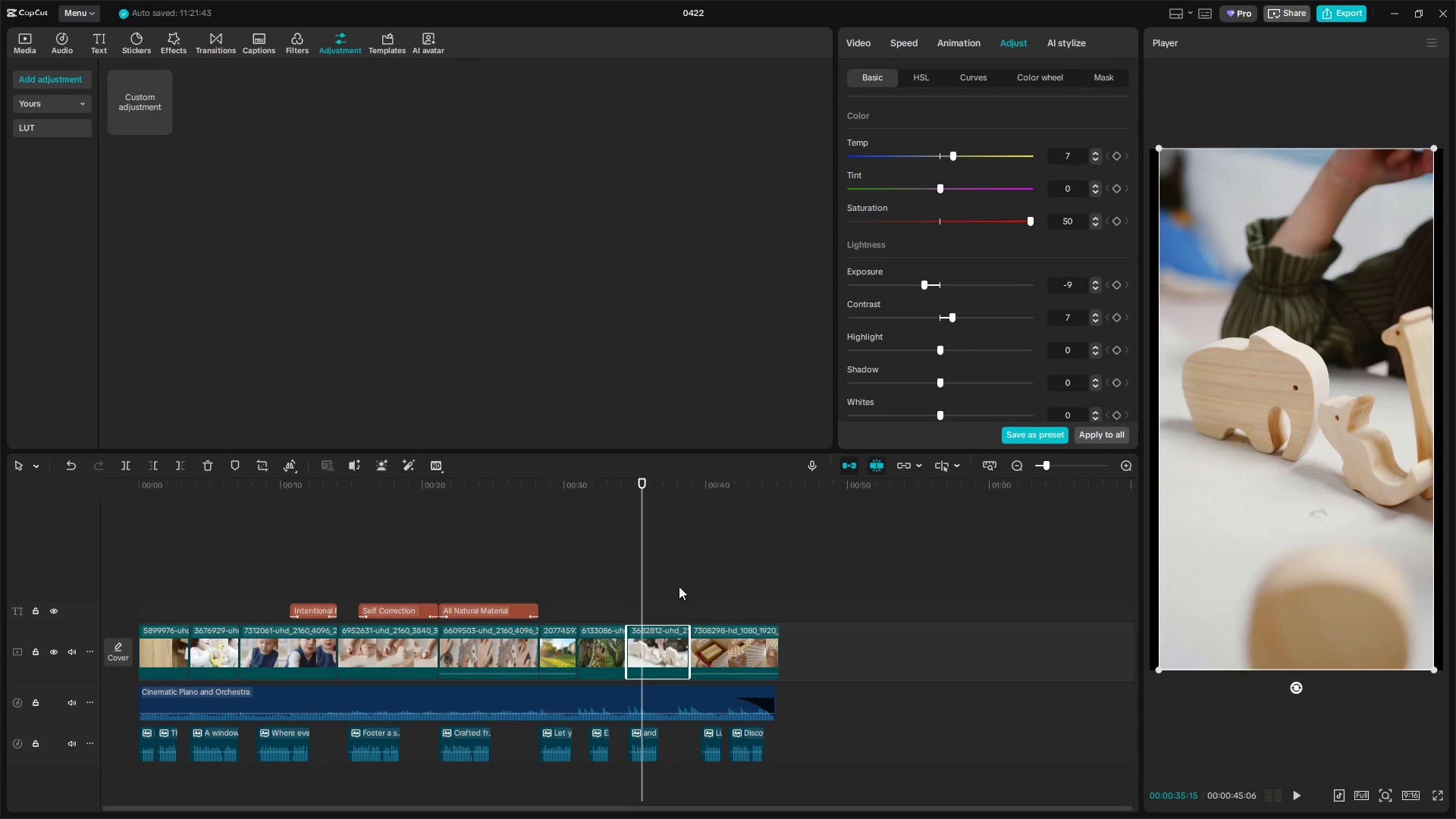 
left_click([617, 601])
 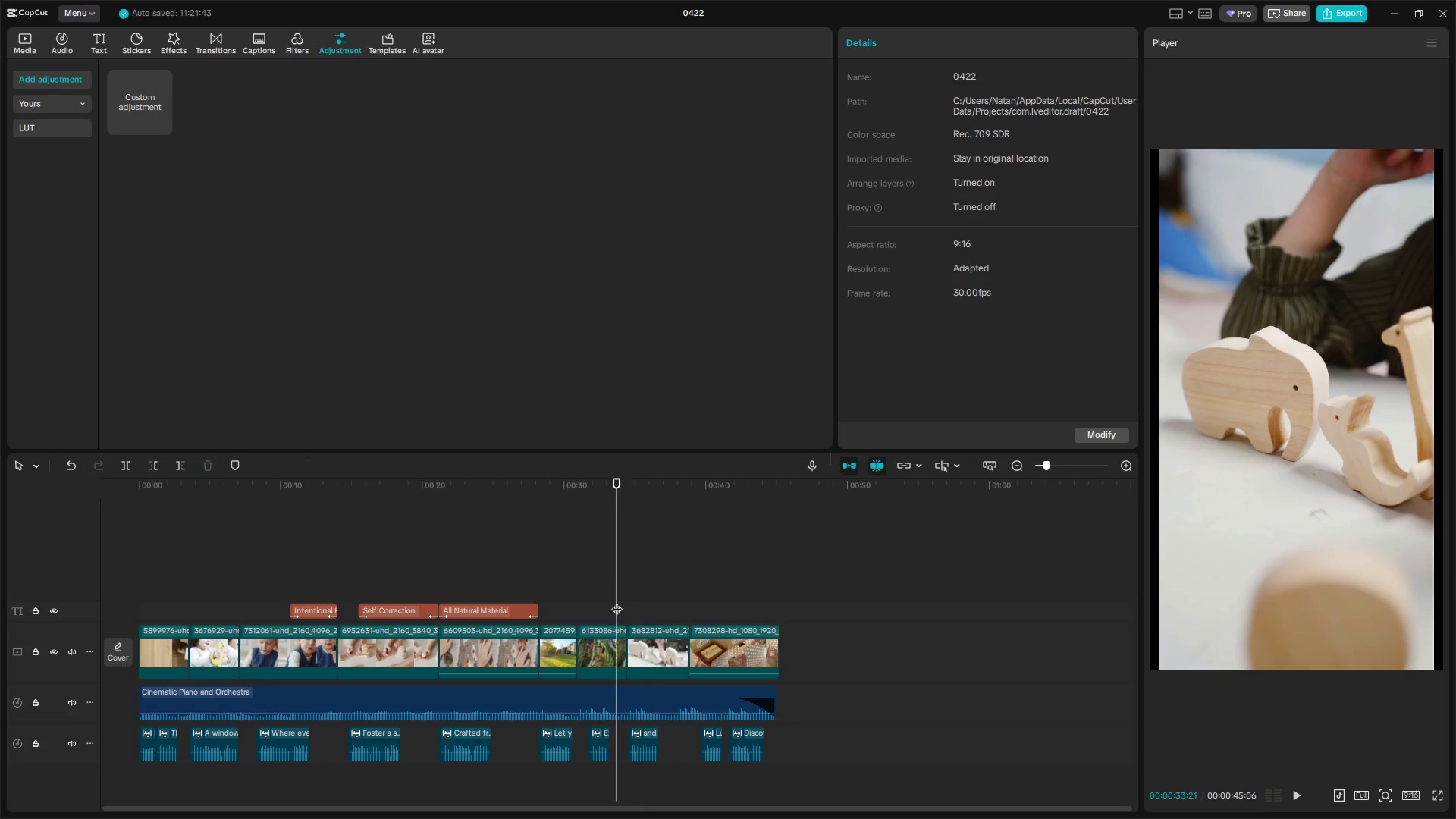 
key(Space)
 